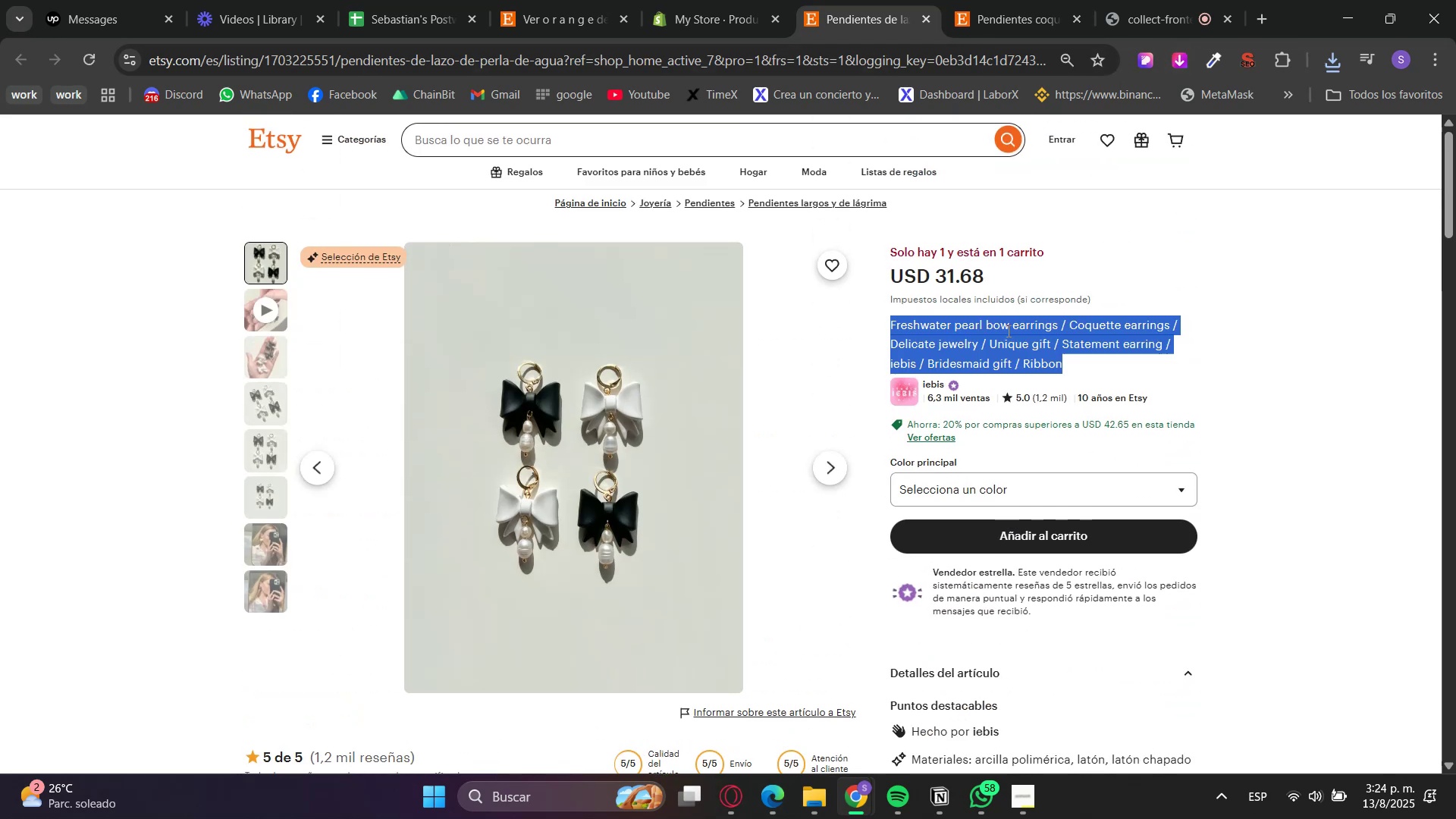 
triple_click([1007, 331])
 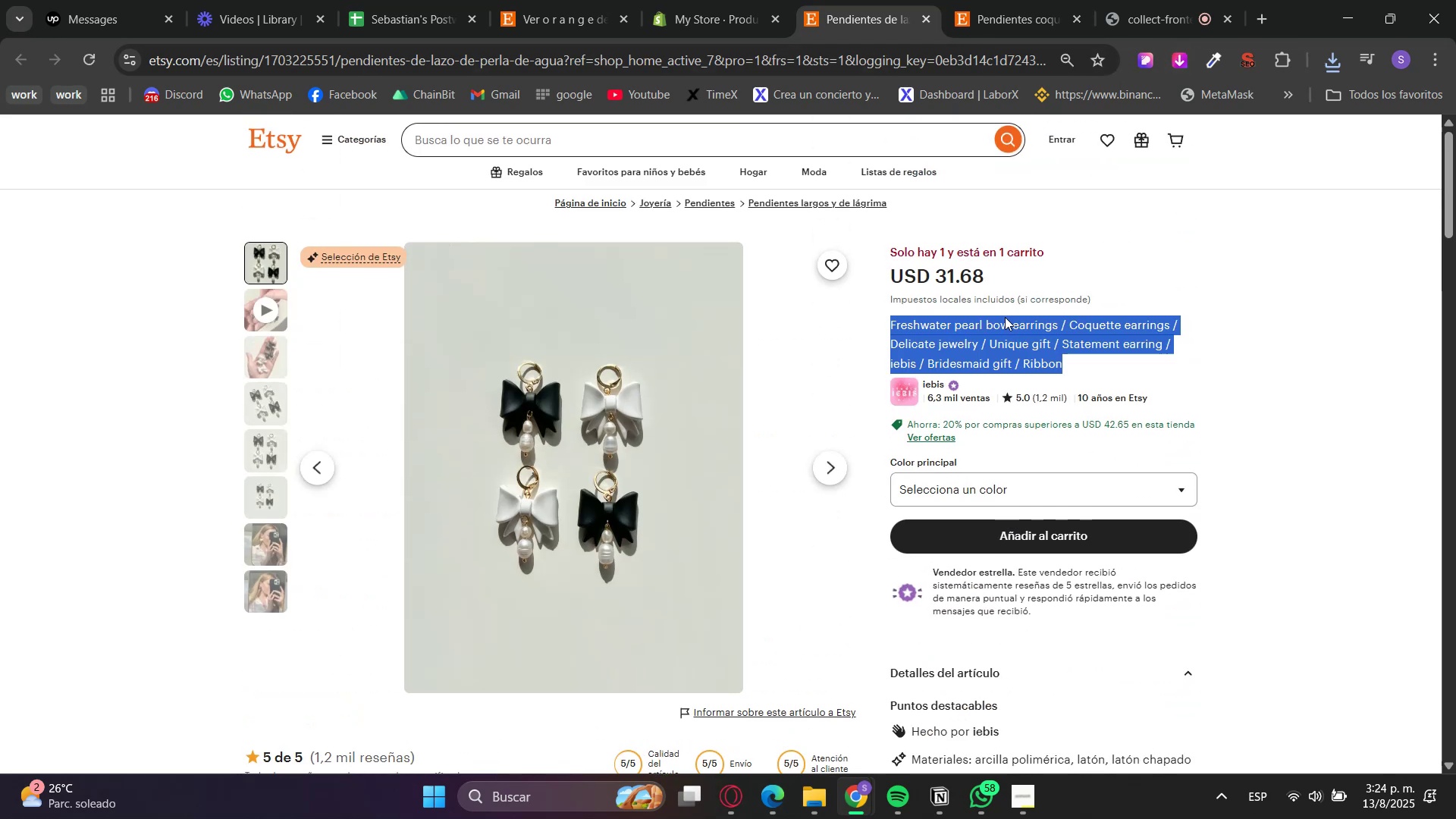 
right_click([1000, 325])
 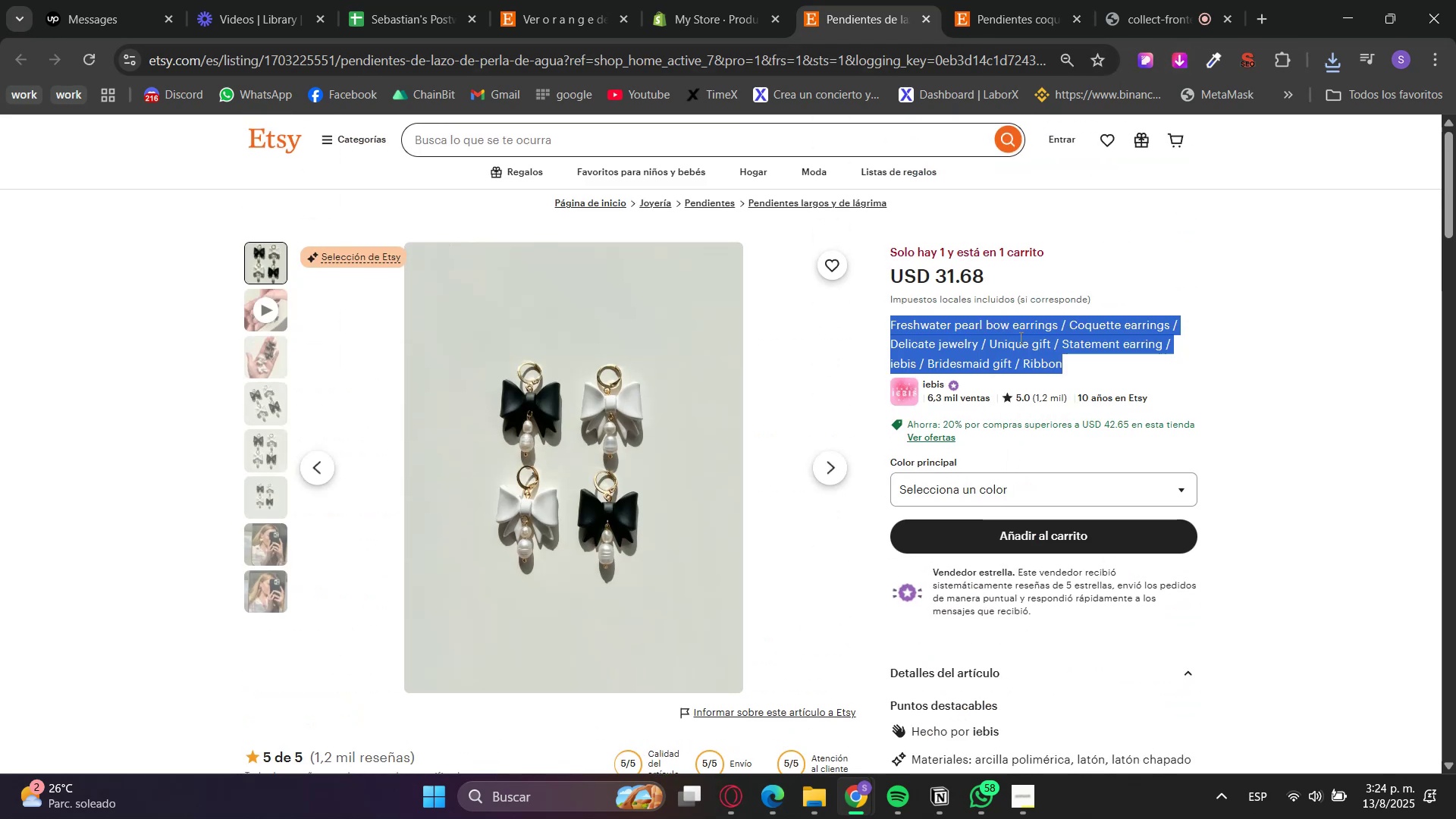 
double_click([725, 13])
 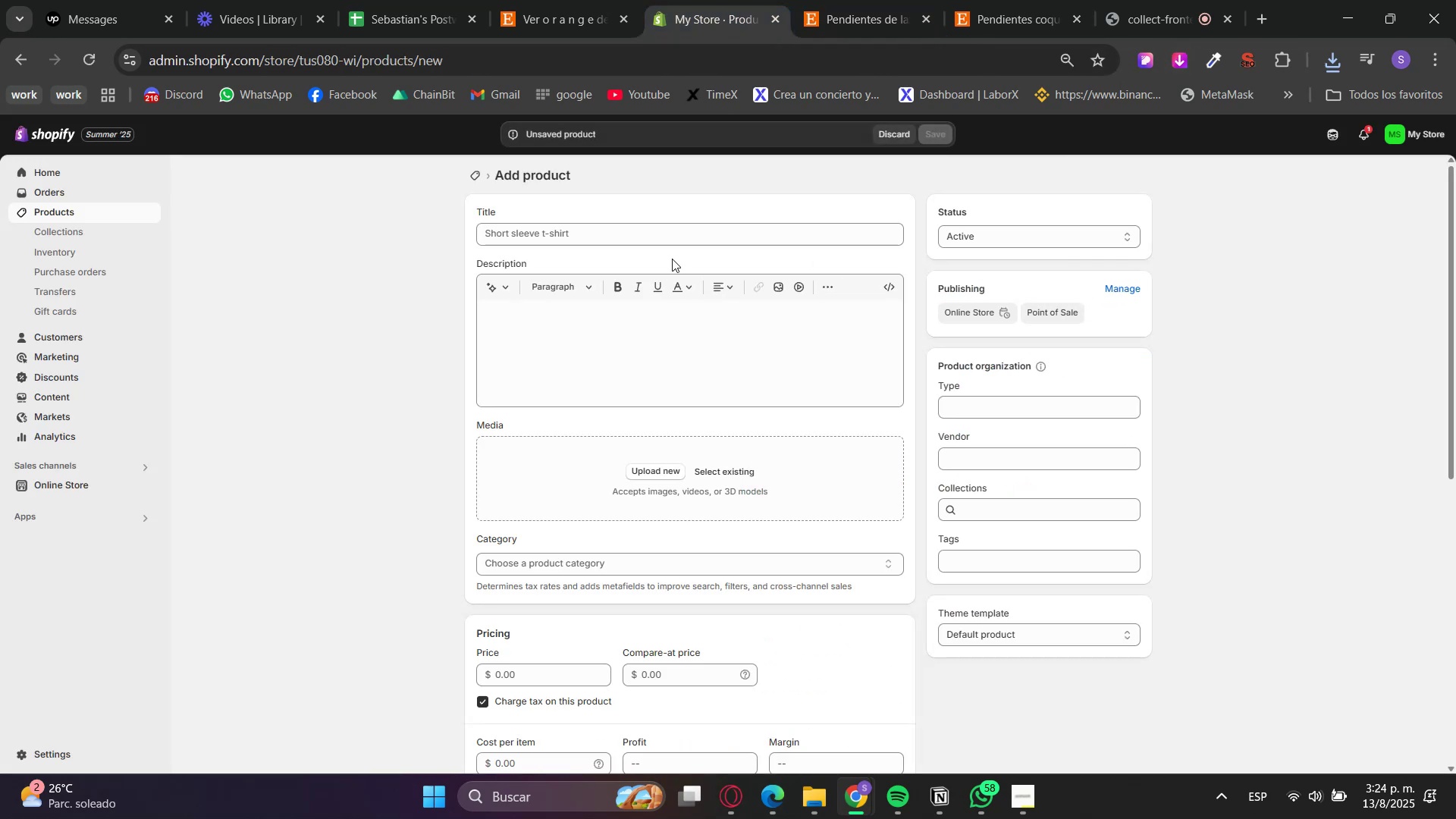 
left_click([648, 236])
 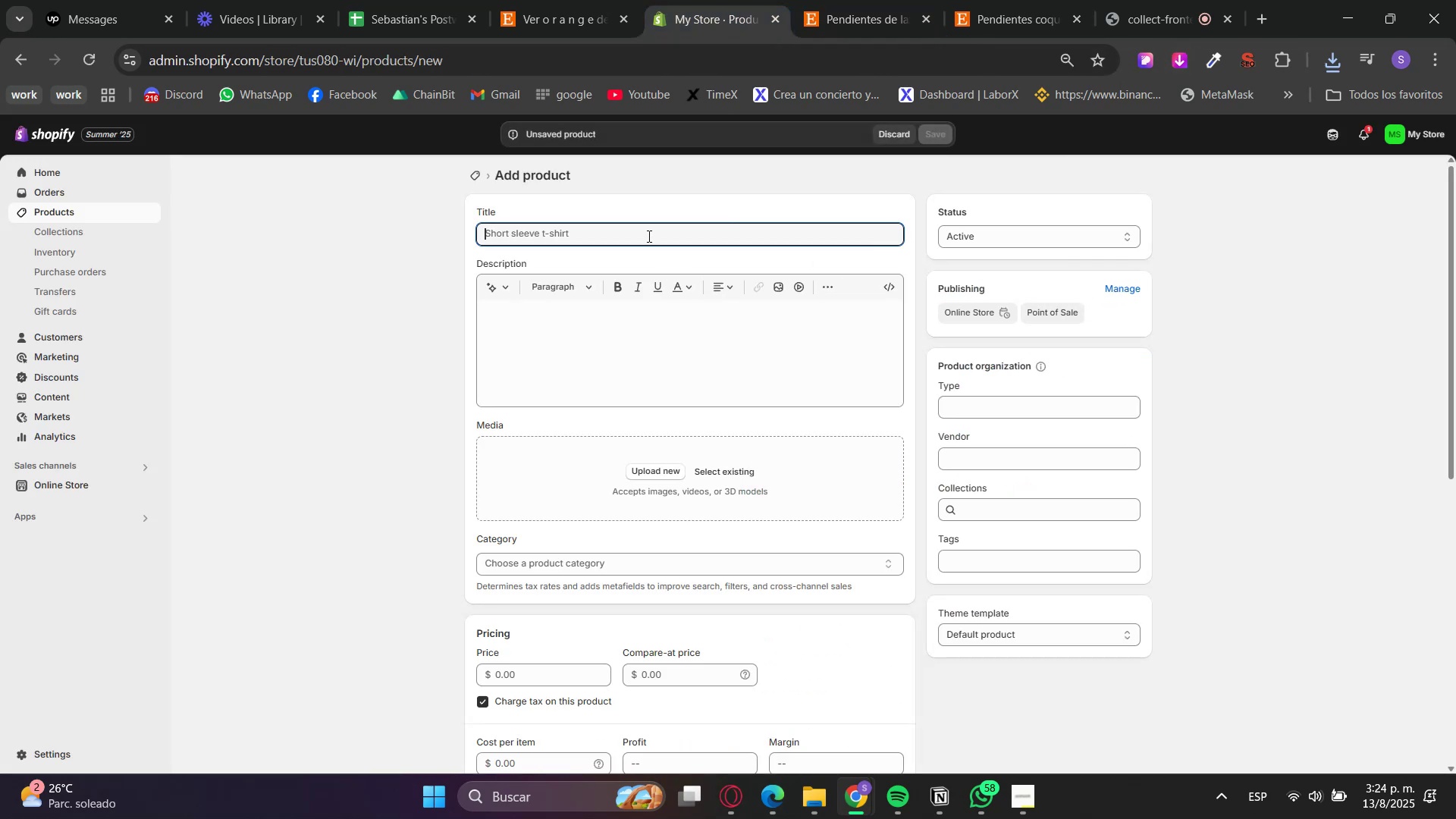 
right_click([648, 236])
 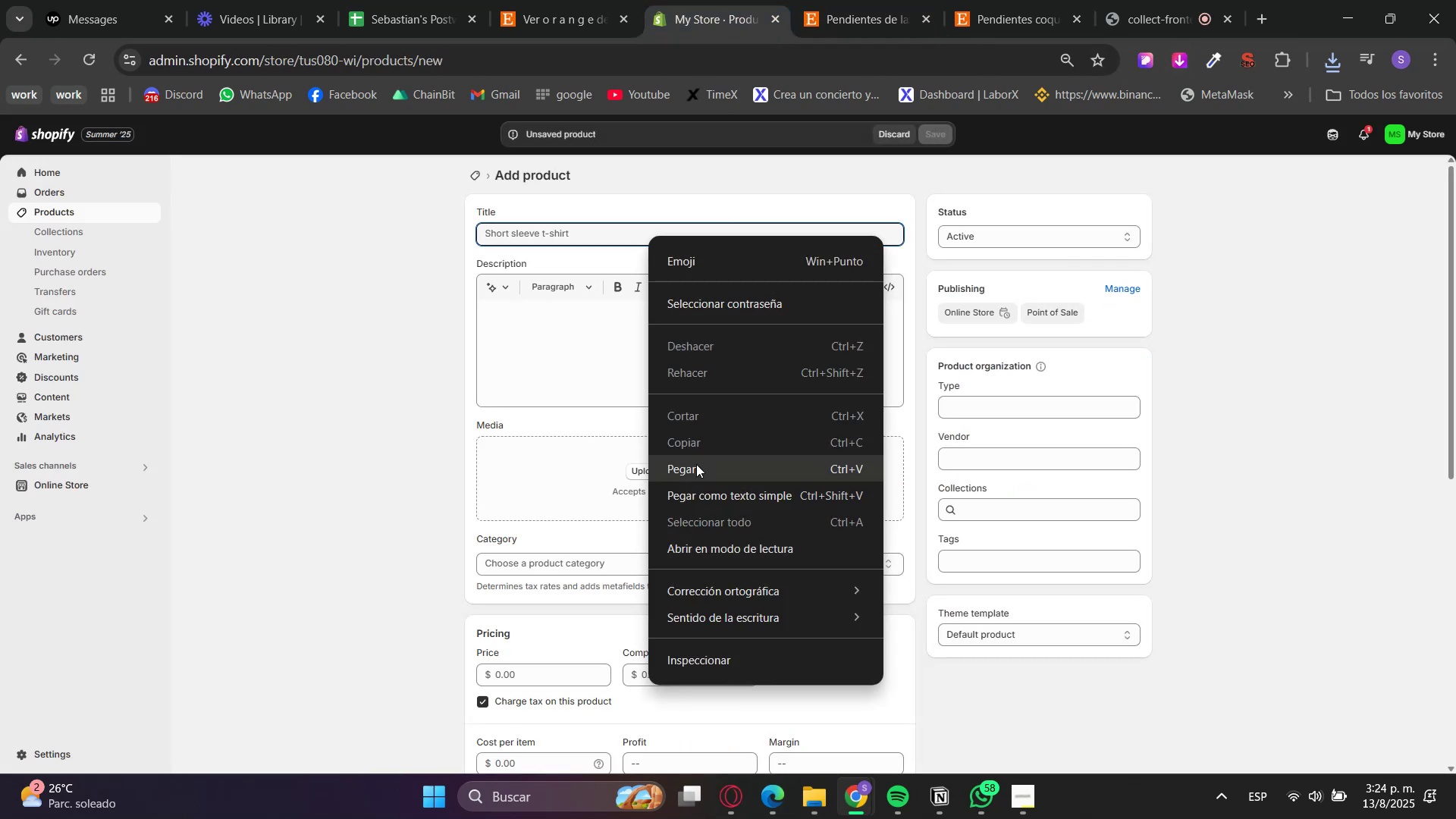 
triple_click([704, 382])
 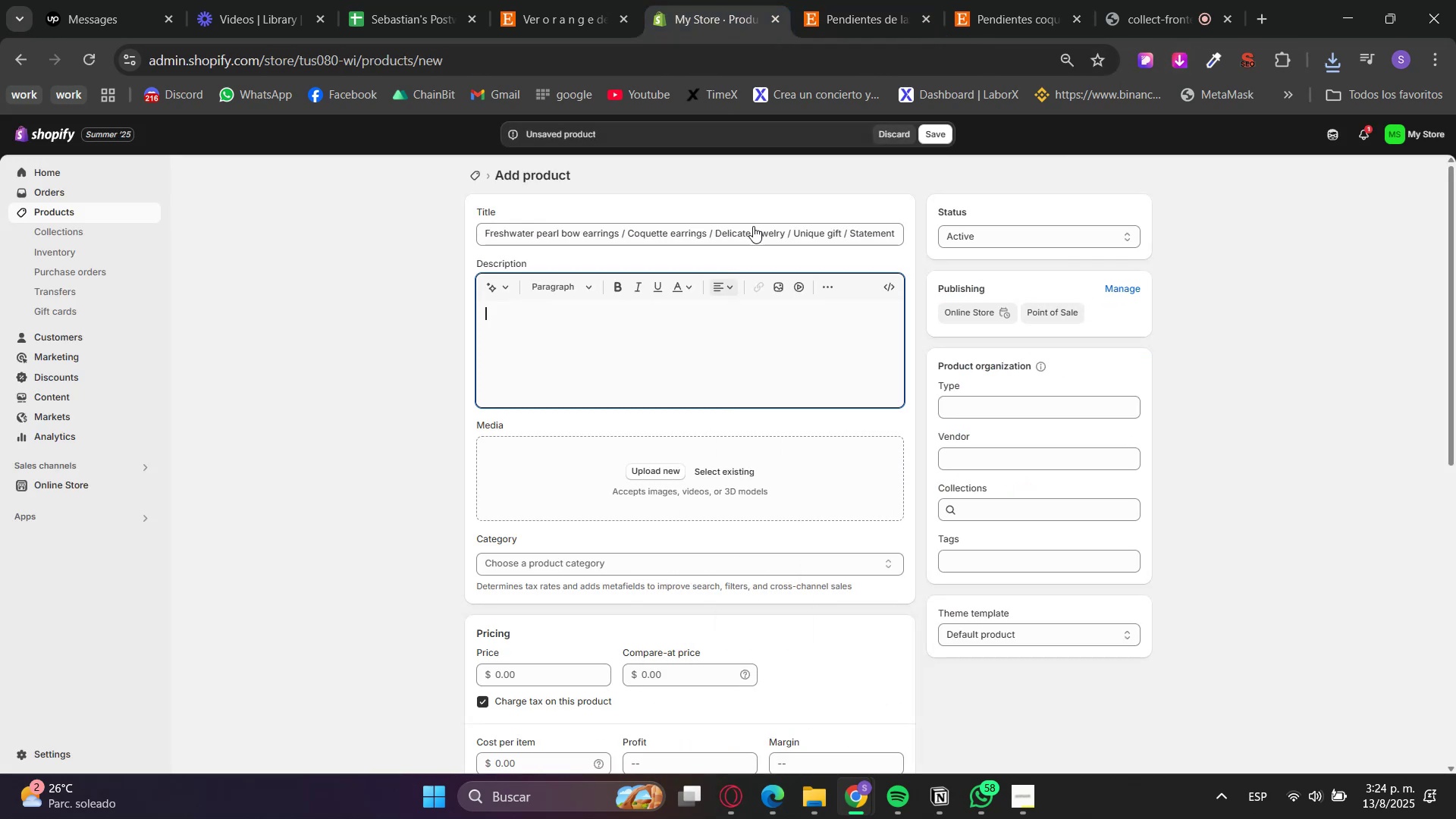 
triple_click([852, 0])
 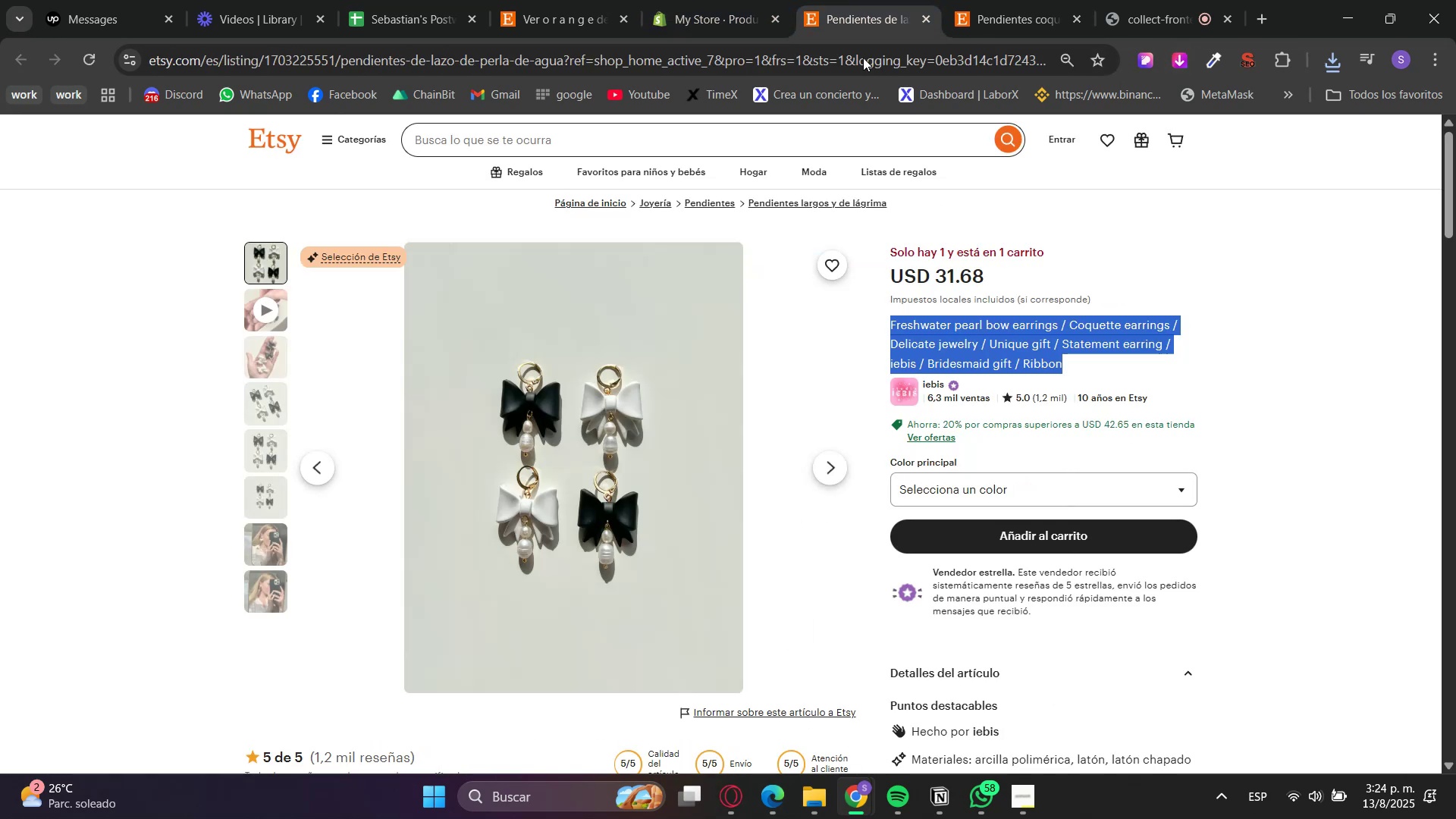 
scroll: coordinate [943, 450], scroll_direction: down, amount: 6.0
 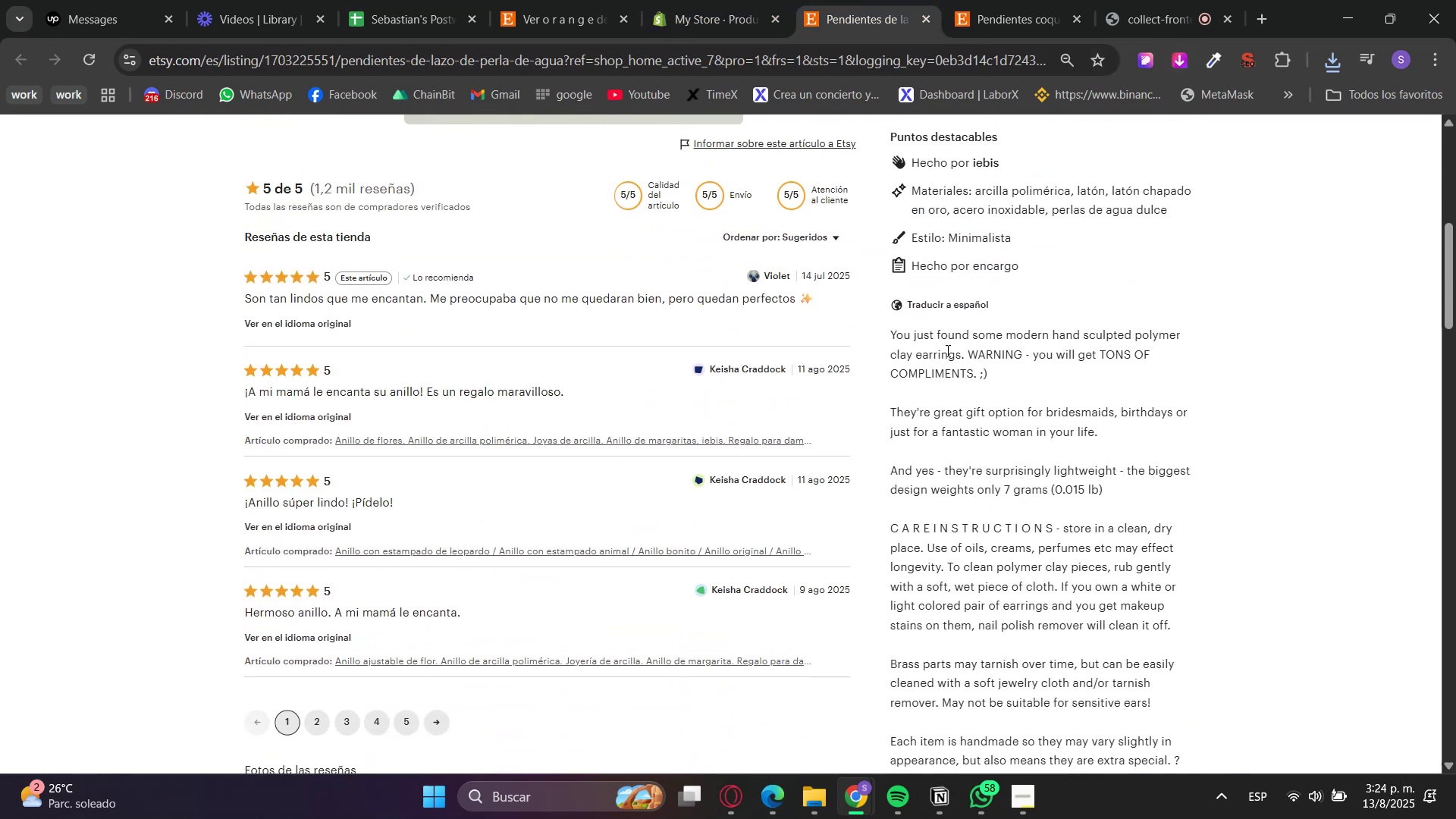 
double_click([946, 350])
 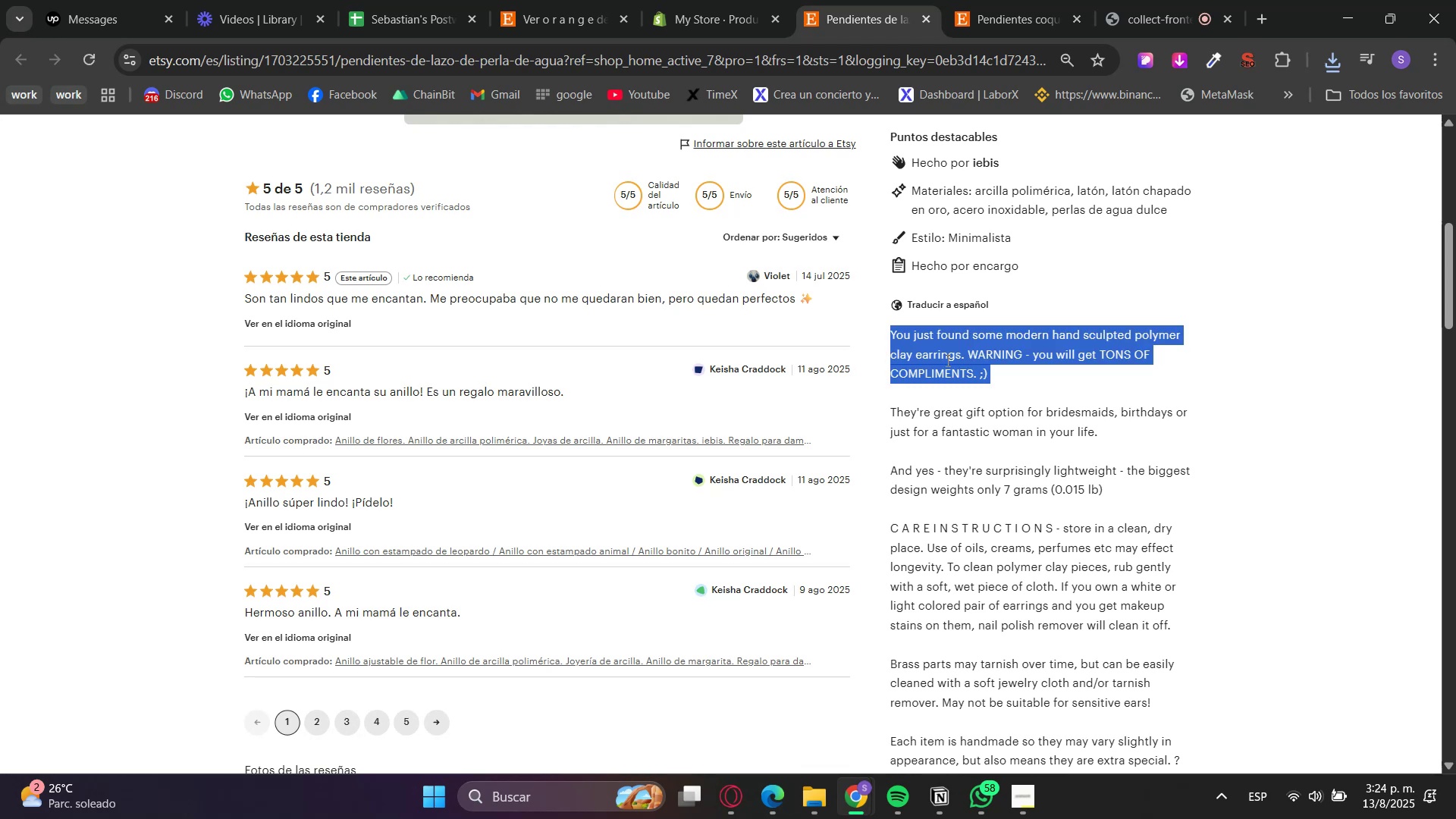 
scroll: coordinate [940, 450], scroll_direction: down, amount: 3.0
 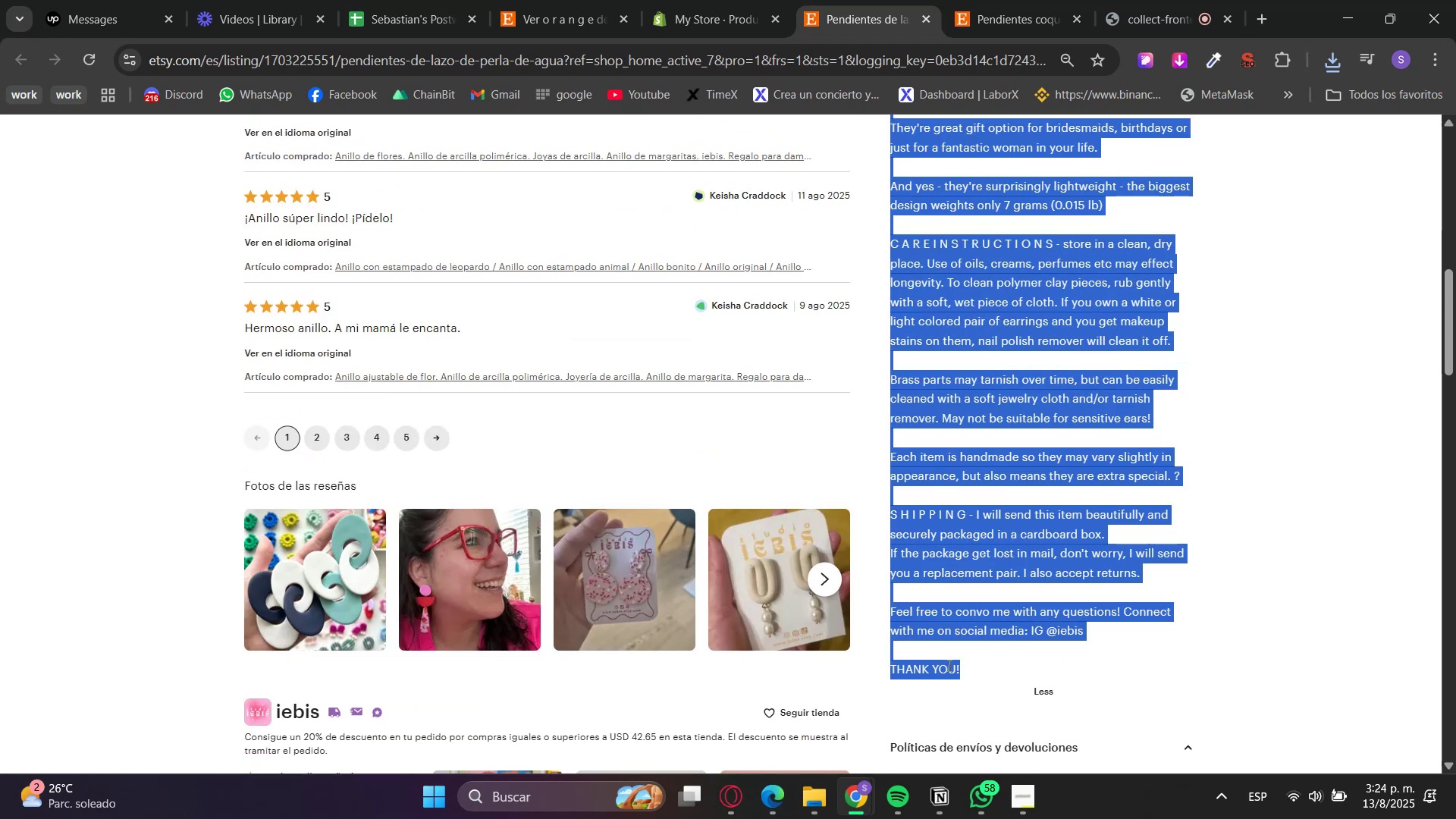 
right_click([963, 618])
 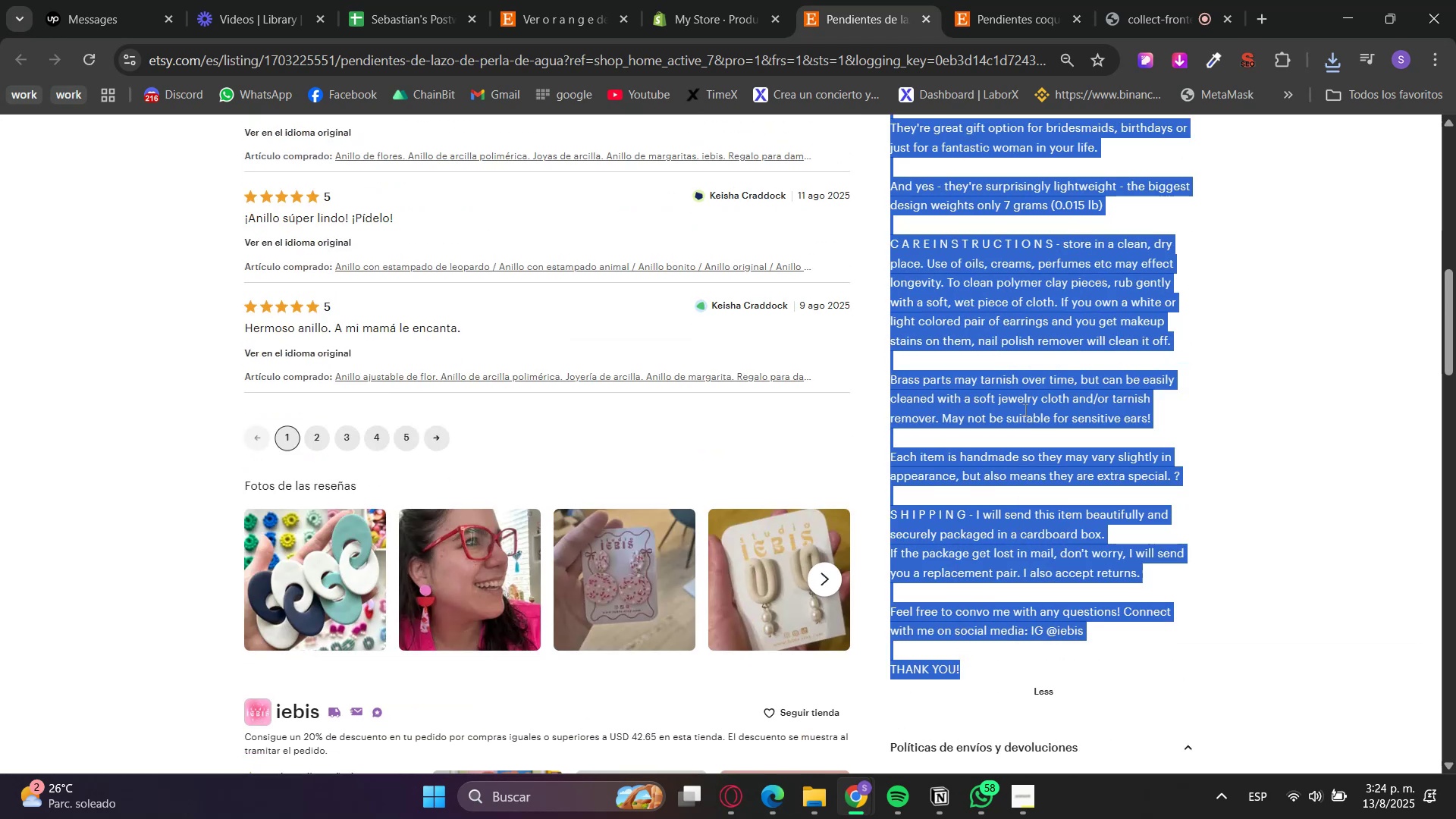 
double_click([768, 0])
 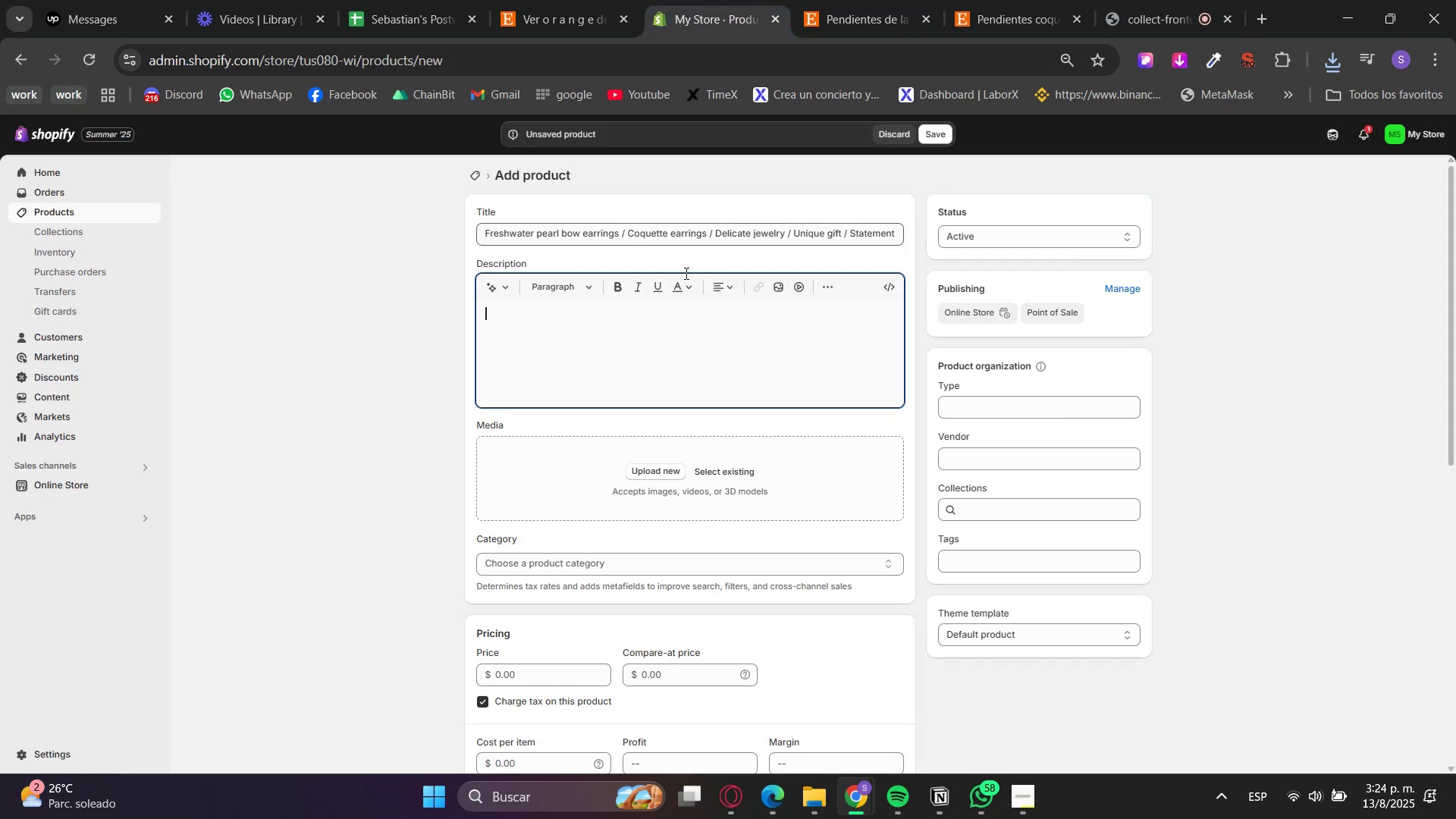 
right_click([597, 379])
 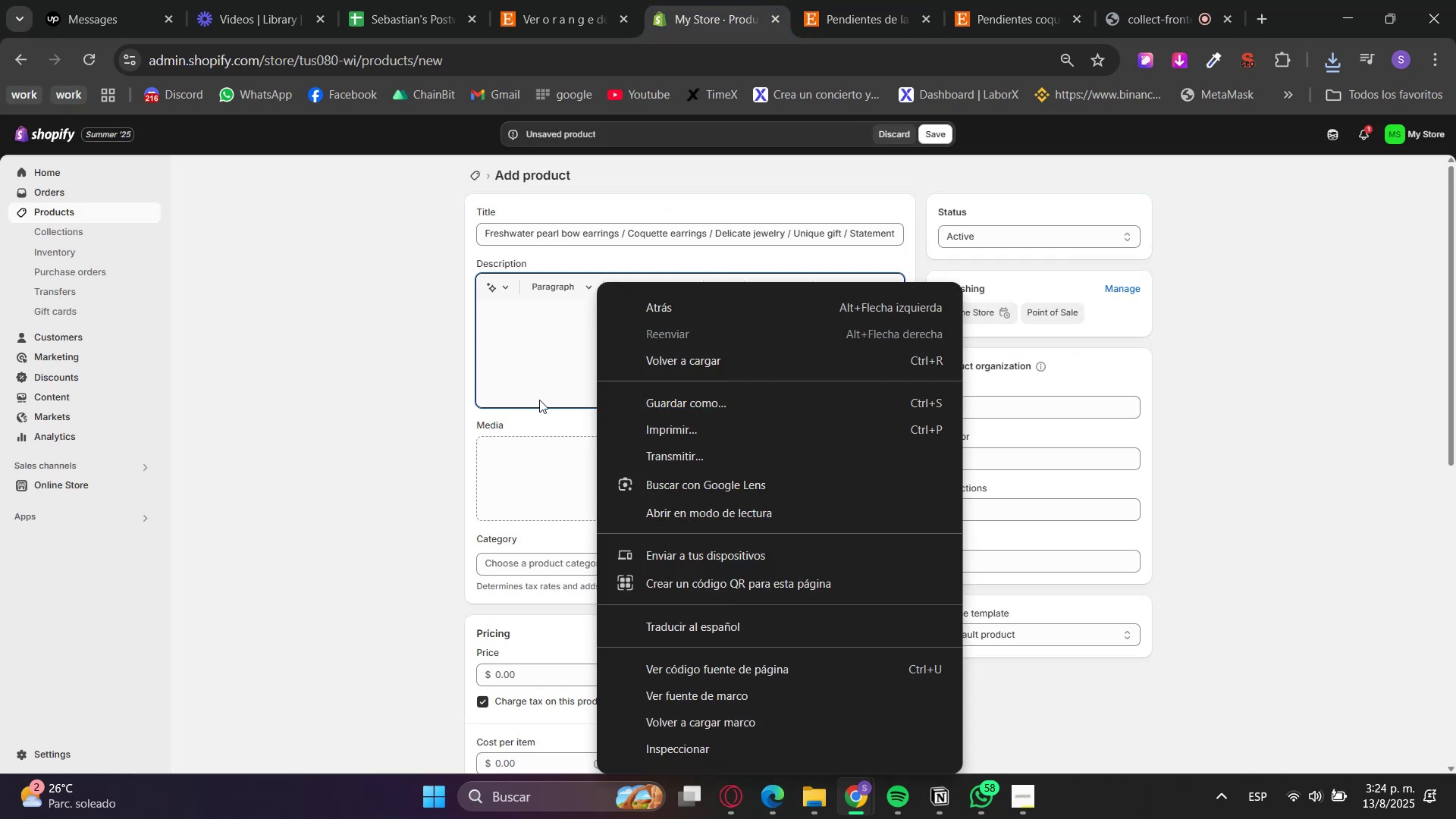 
double_click([563, 322])
 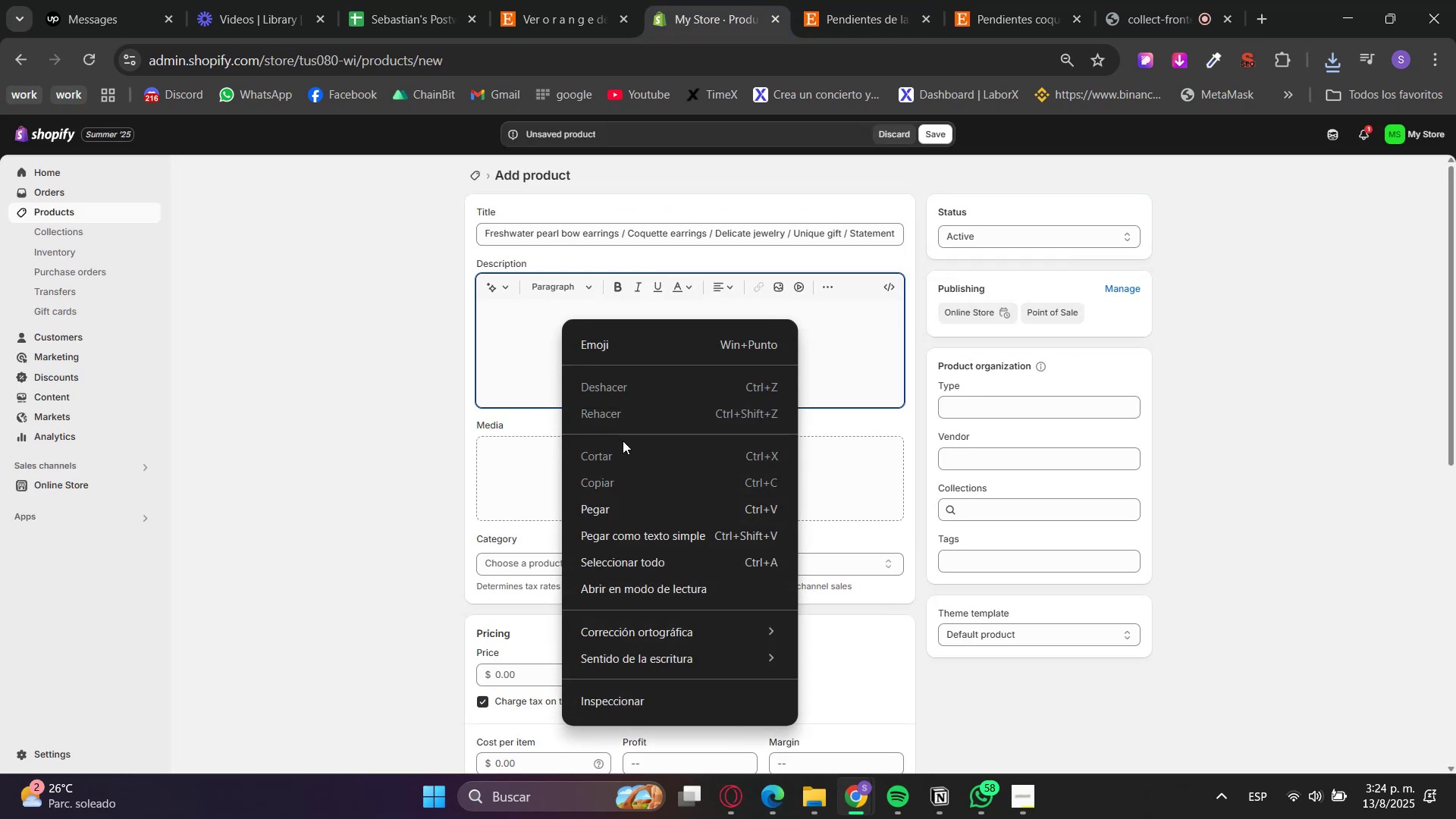 
left_click([607, 509])
 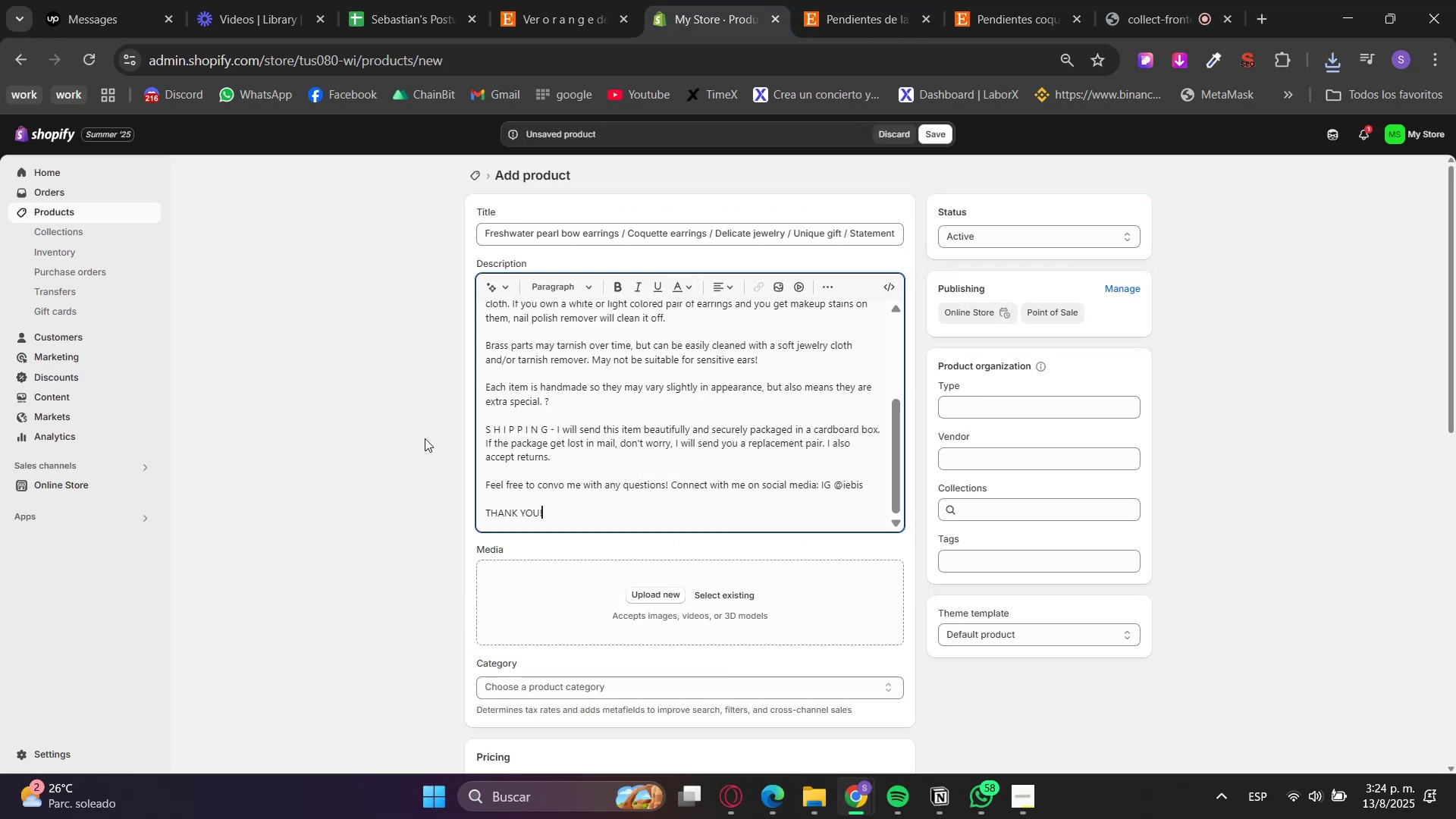 
scroll: coordinate [419, 419], scroll_direction: down, amount: 1.0
 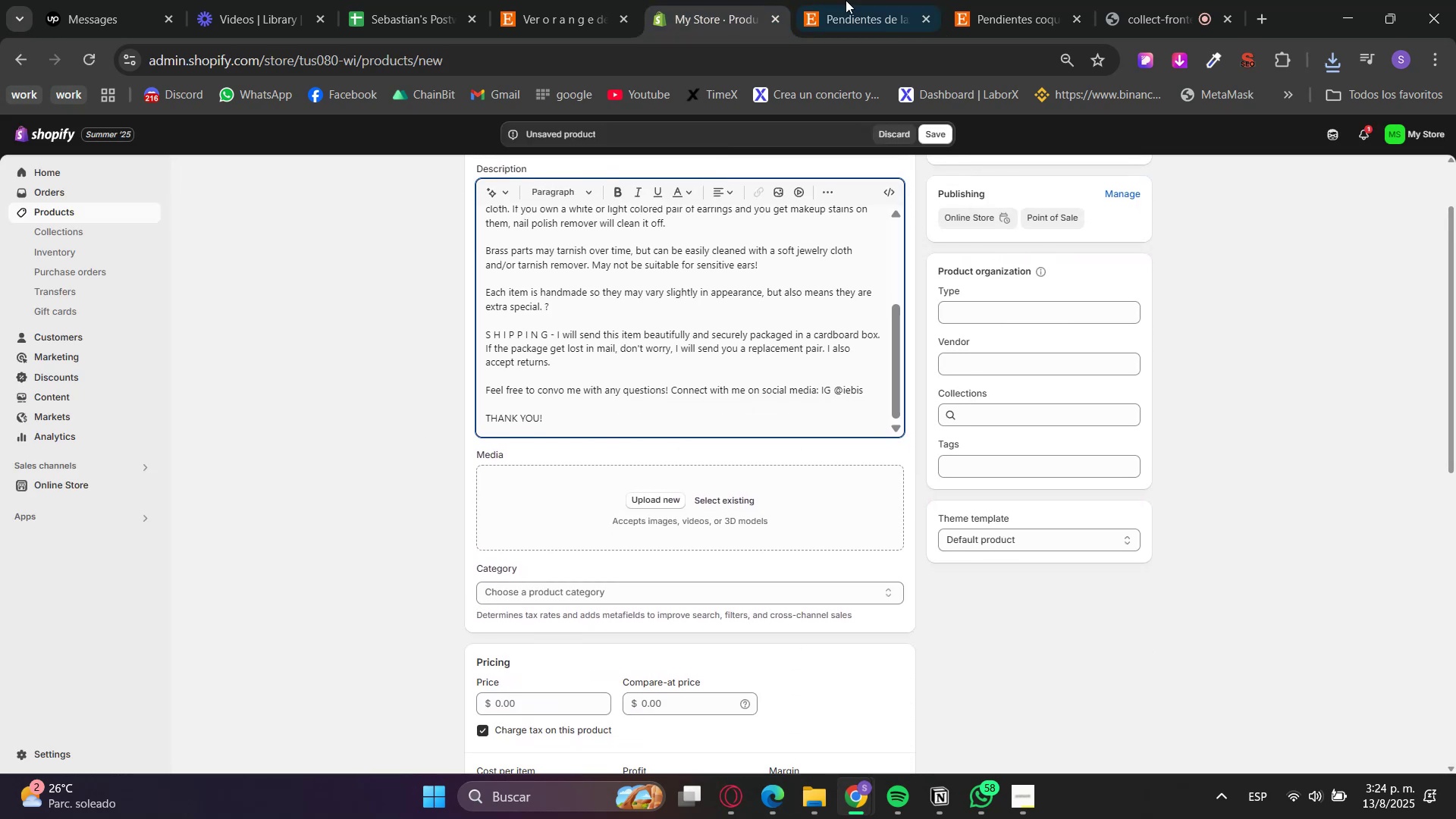 
left_click([889, 0])
 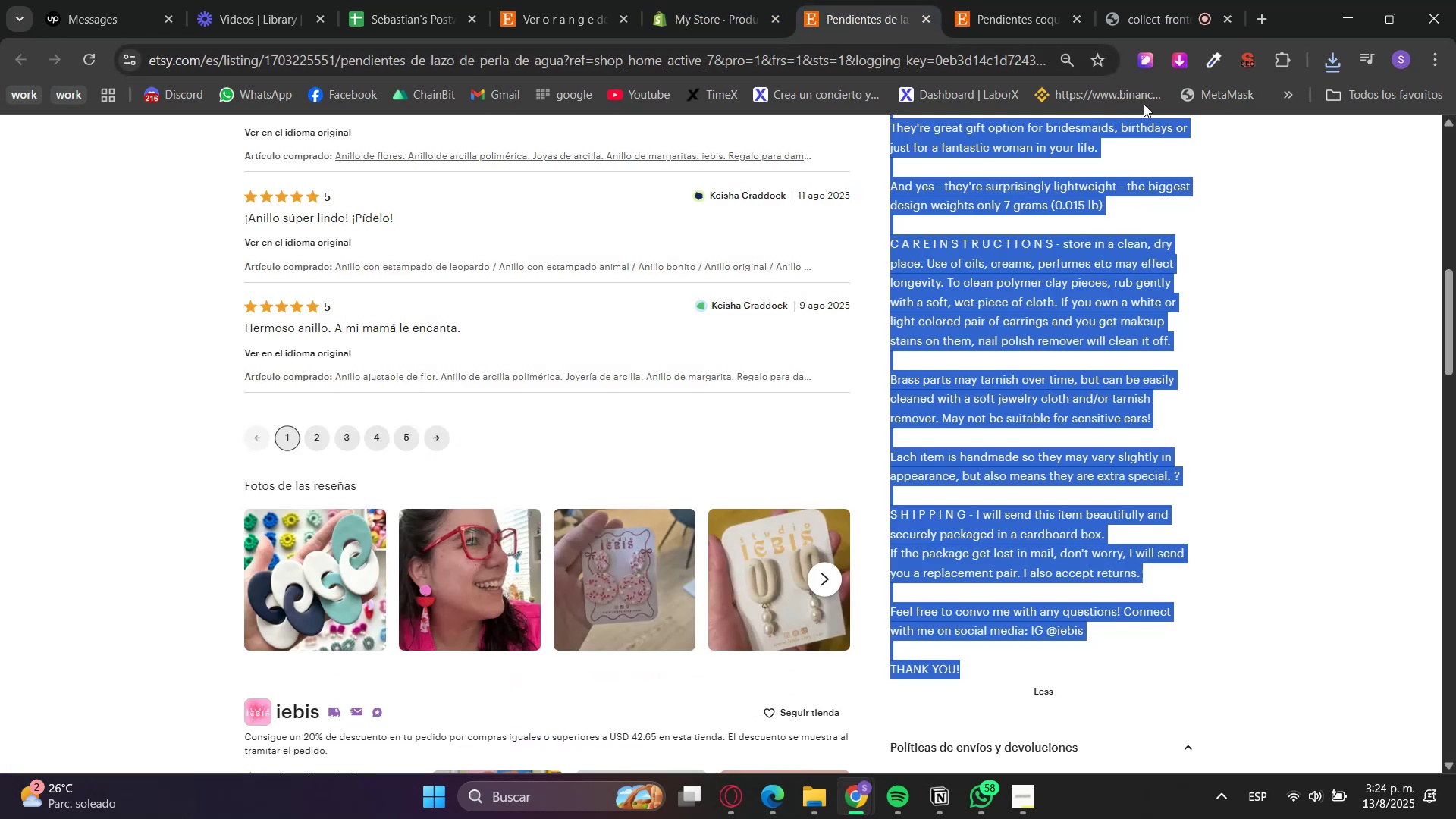 
left_click([1177, 46])
 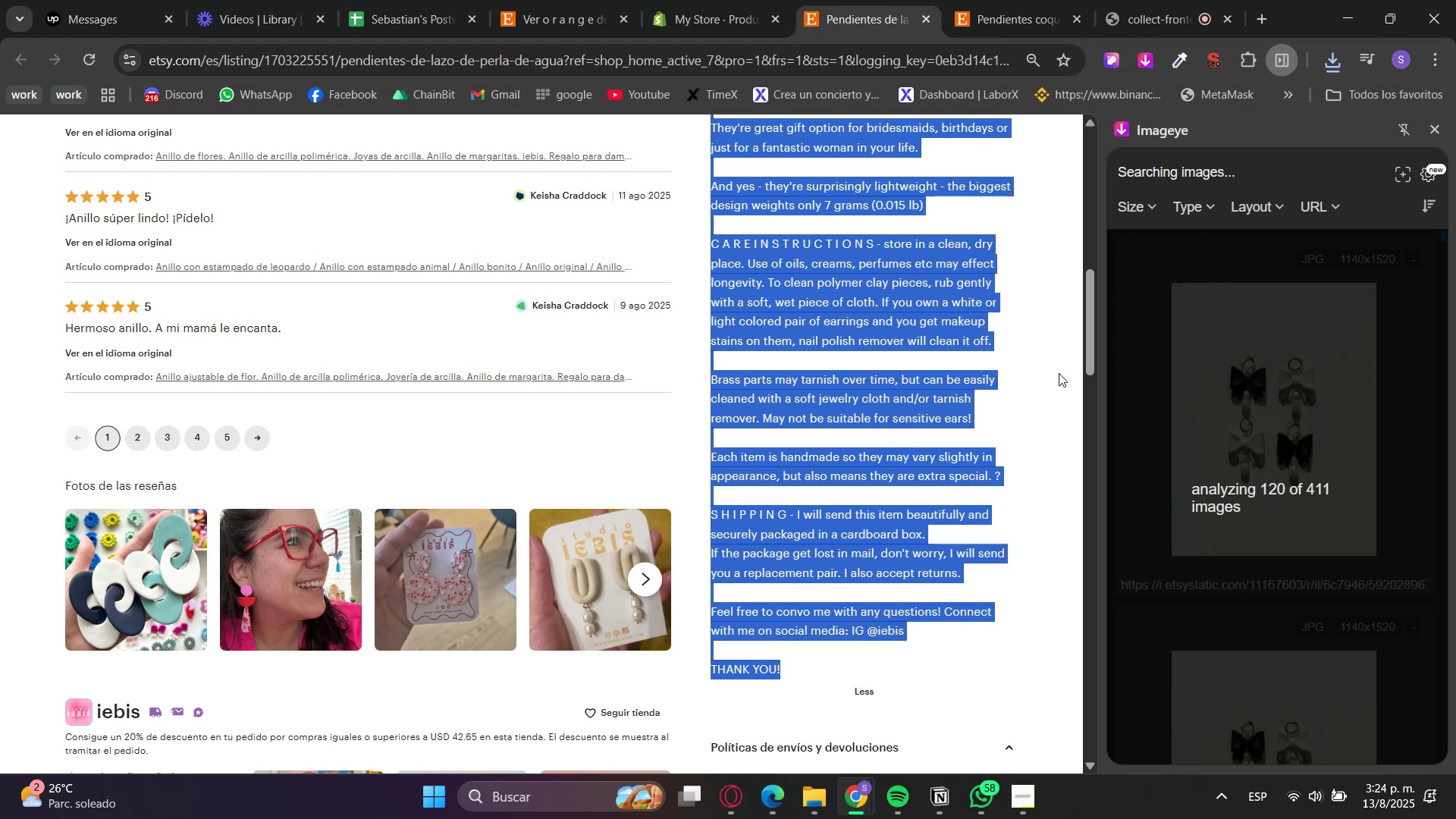 
scroll: coordinate [1031, 458], scroll_direction: up, amount: 11.0
 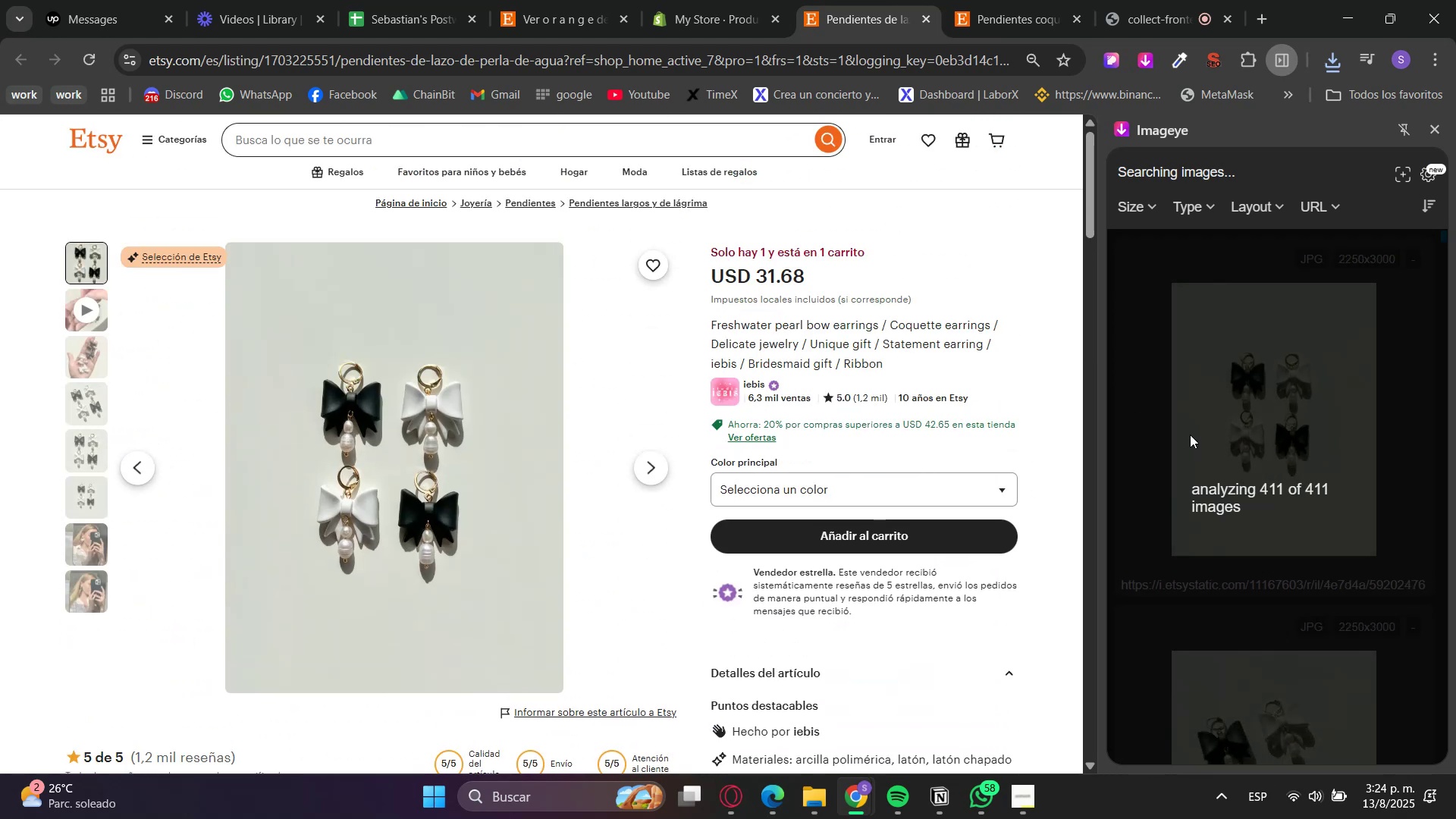 
left_click([1235, 374])
 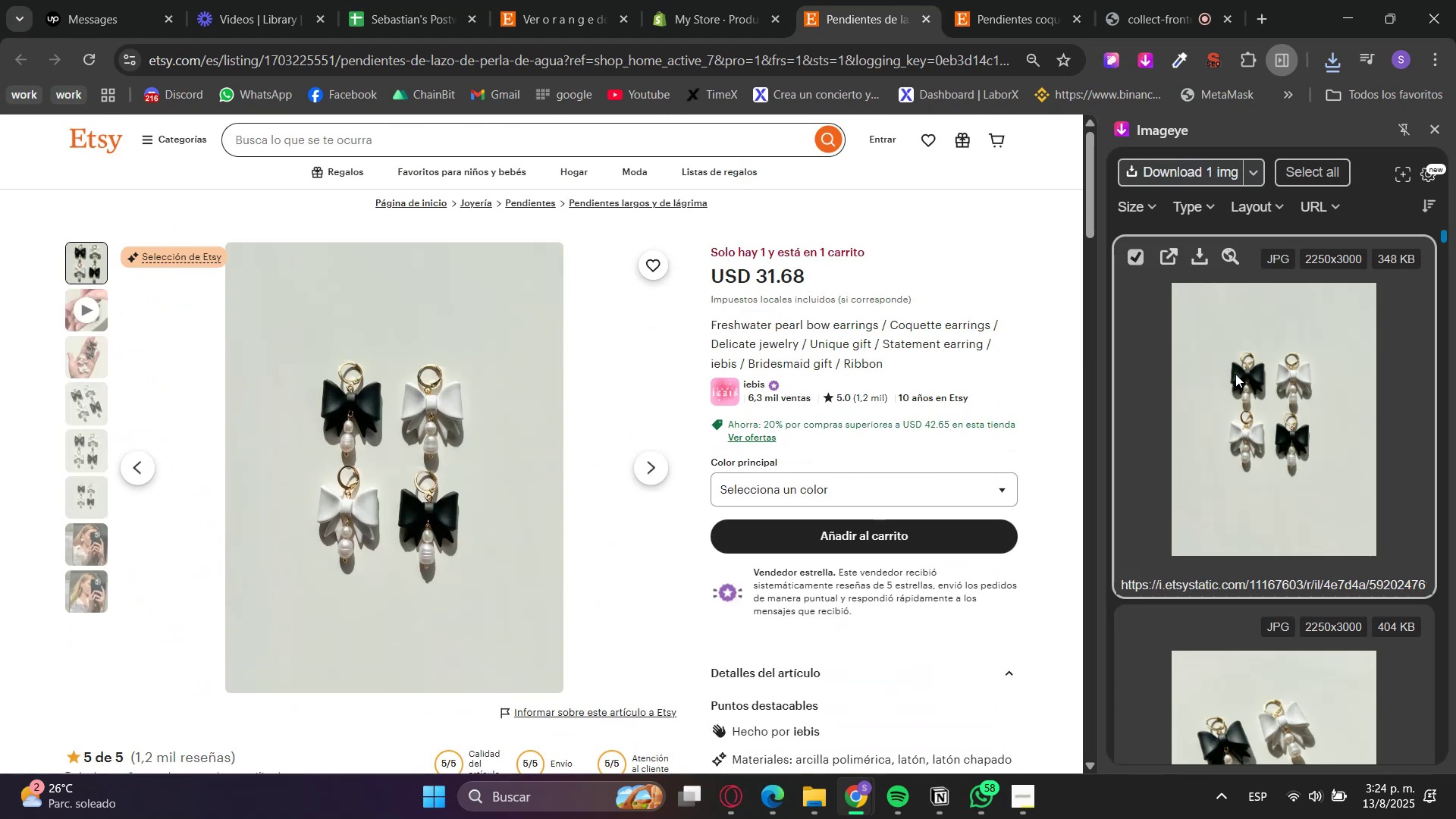 
scroll: coordinate [1216, 473], scroll_direction: down, amount: 9.0
 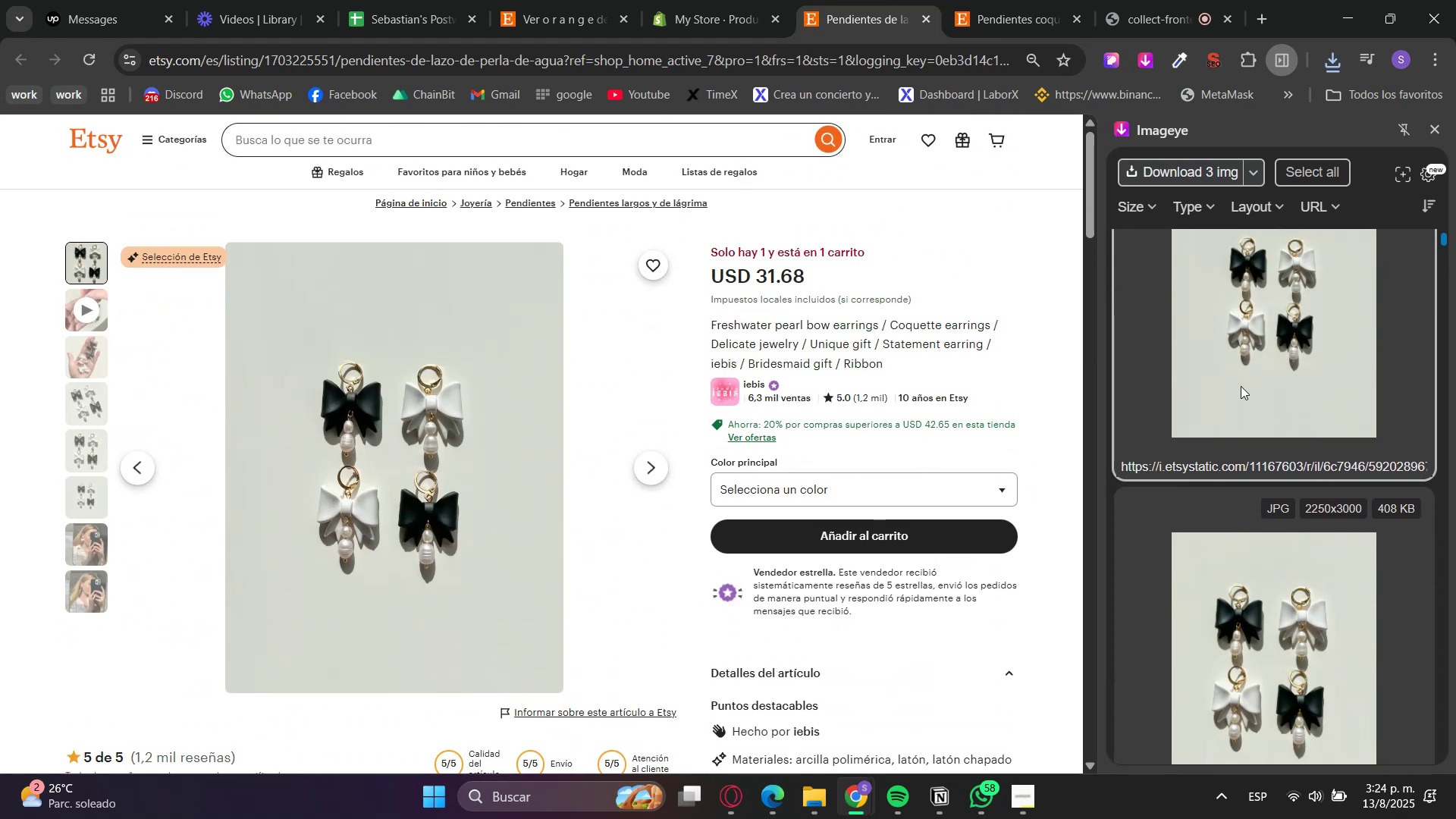 
left_click([1216, 473])
 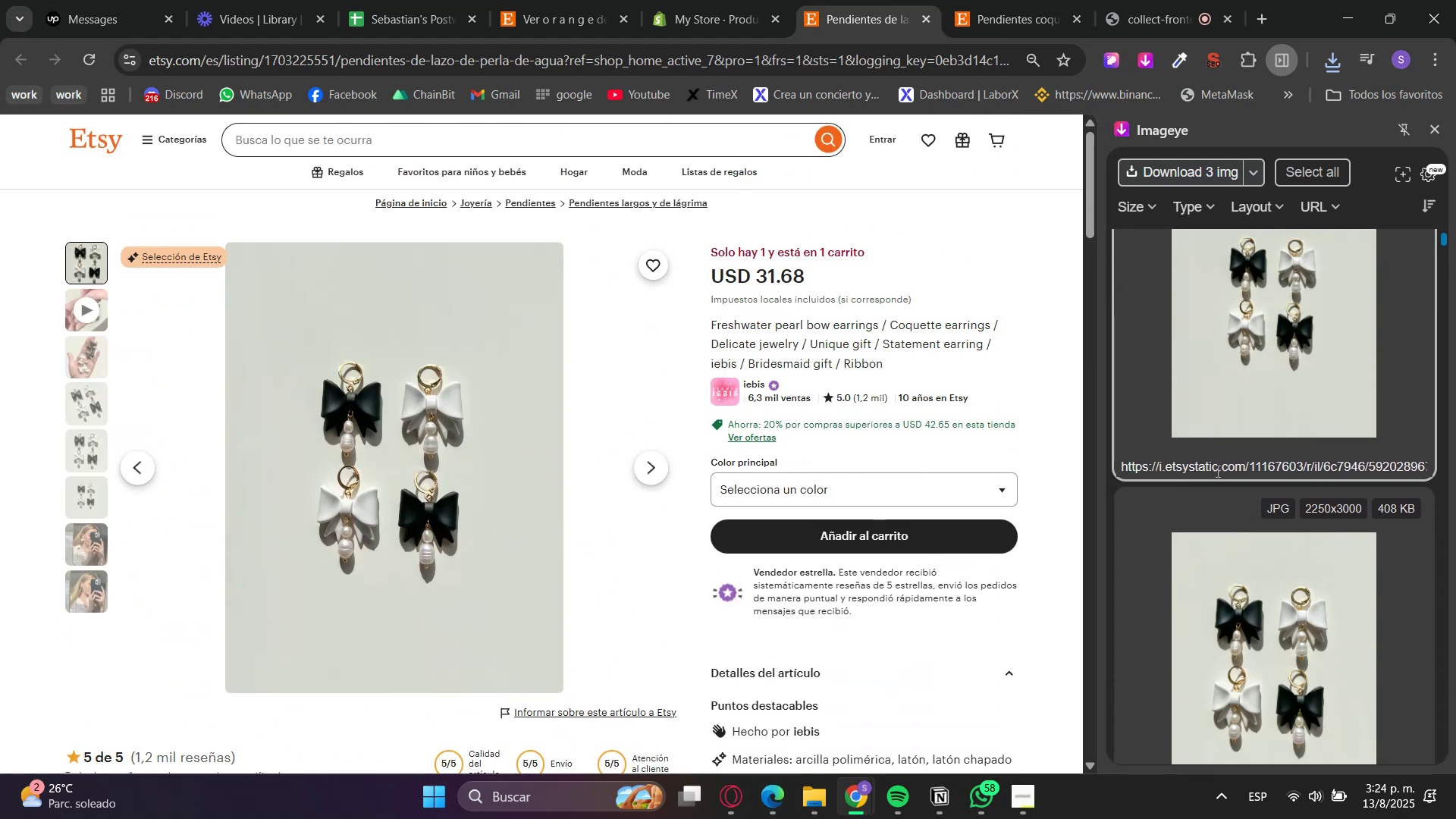 
left_click([1246, 378])
 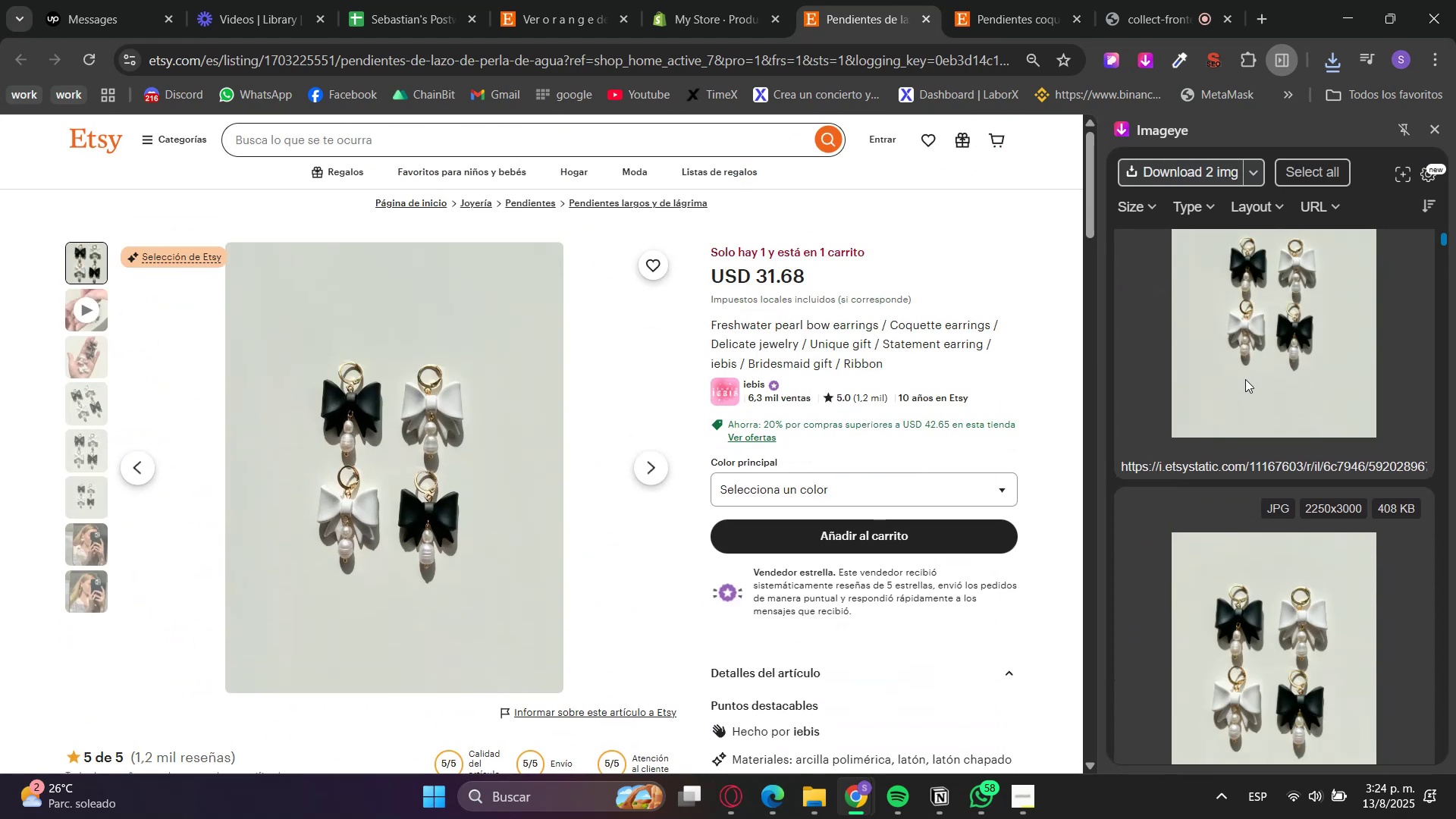 
scroll: coordinate [1237, 476], scroll_direction: down, amount: 14.0
 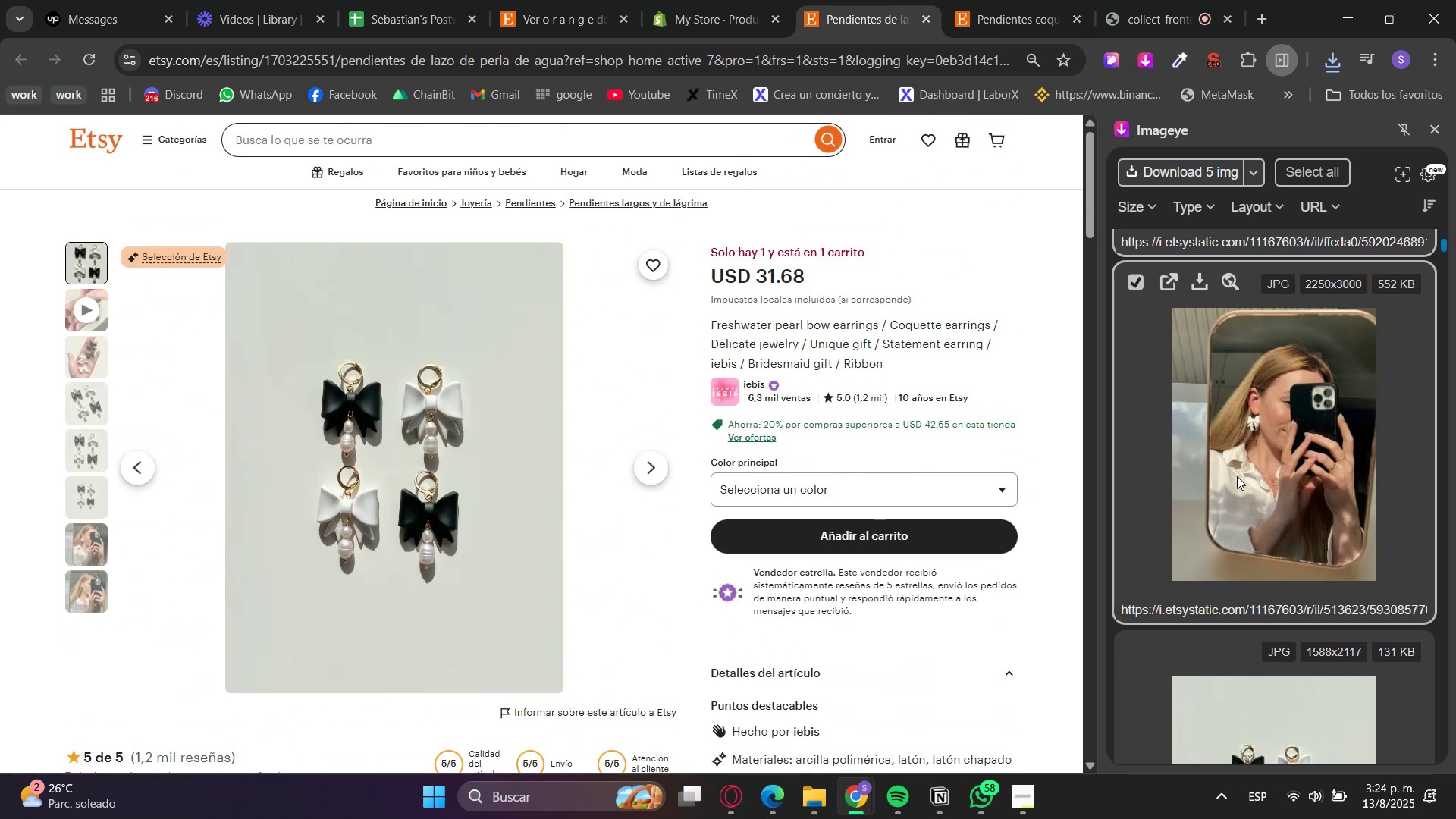 
left_click([1237, 476])
 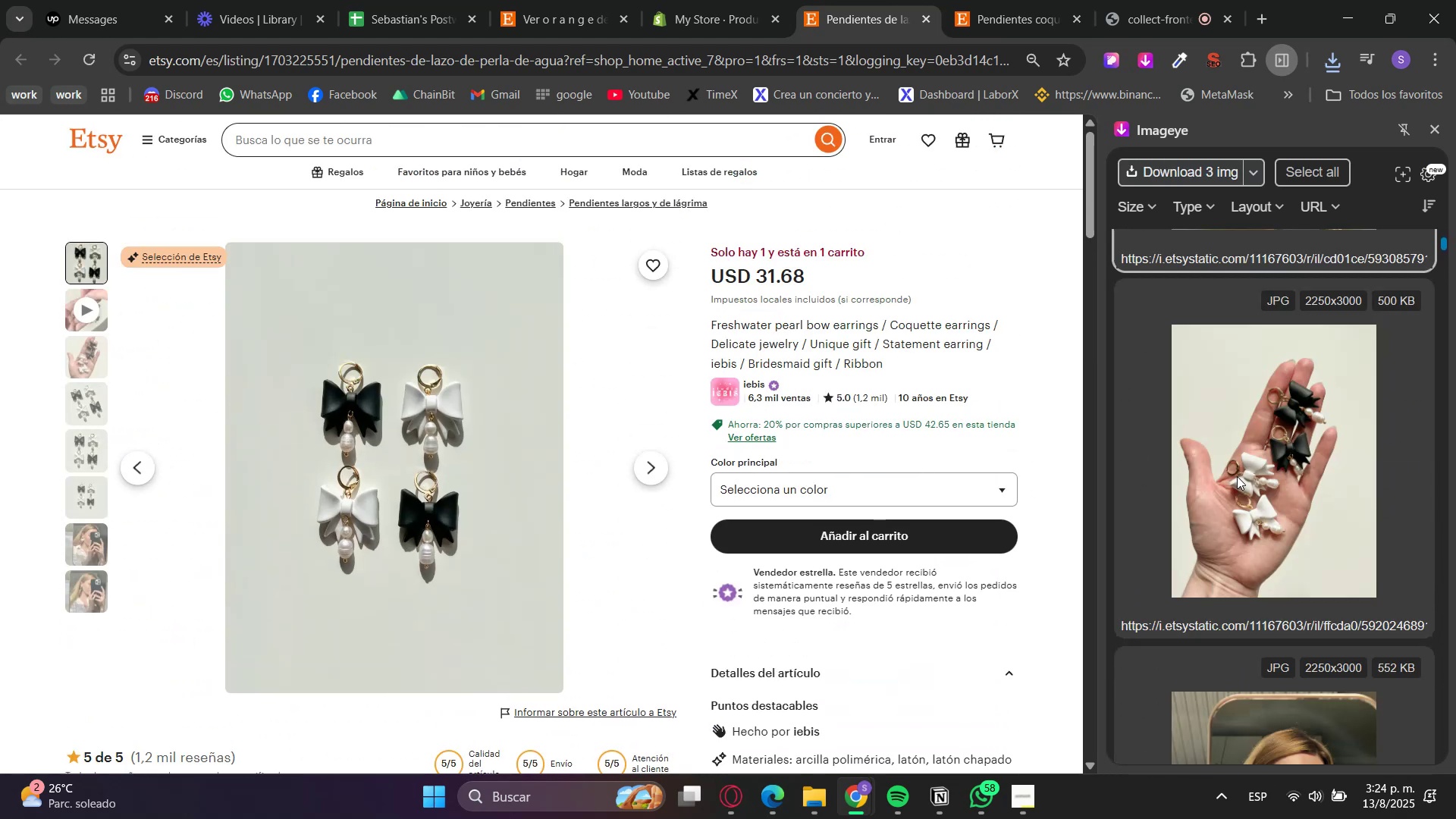 
left_click([1237, 476])
 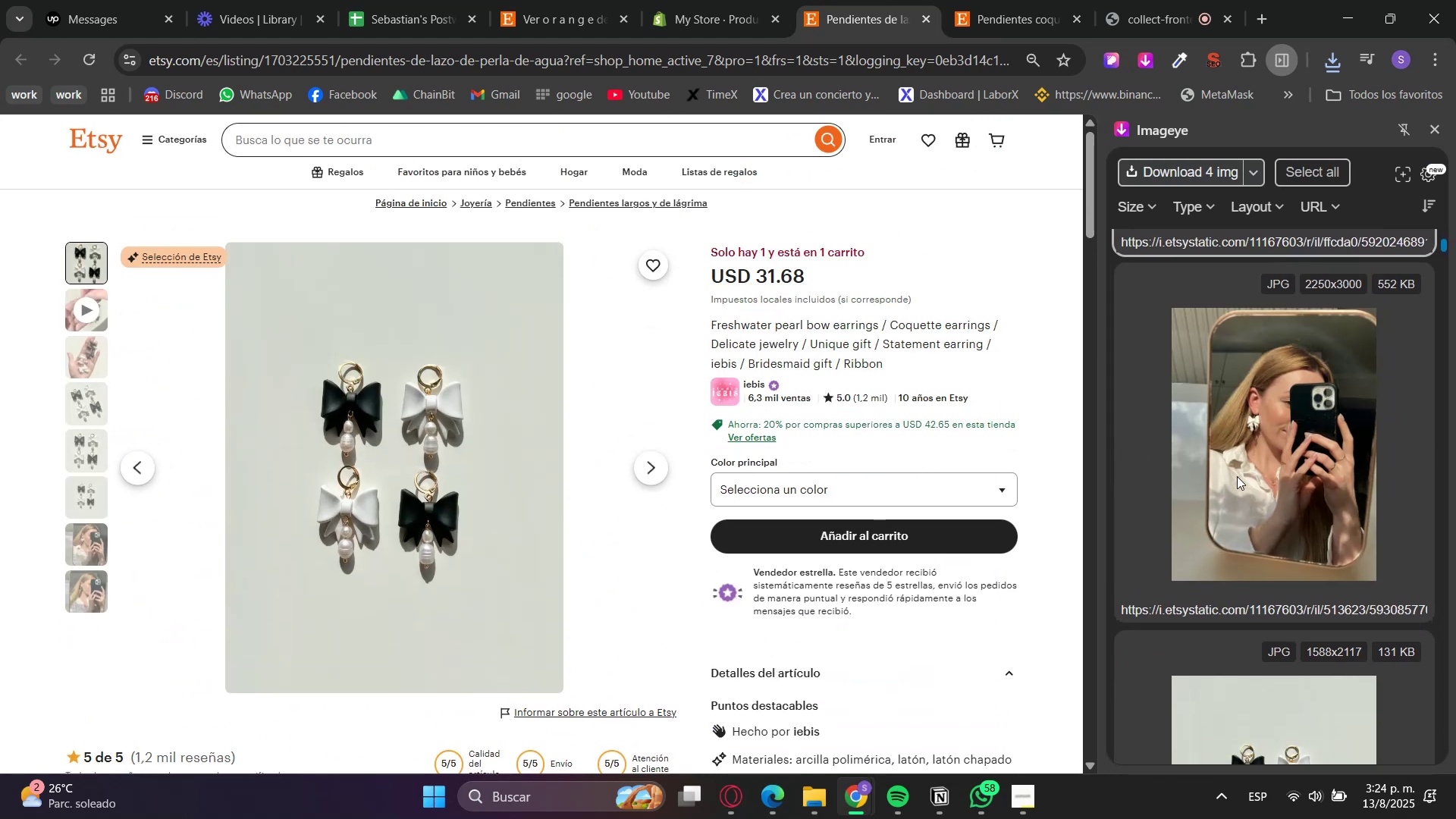 
left_click([1237, 476])
 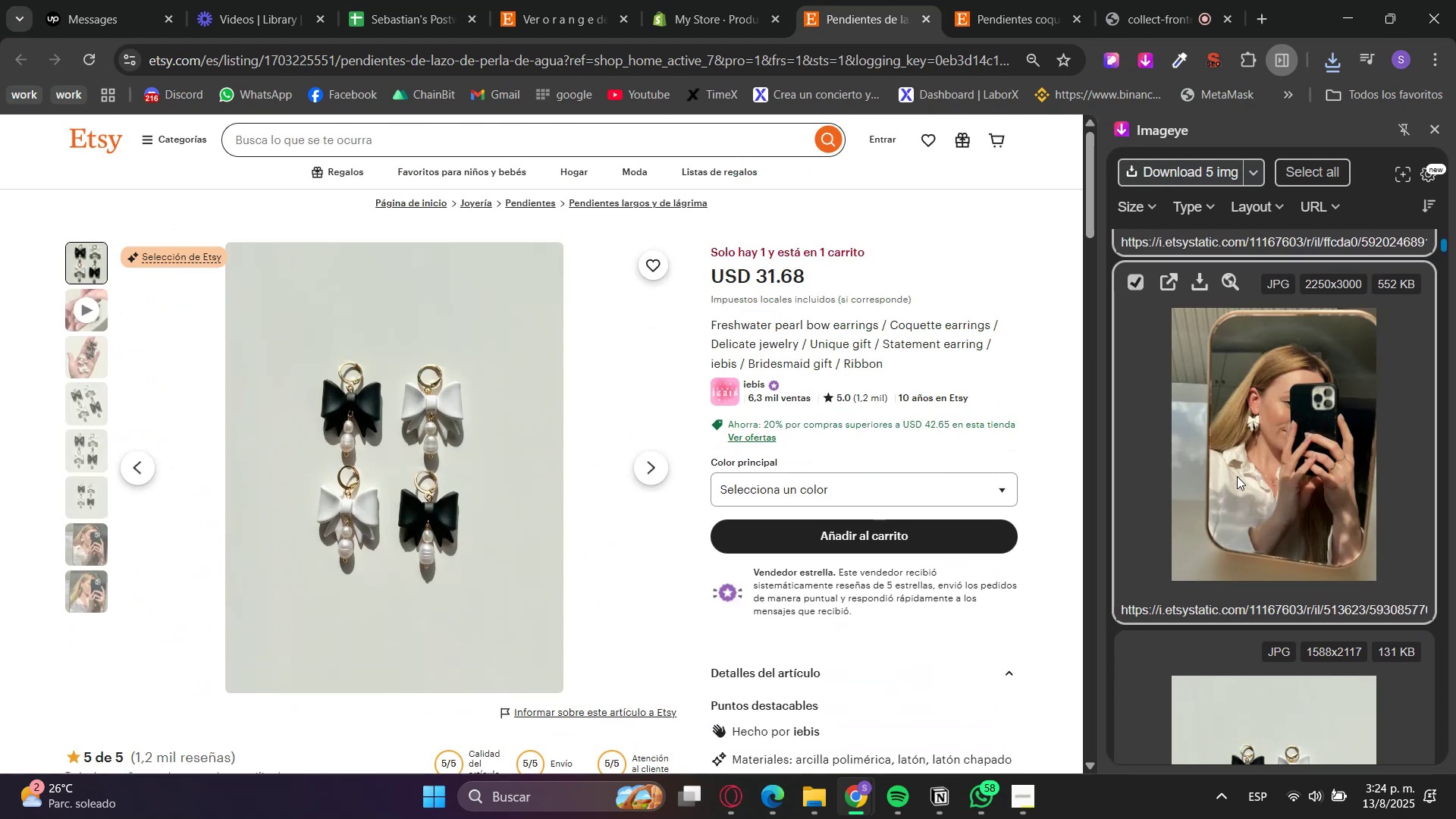 
scroll: coordinate [1236, 477], scroll_direction: down, amount: 4.0
 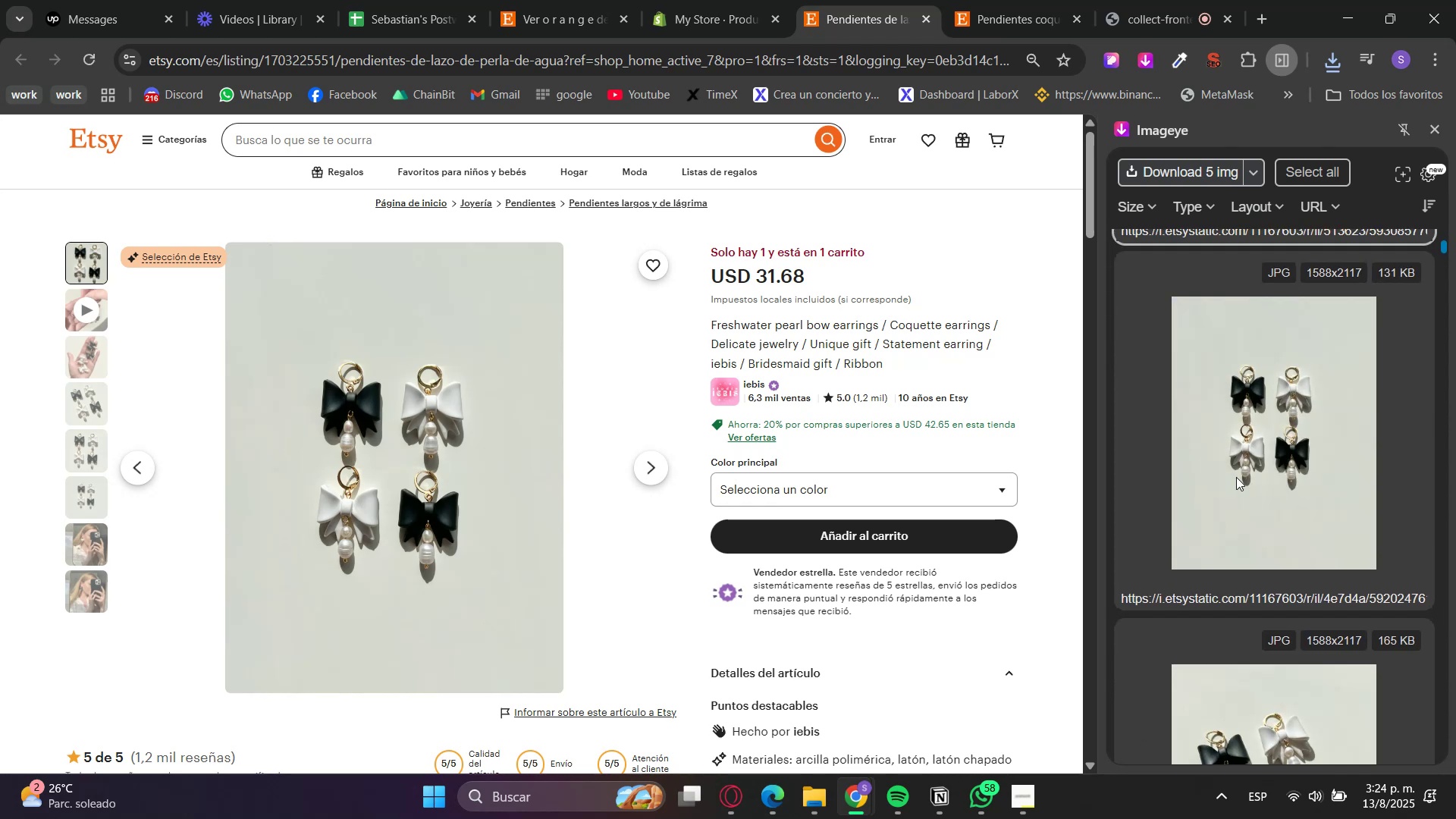 
left_click([1236, 477])
 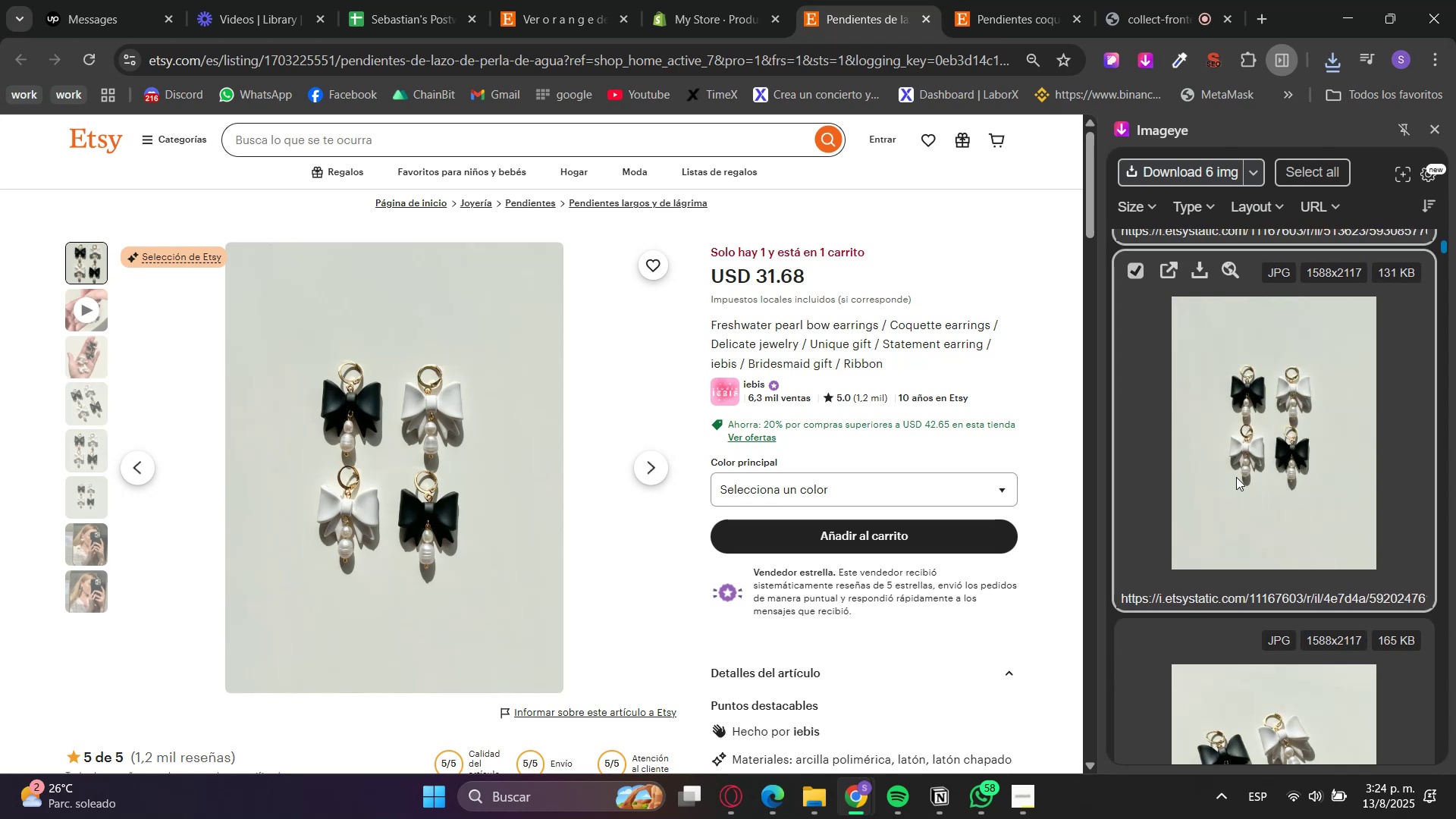 
scroll: coordinate [1234, 482], scroll_direction: down, amount: 3.0
 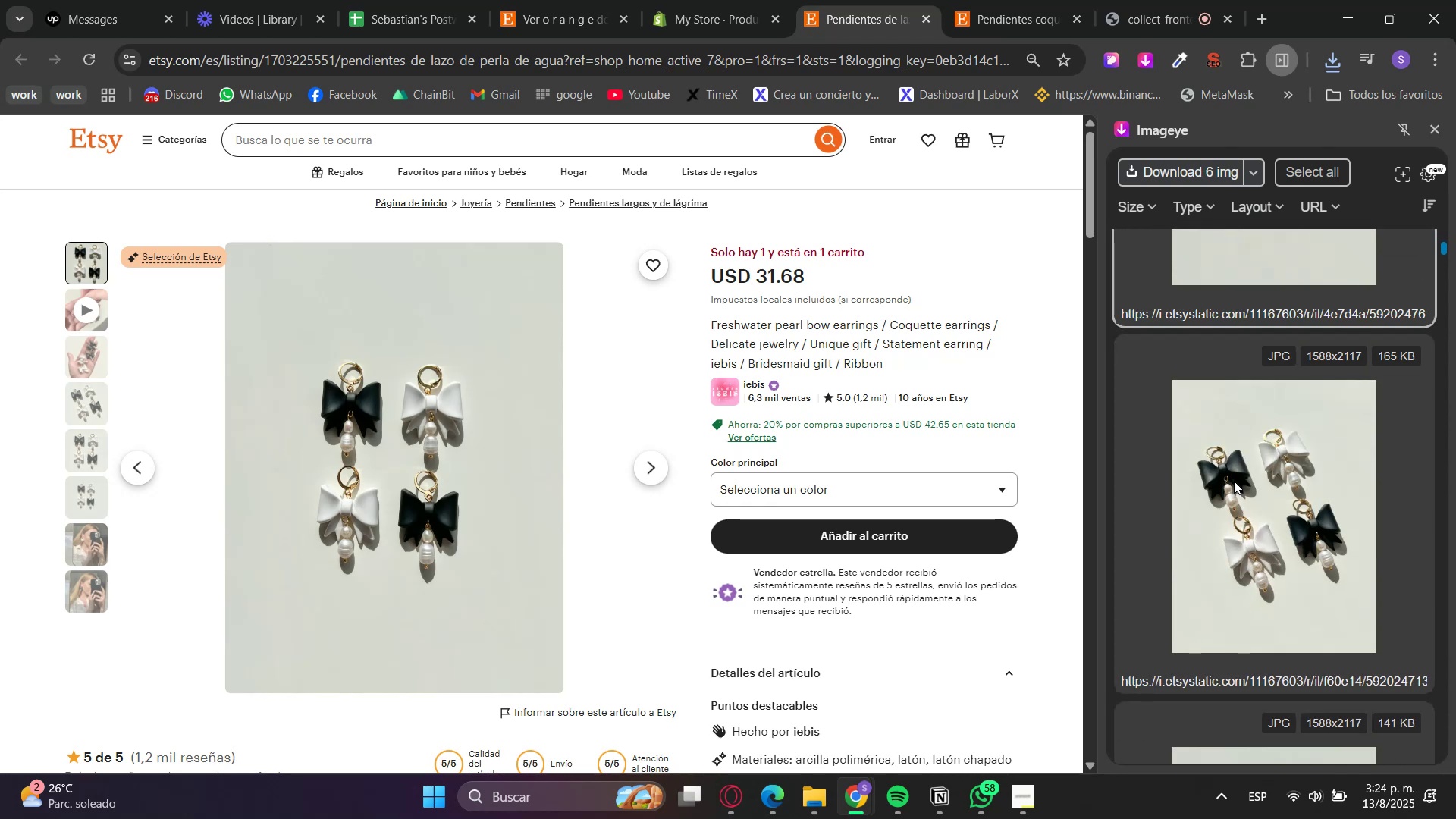 
left_click([1244, 490])
 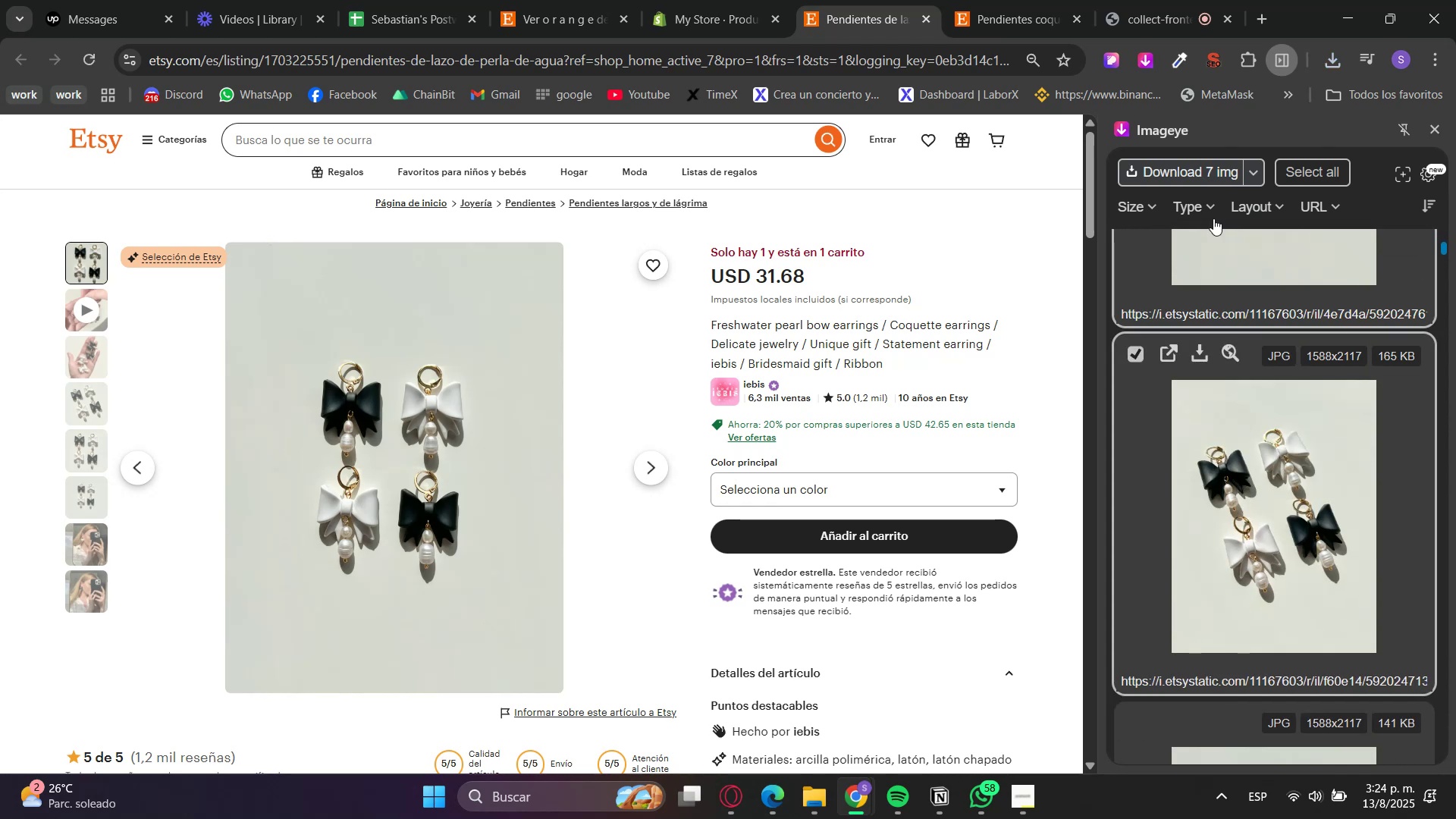 
left_click([1176, 168])
 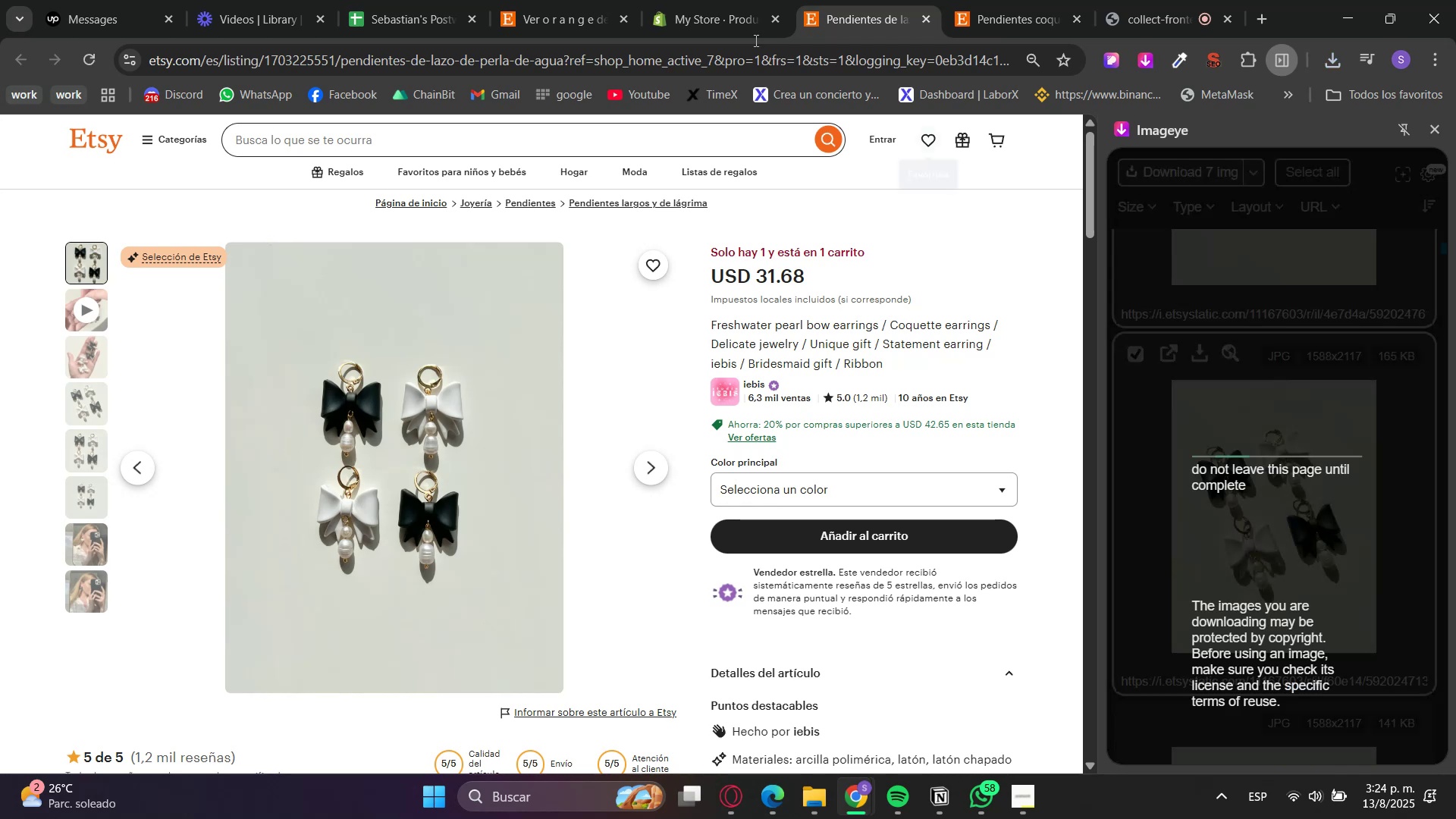 
left_click([692, 0])
 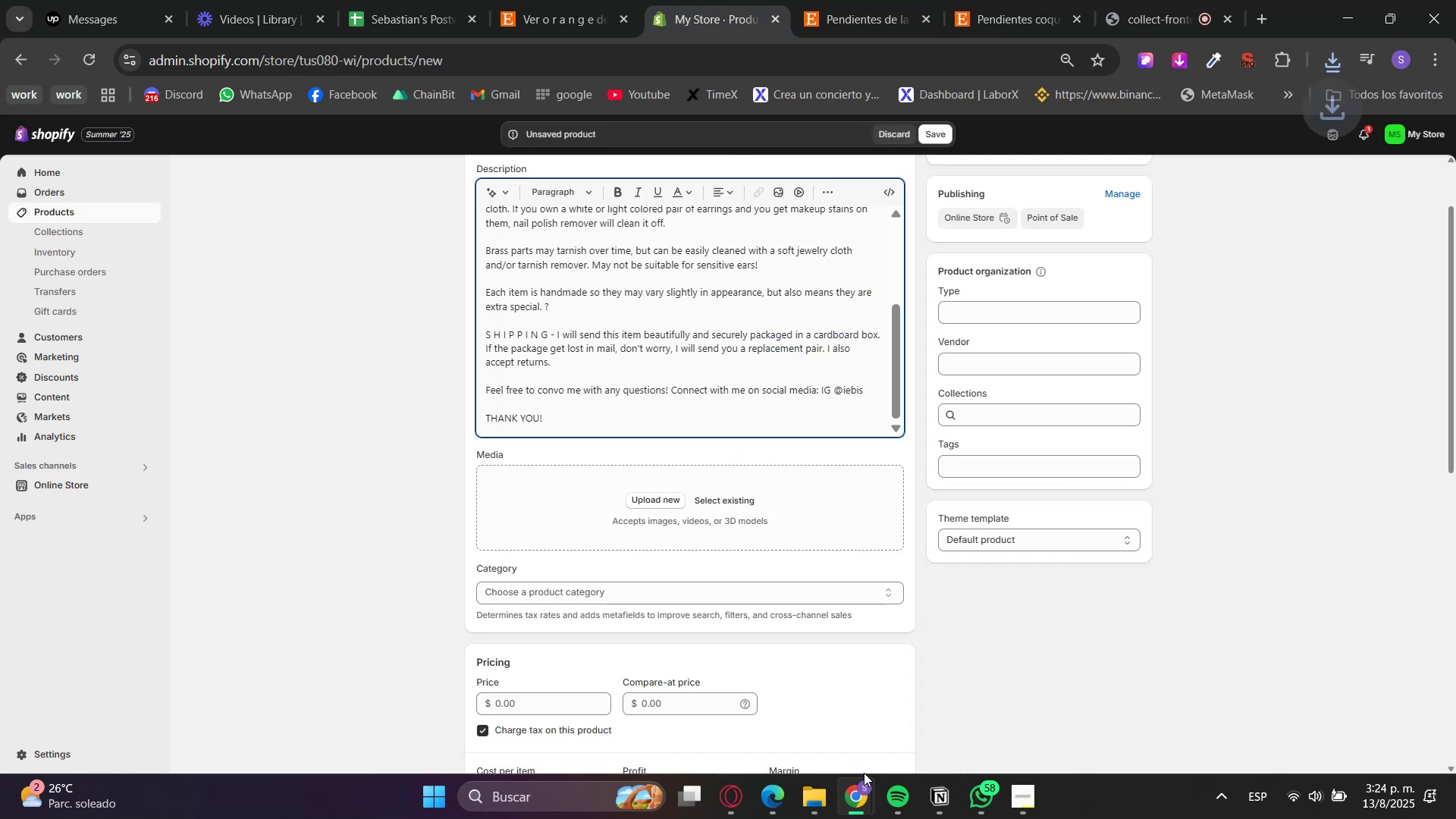 
left_click([830, 794])
 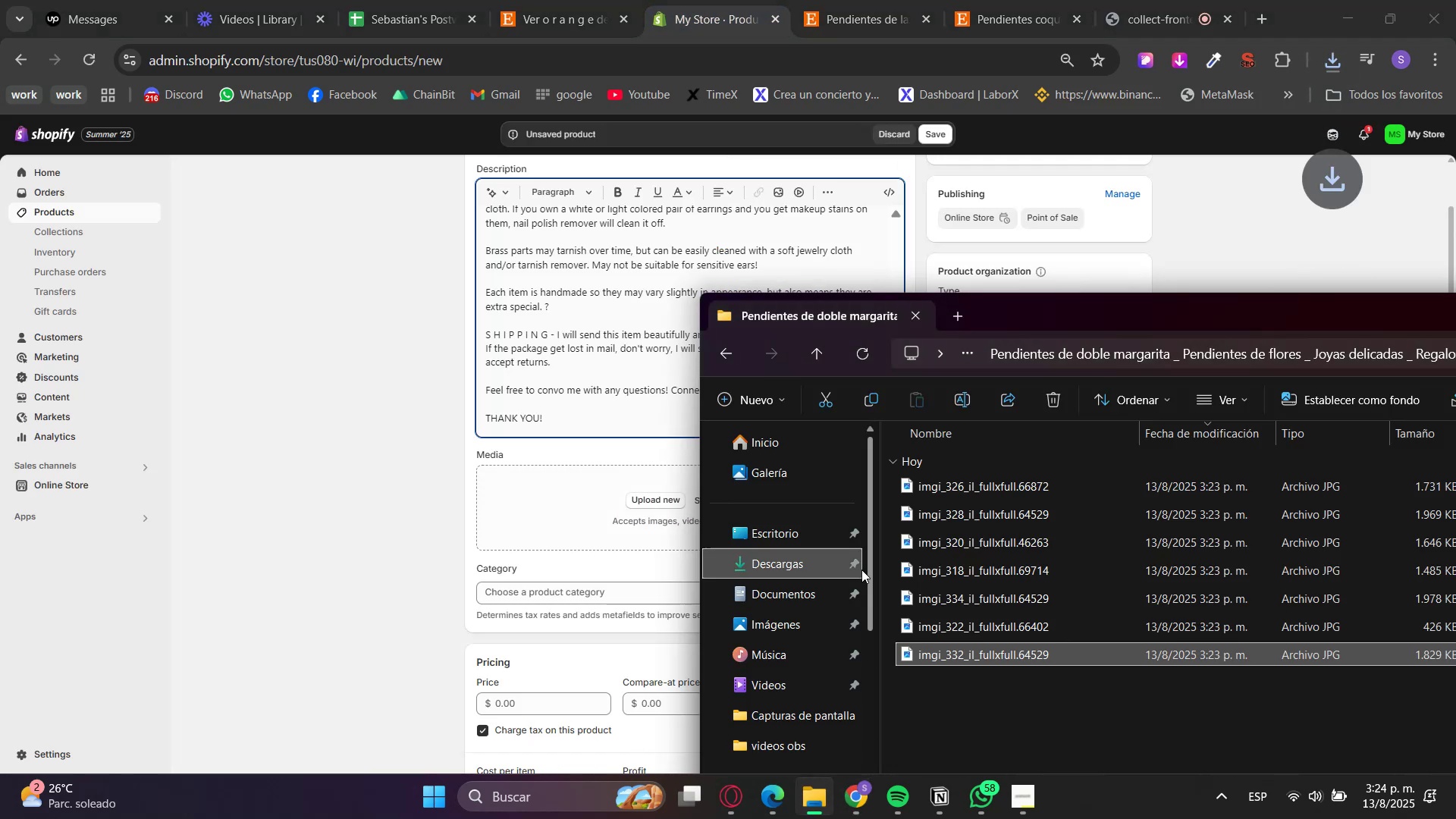 
left_click([823, 557])
 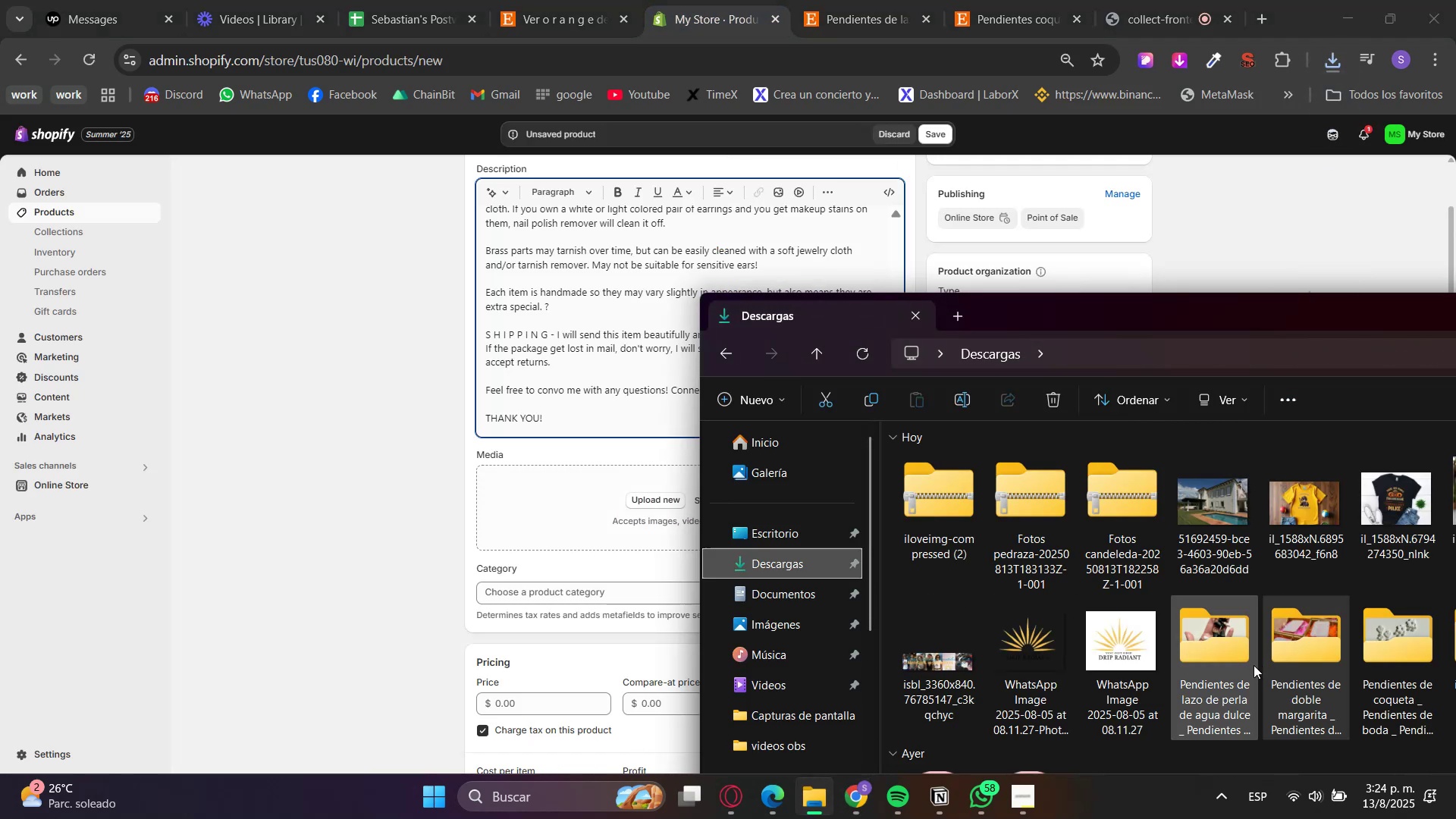 
double_click([1243, 665])
 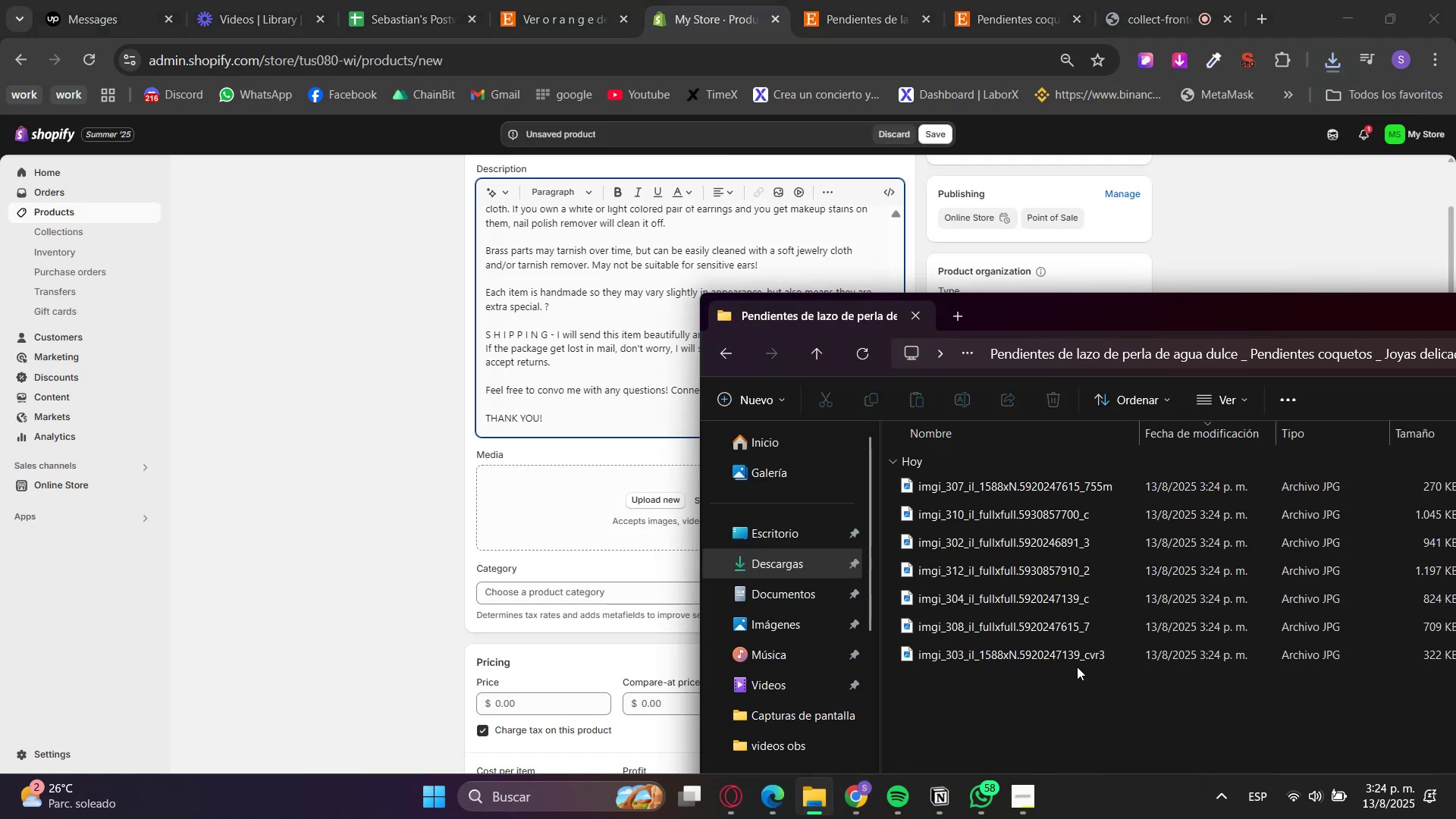 
left_click([1075, 692])
 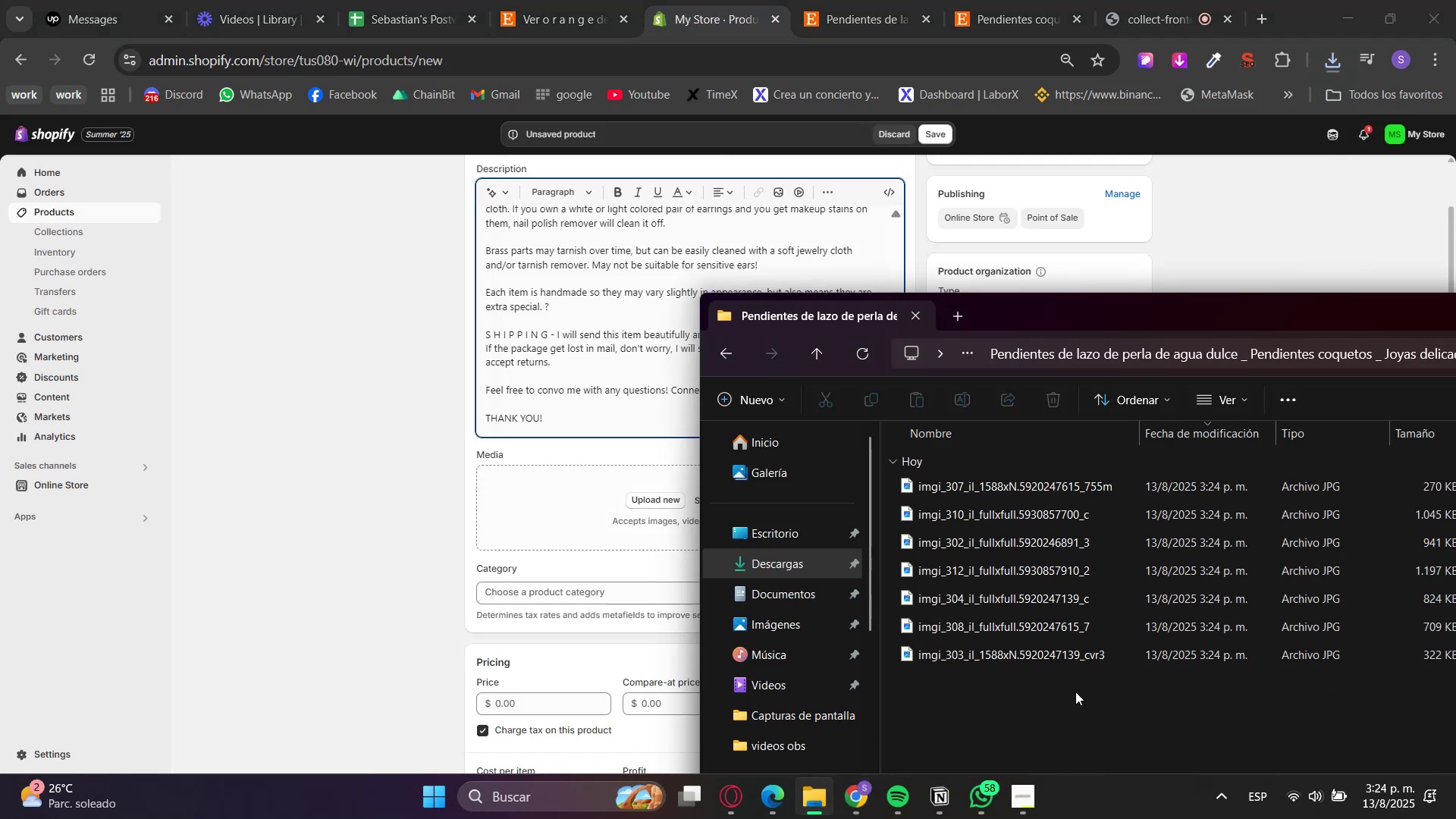 
key(F5)
 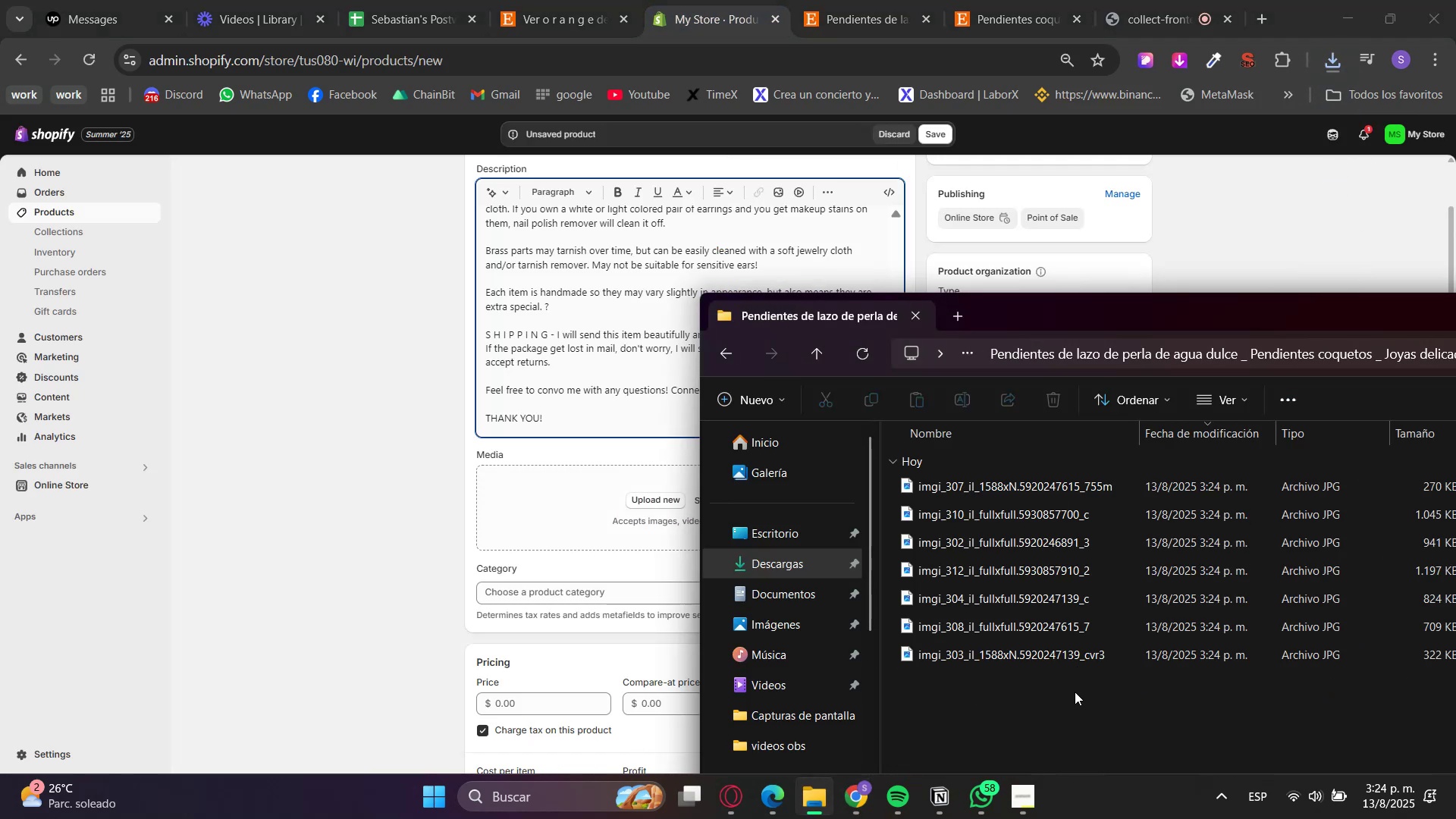 
key(F5)
 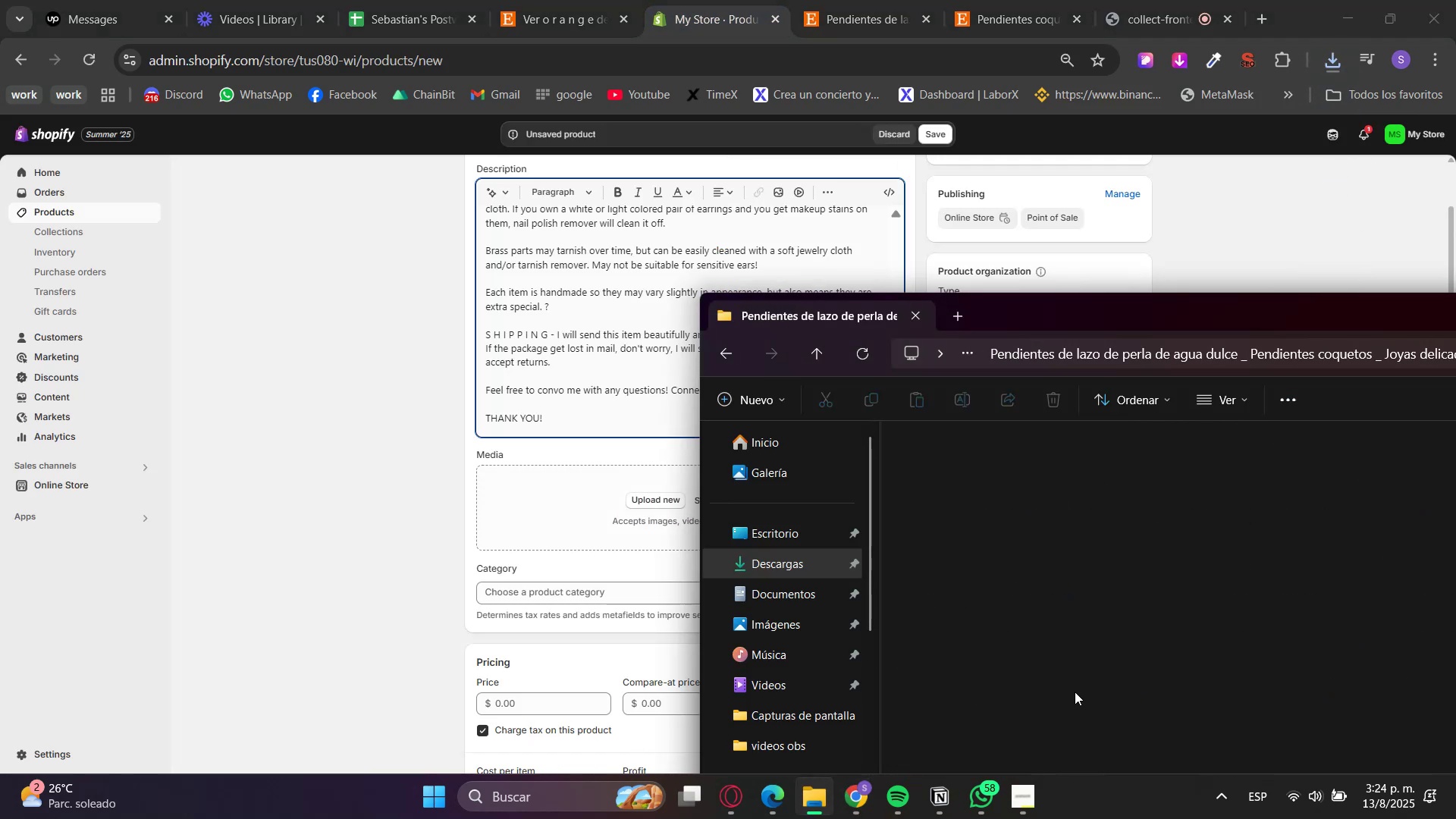 
key(F5)
 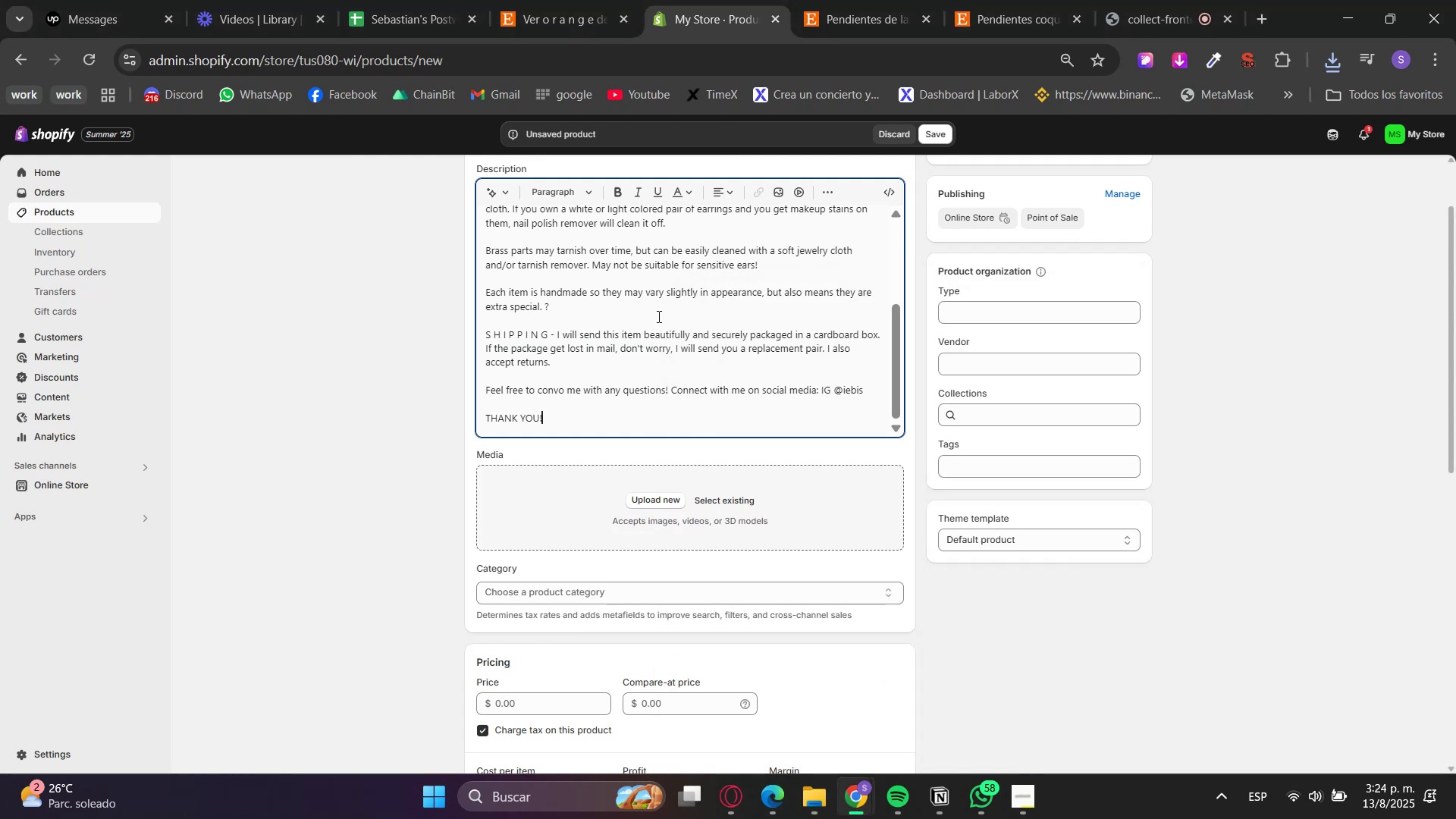 
double_click([714, 0])
 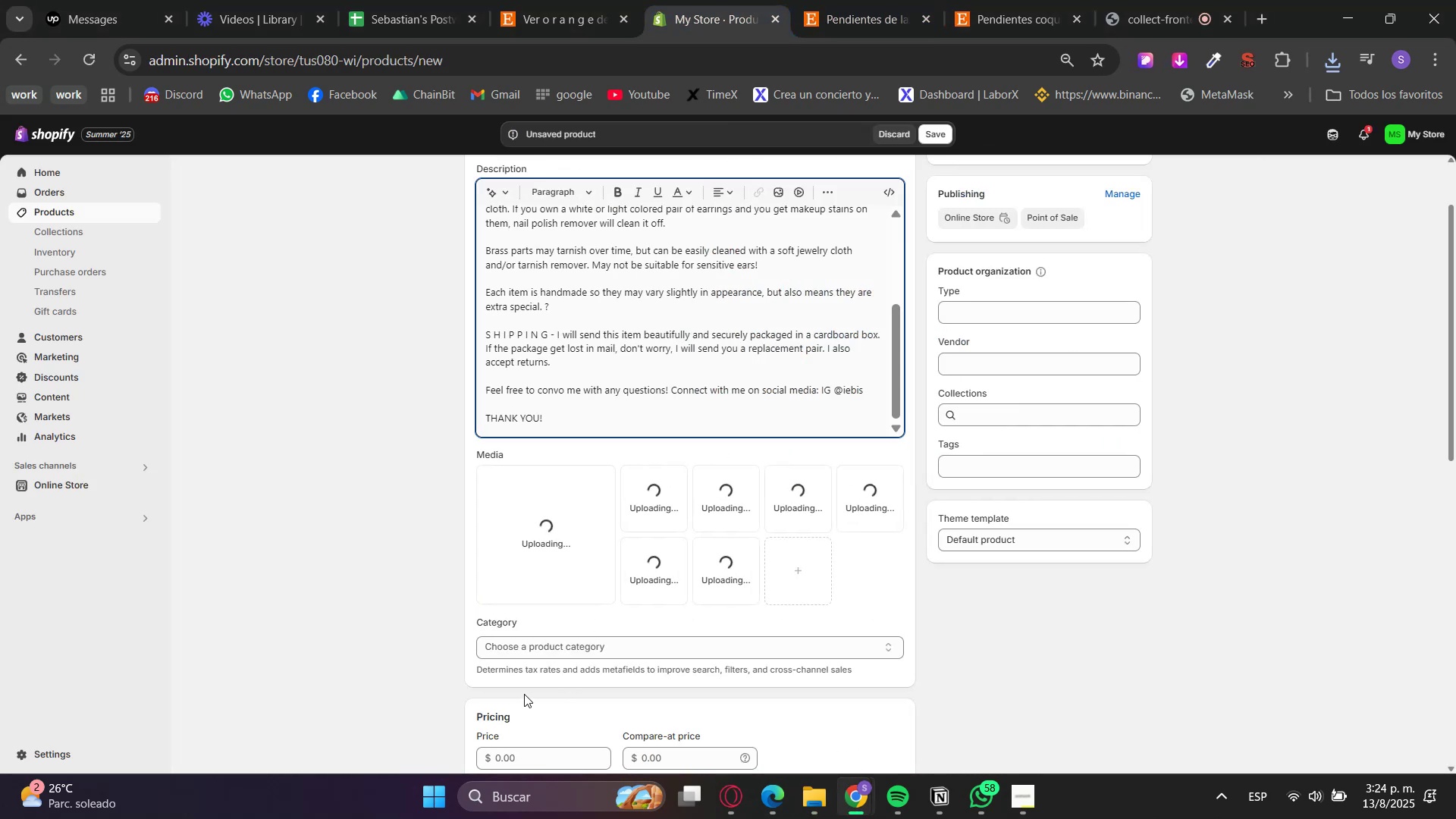 
left_click([526, 752])
 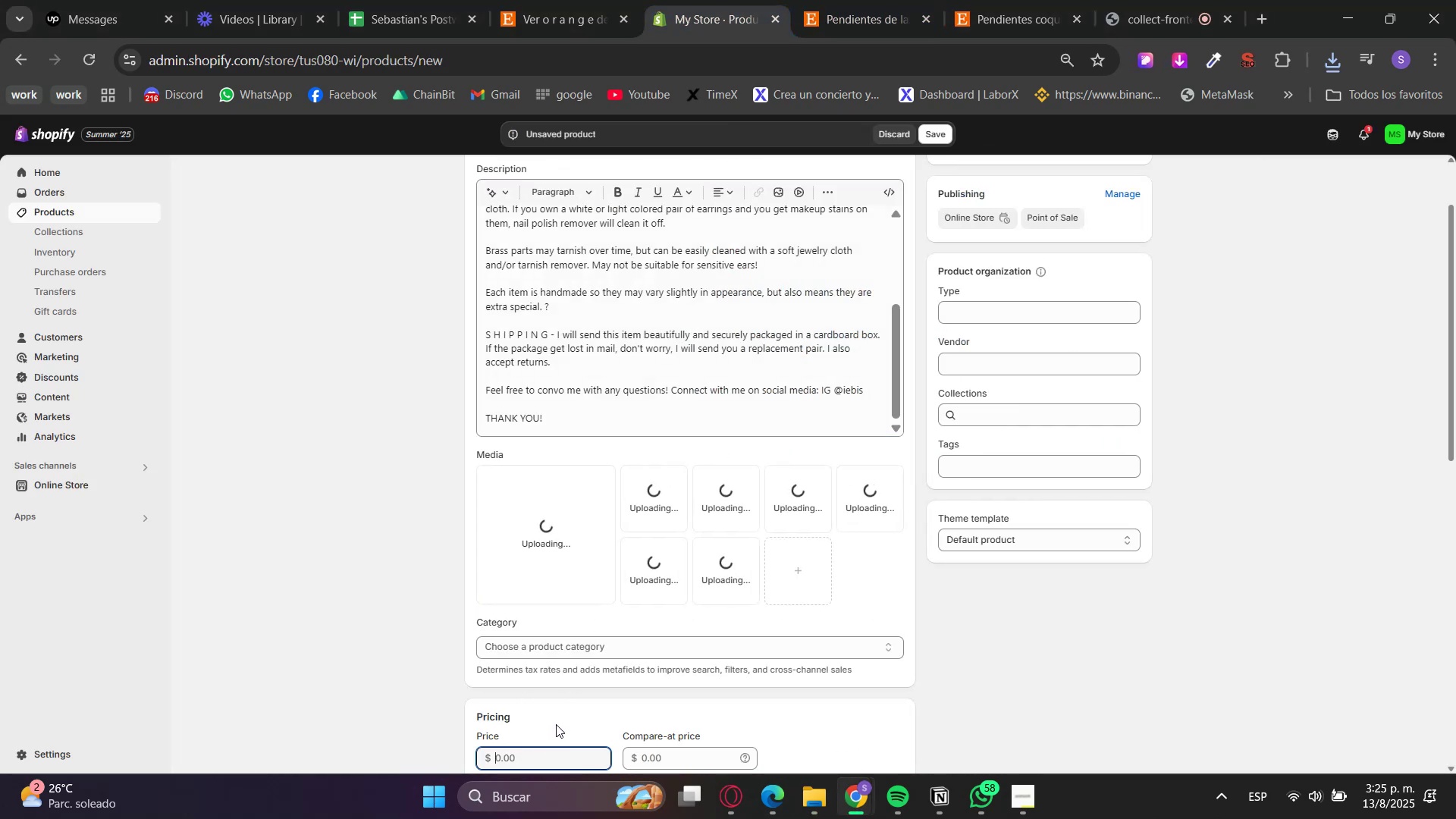 
key(Numpad3)
 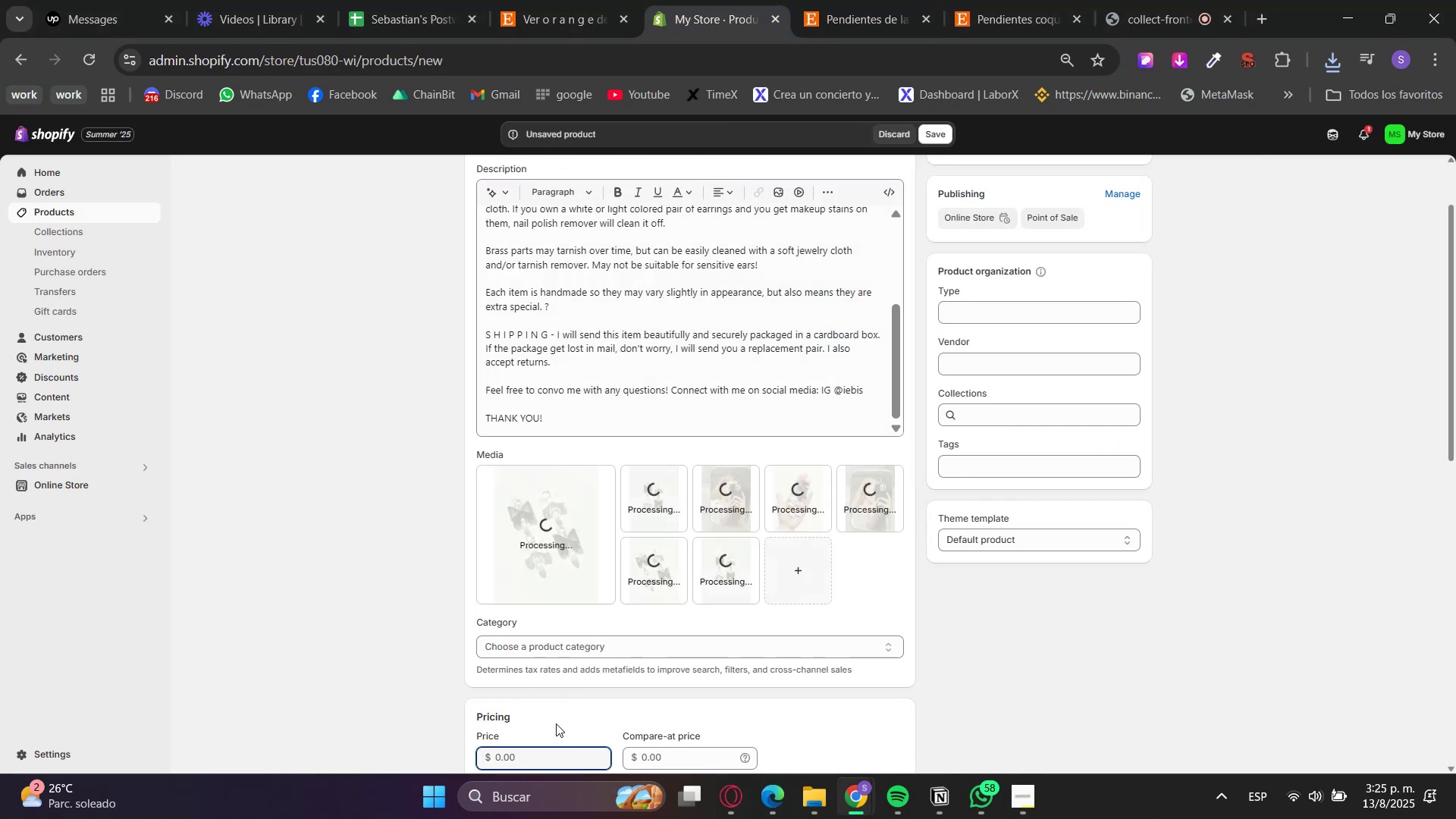 
key(Numpad1)
 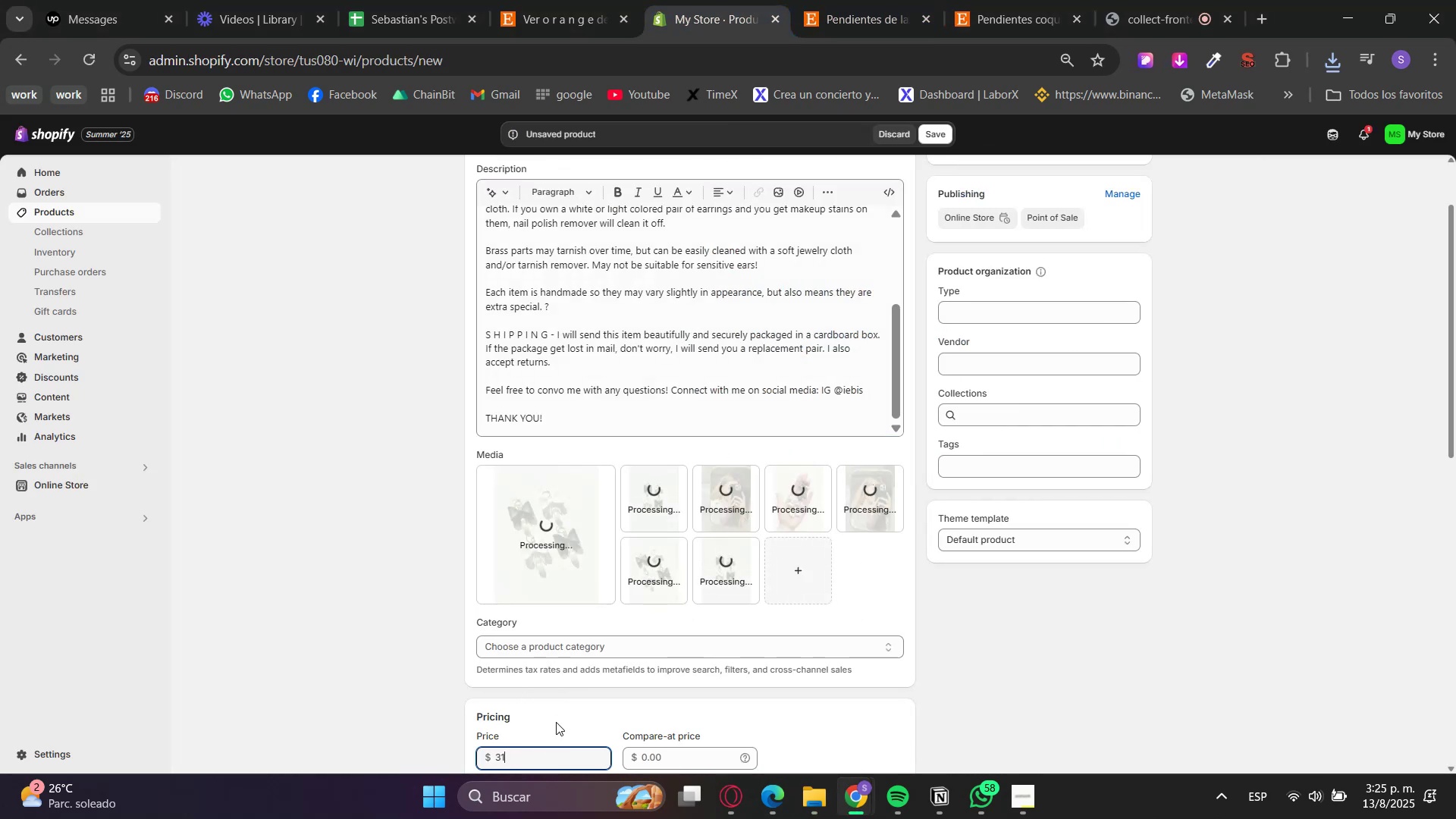 
key(NumpadDecimal)
 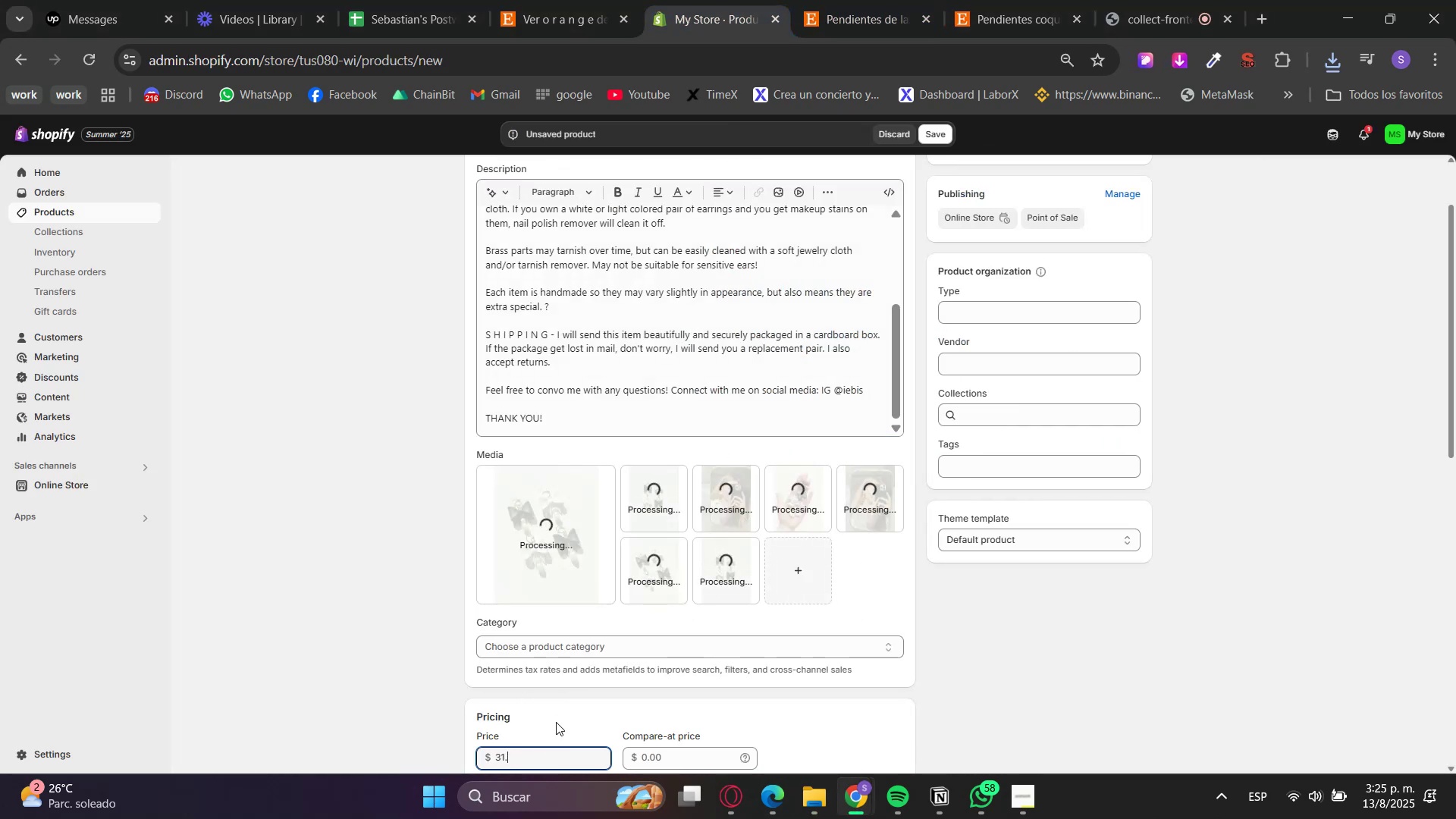 
key(Numpad6)
 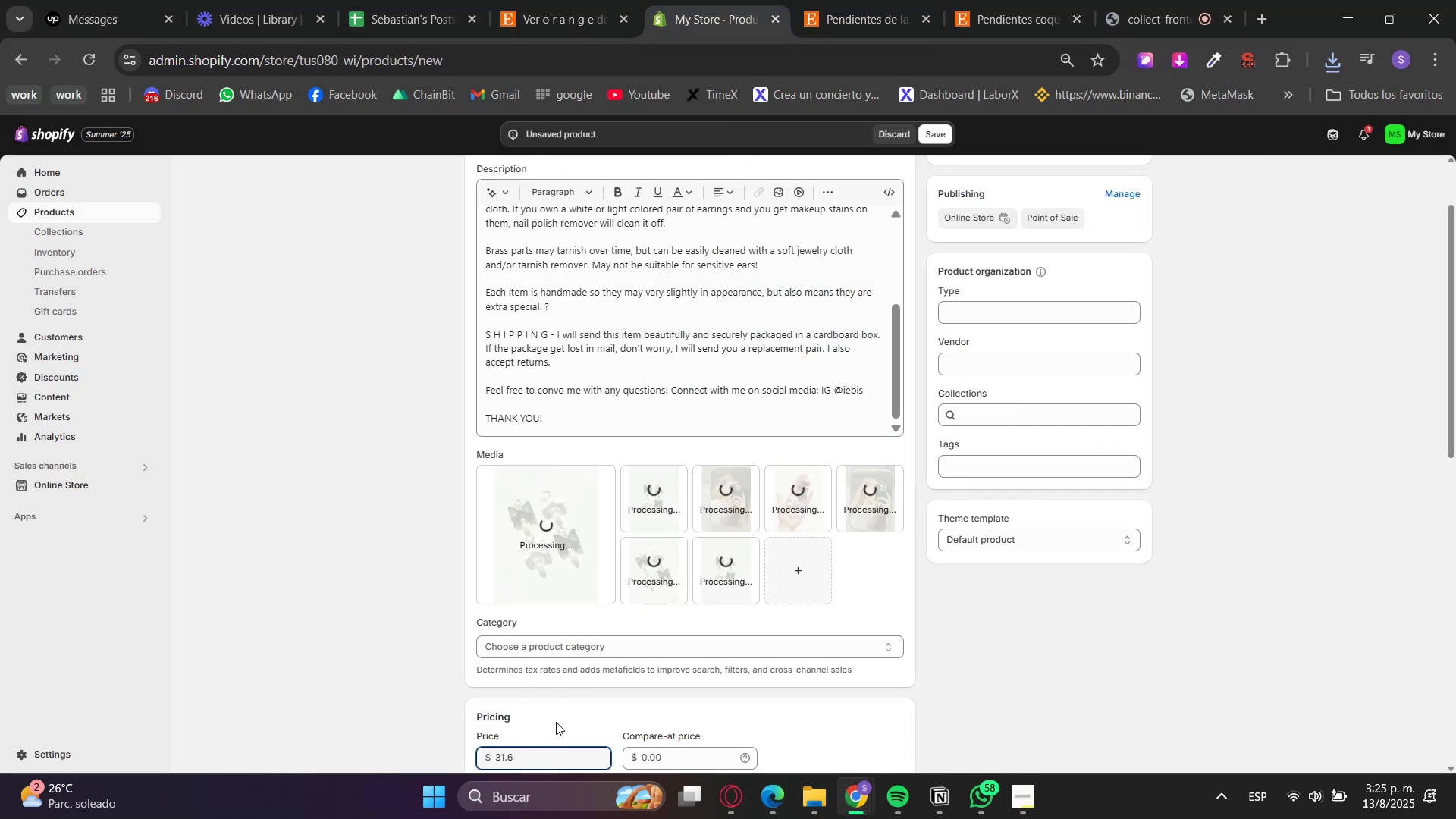 
key(Numpad8)
 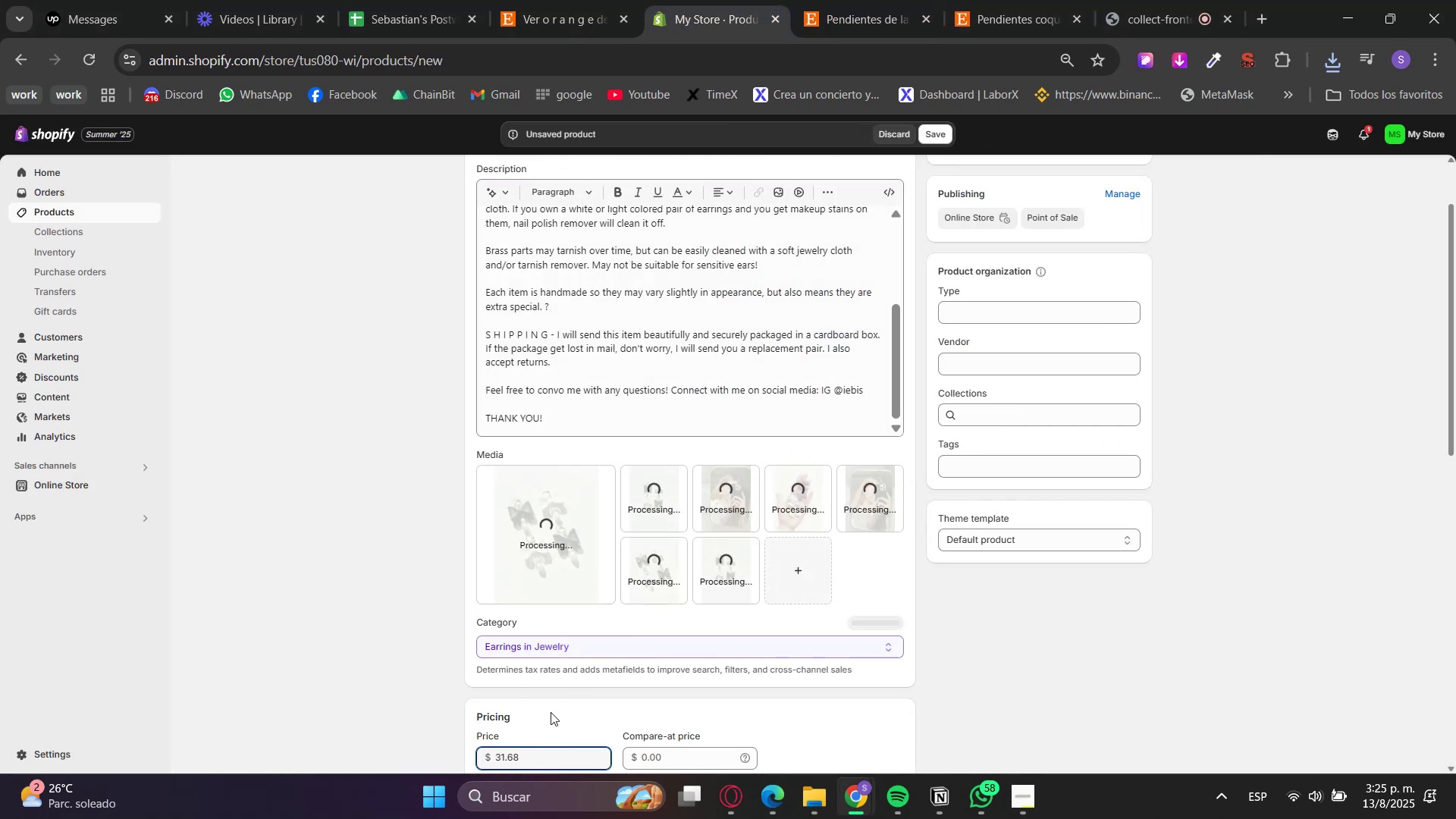 
left_click([408, 602])
 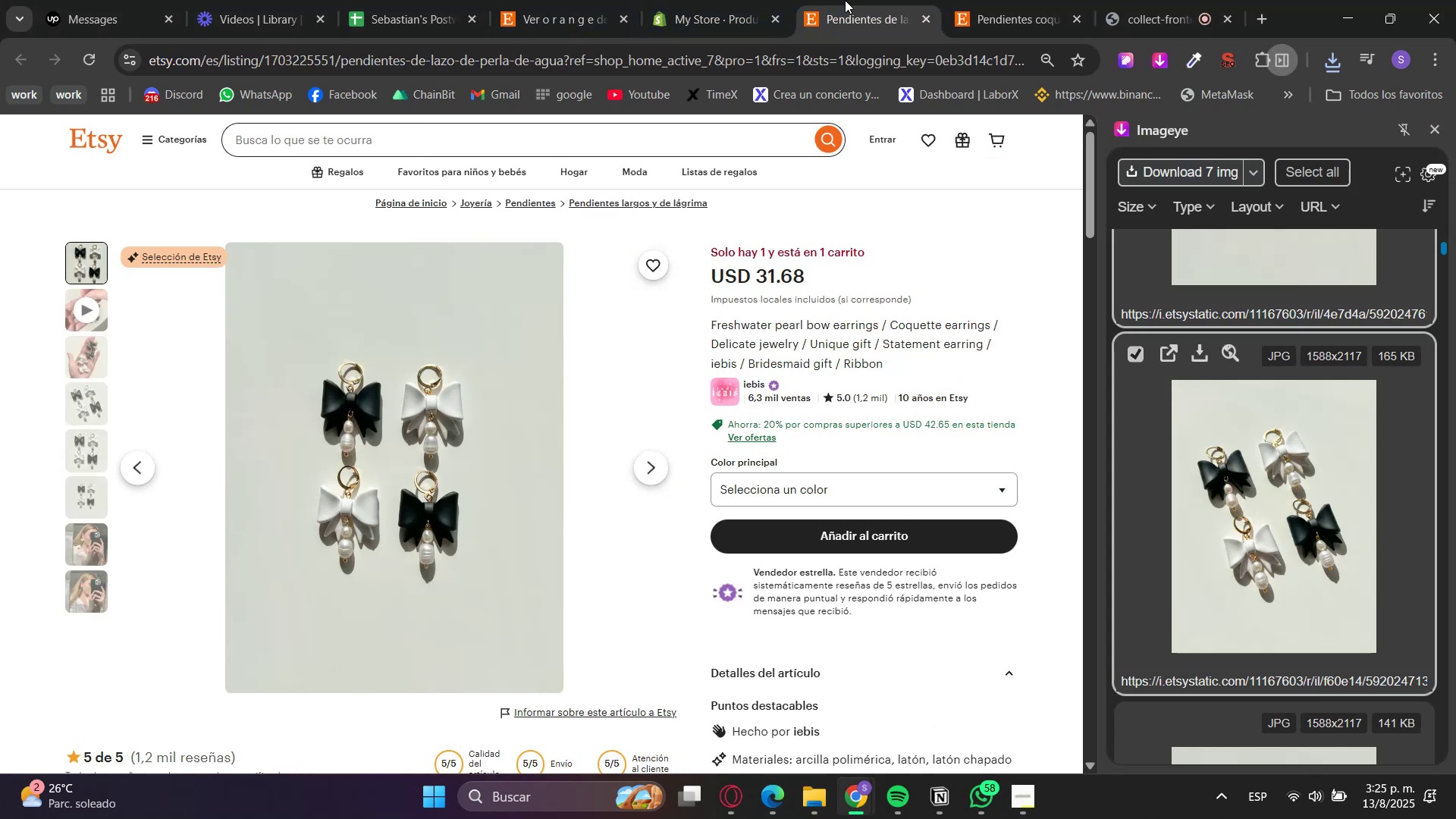 
double_click([727, 0])
 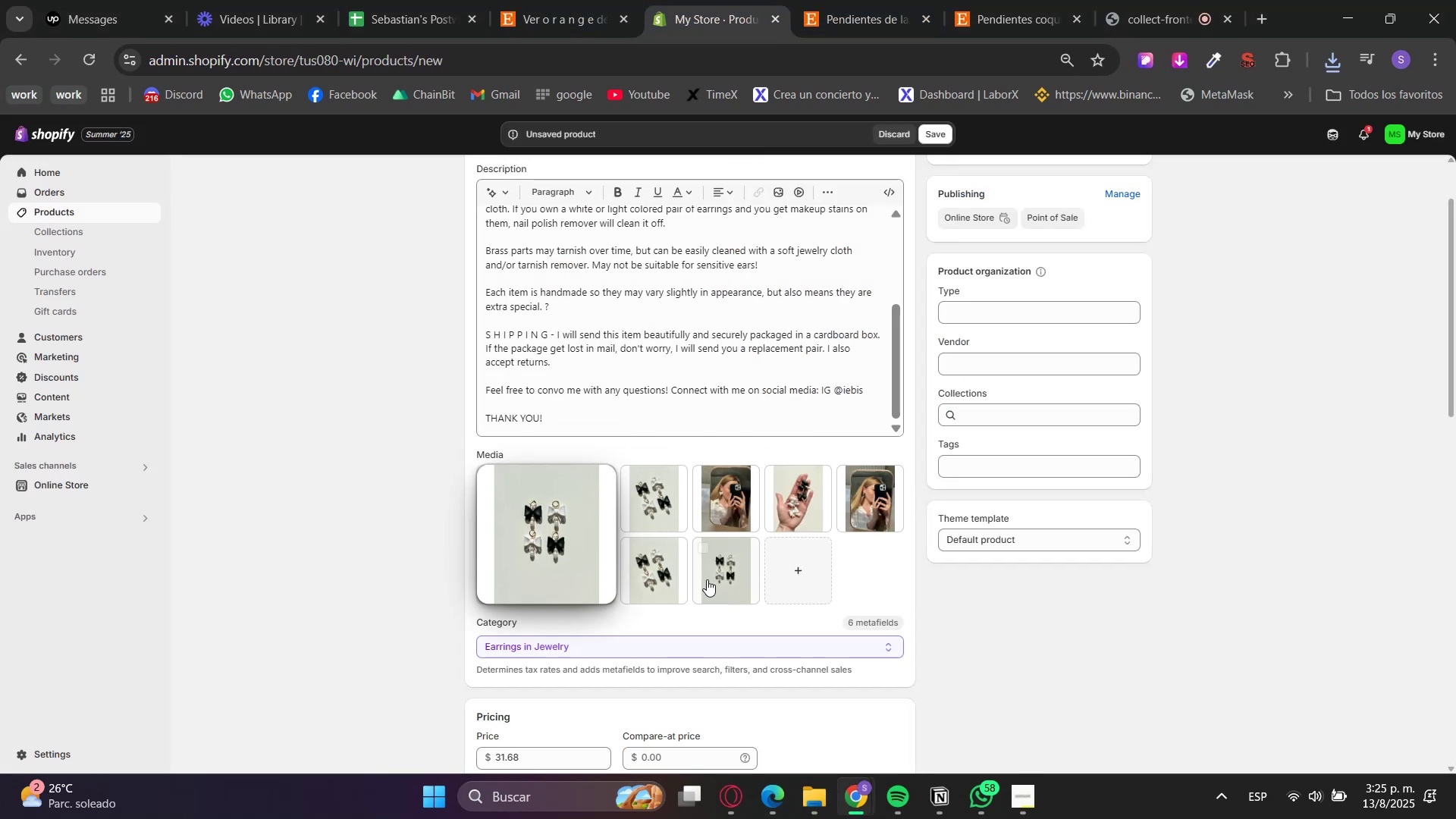 
left_click([623, 545])
 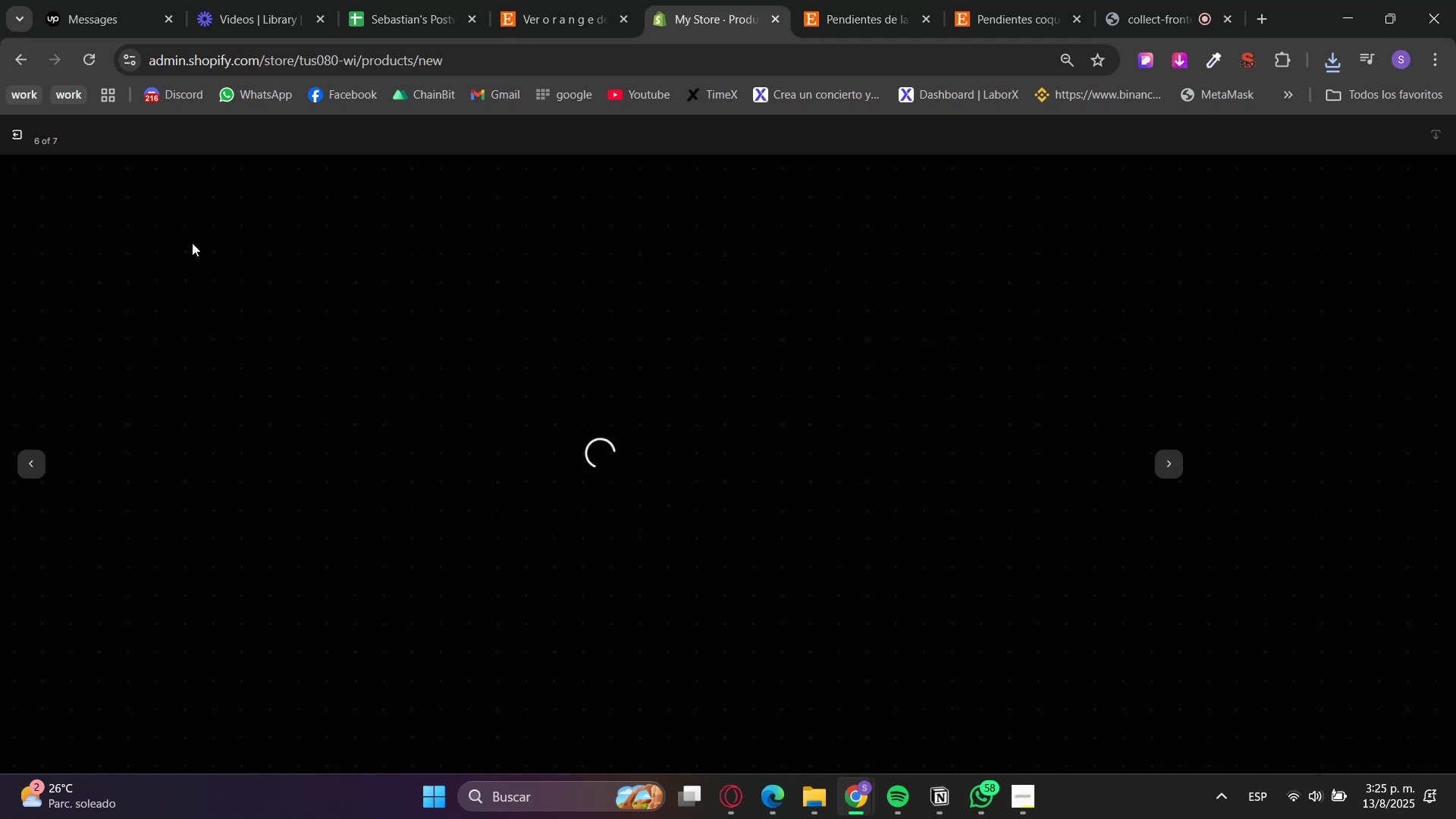 
left_click([24, 146])
 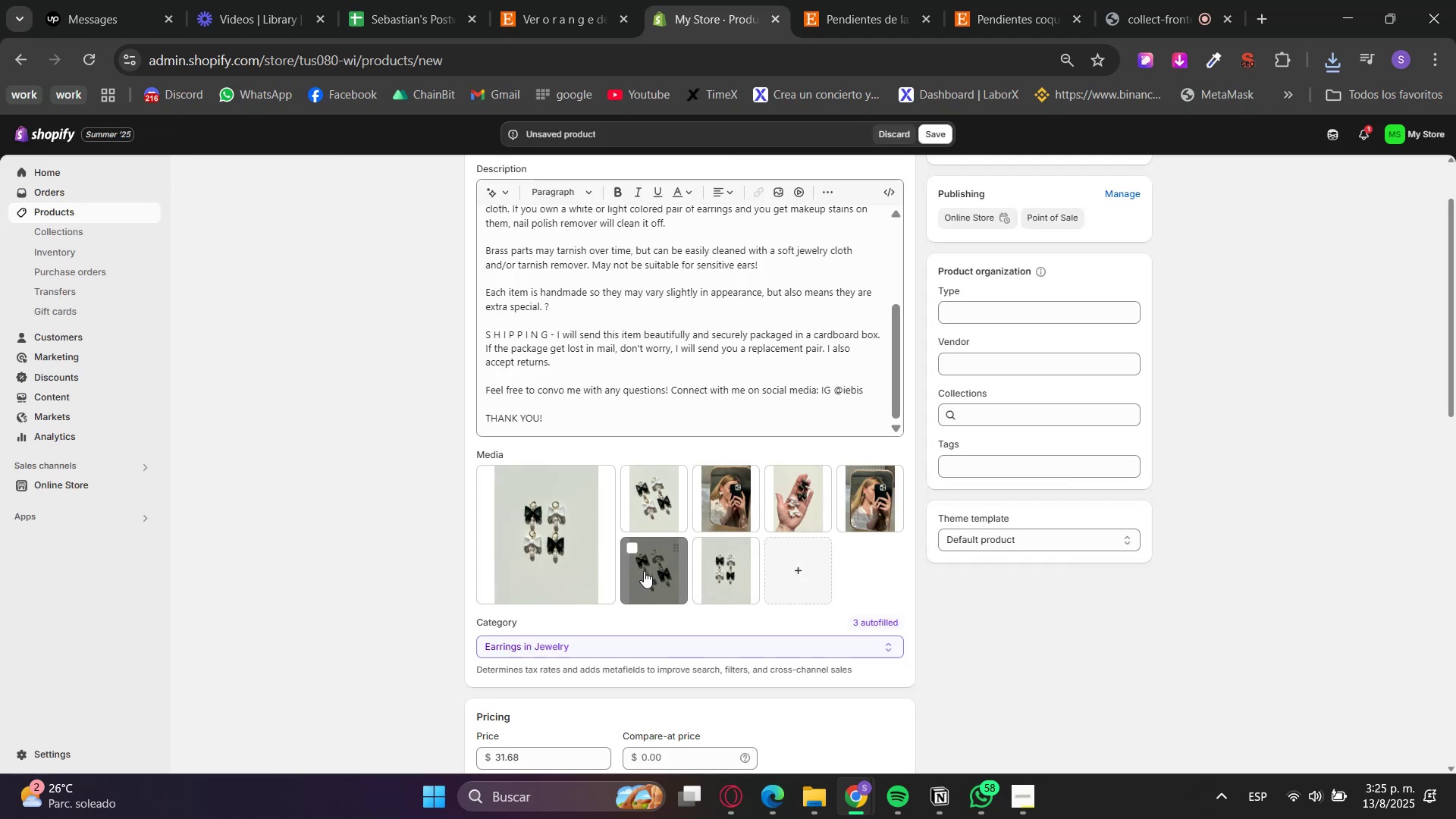 
left_click([633, 549])
 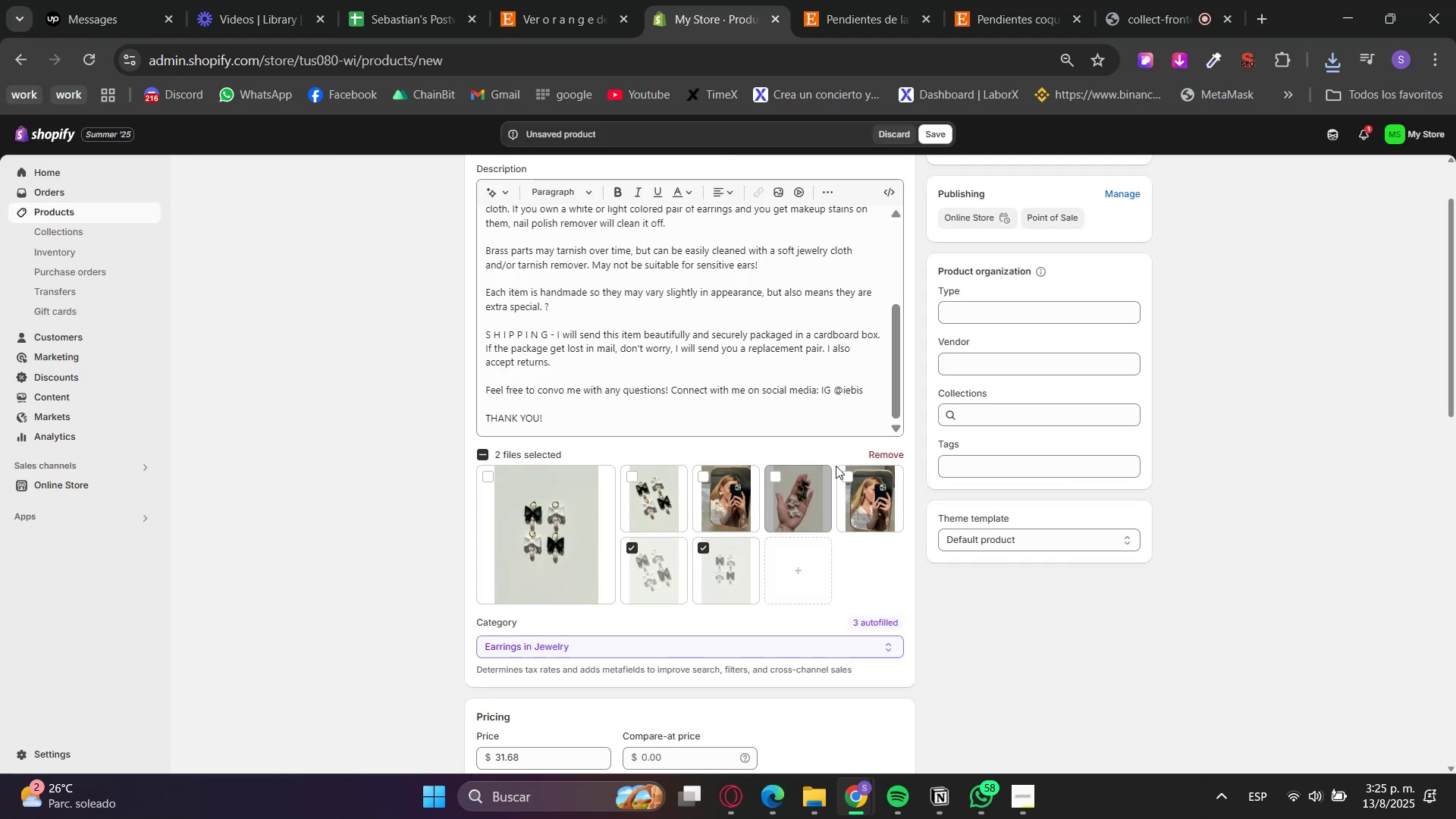 
left_click([881, 447])
 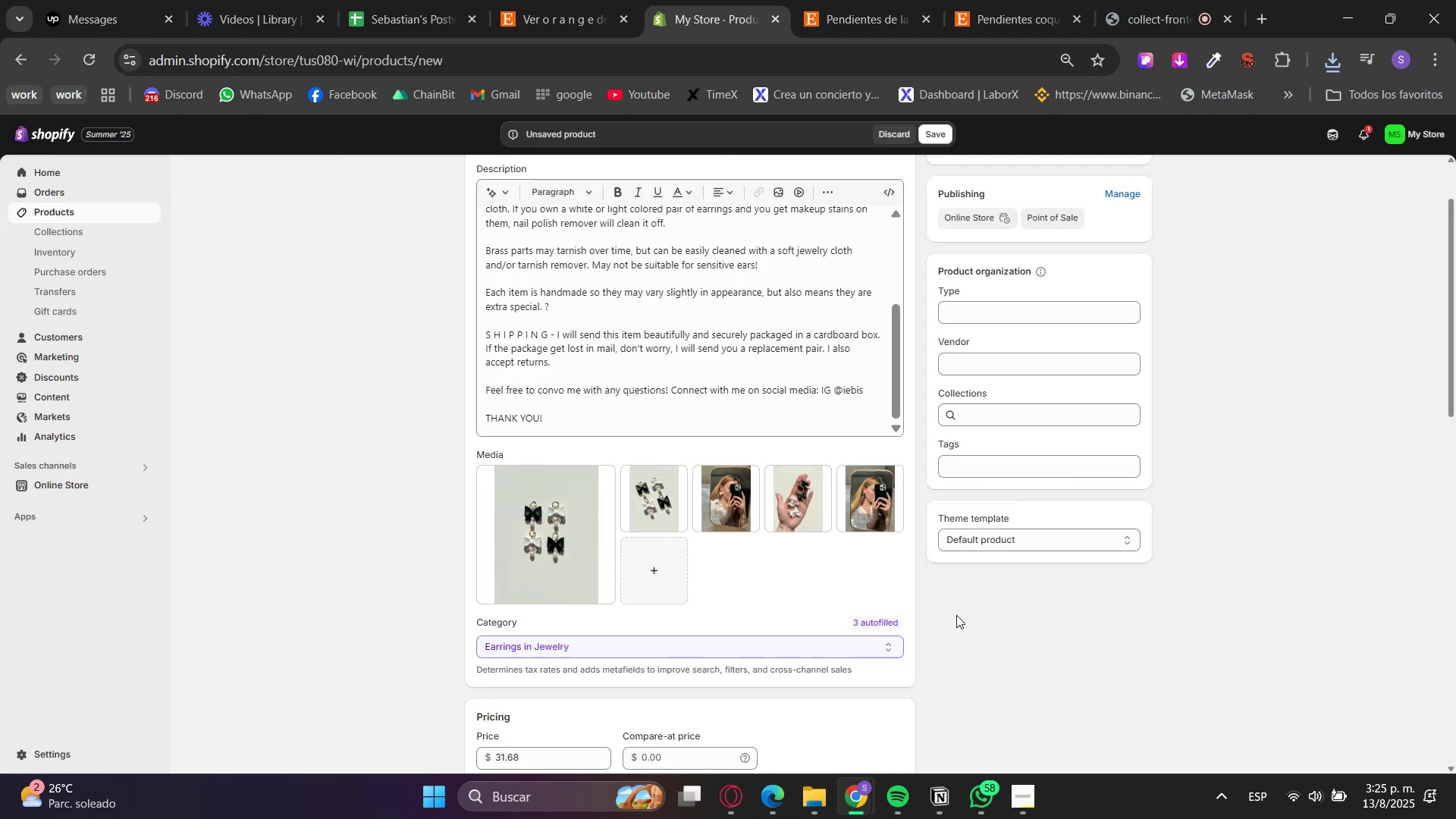 
left_click([992, 414])
 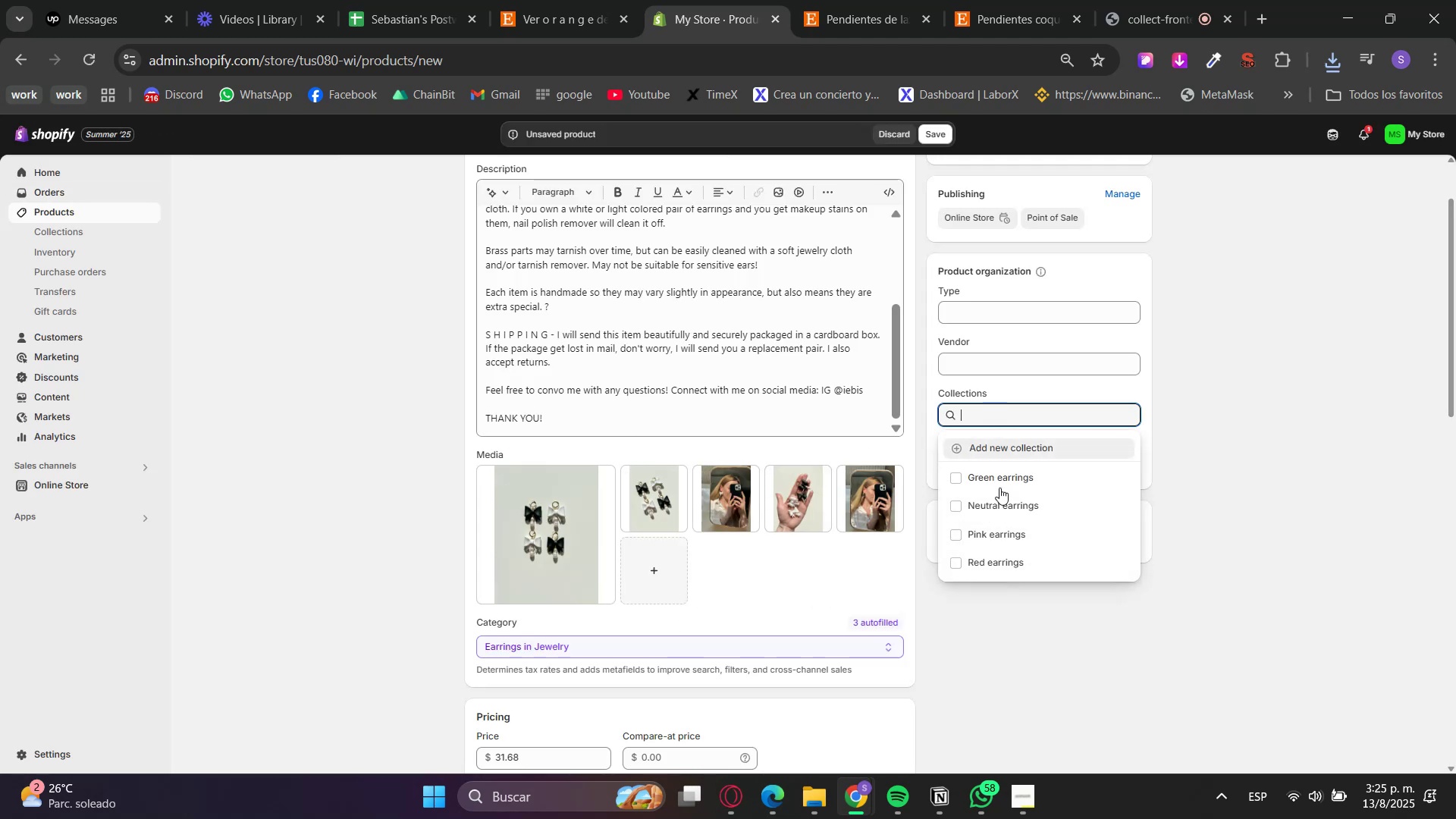 
left_click([995, 506])
 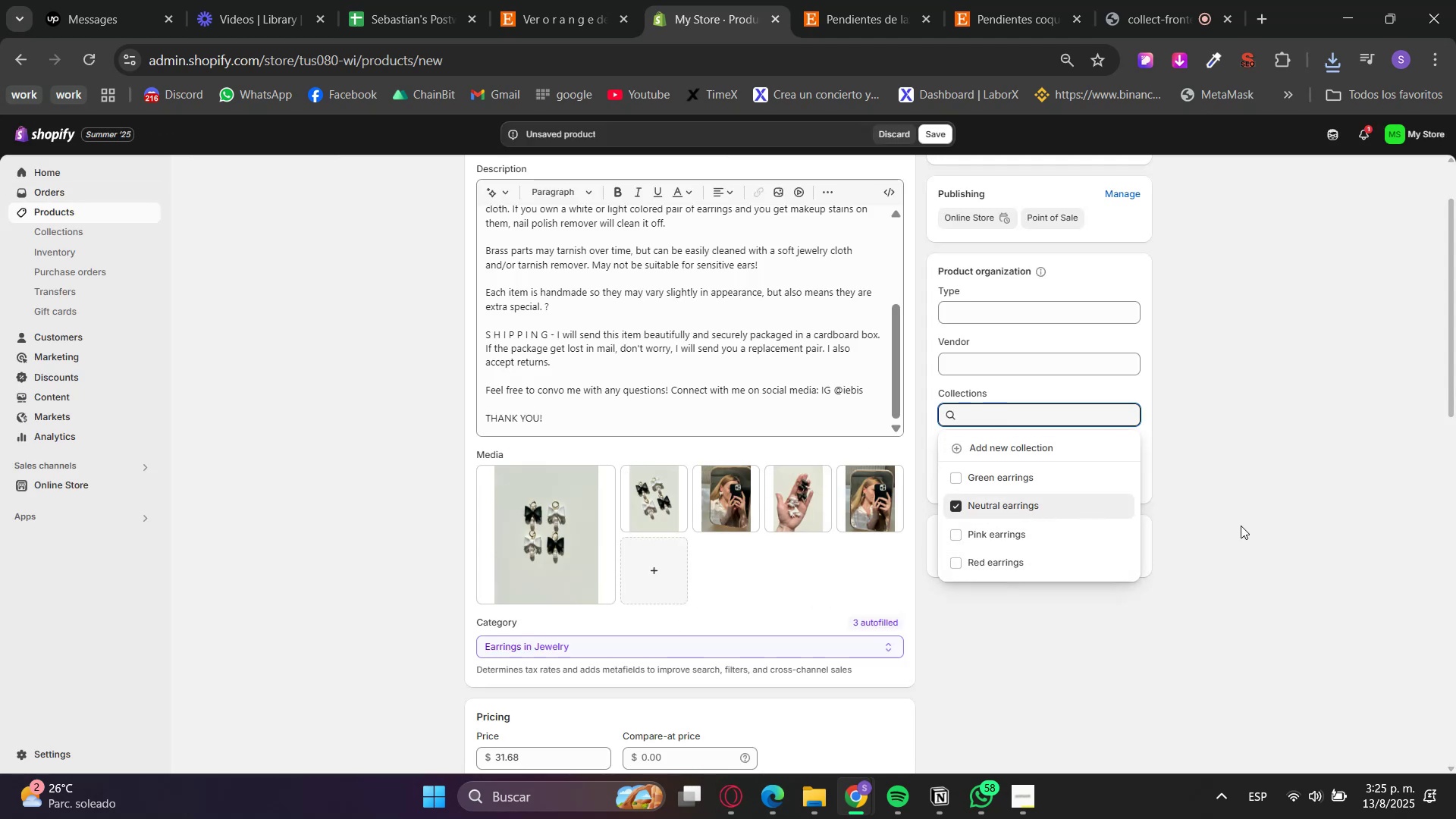 
double_click([1282, 543])
 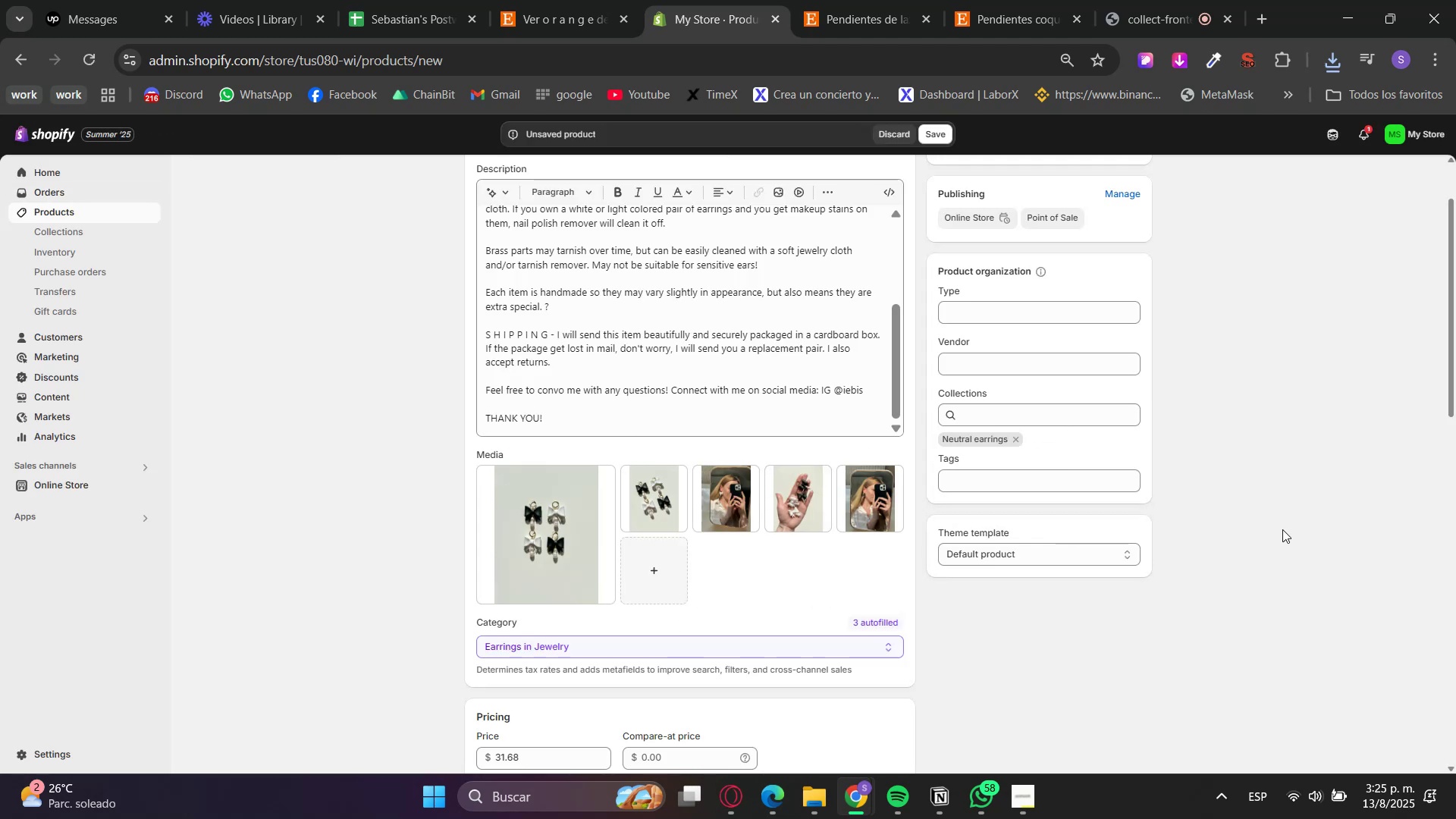 
scroll: coordinate [1257, 478], scroll_direction: up, amount: 4.0
 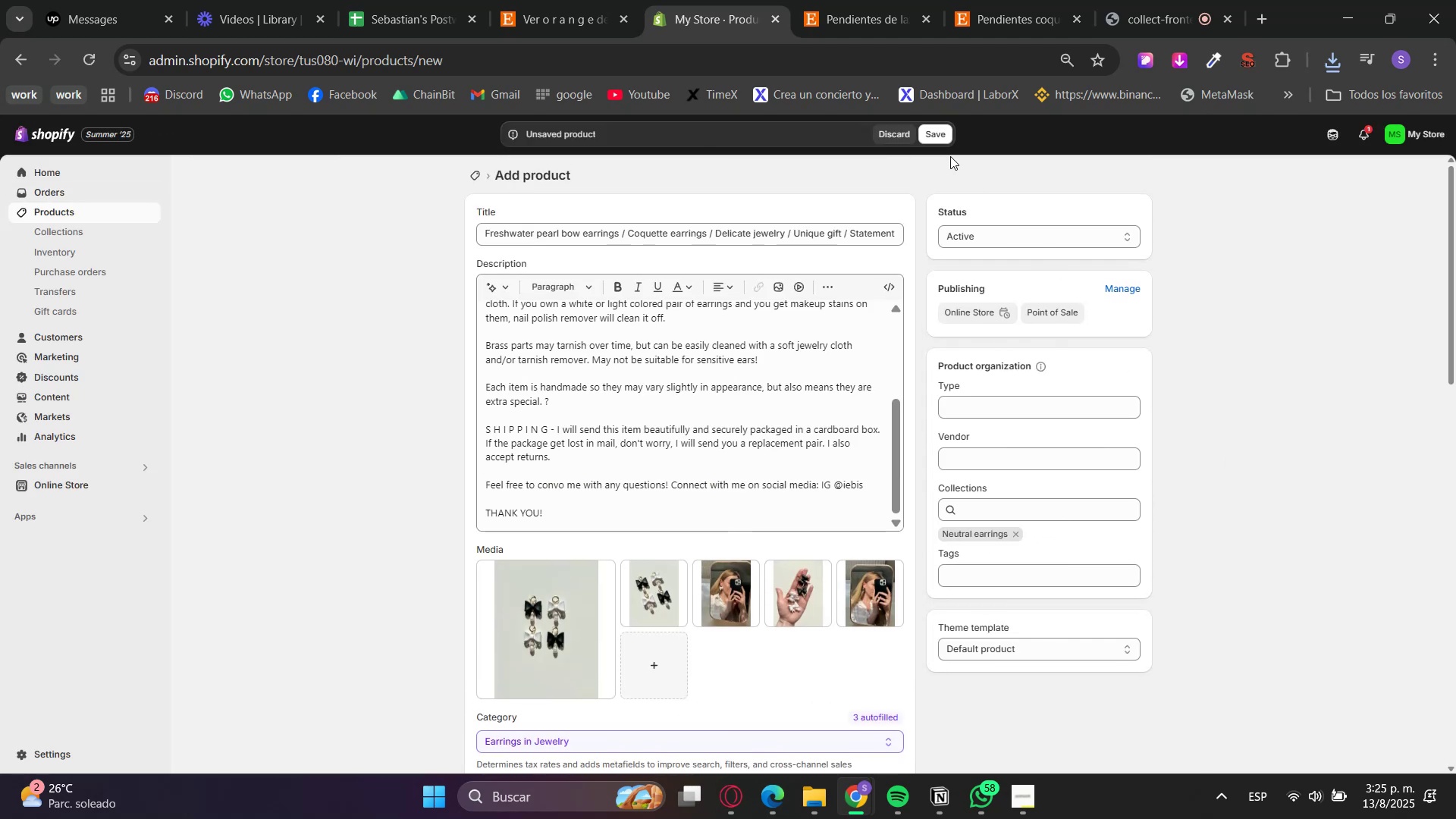 
left_click([930, 135])
 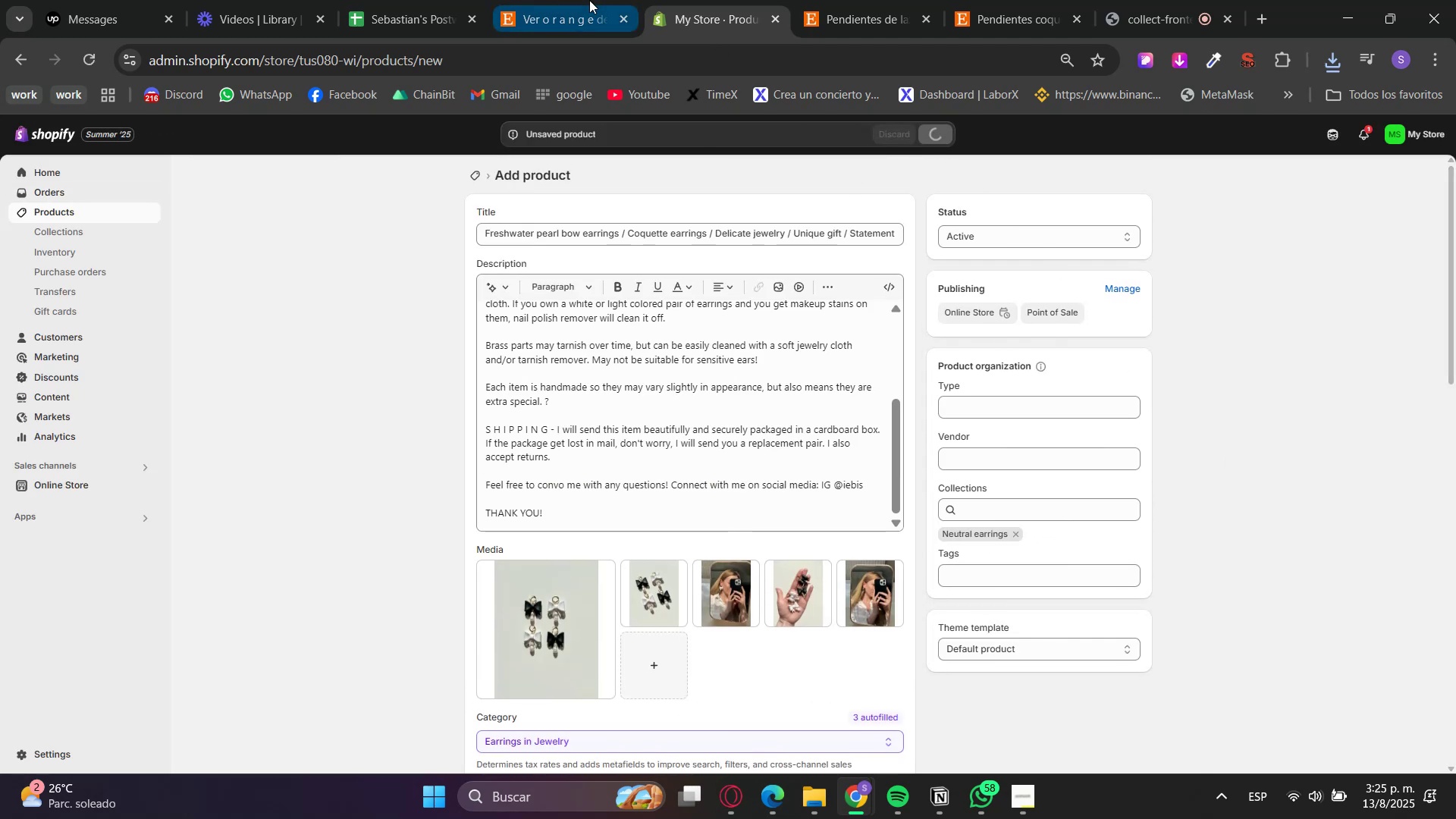 
double_click([706, 0])
 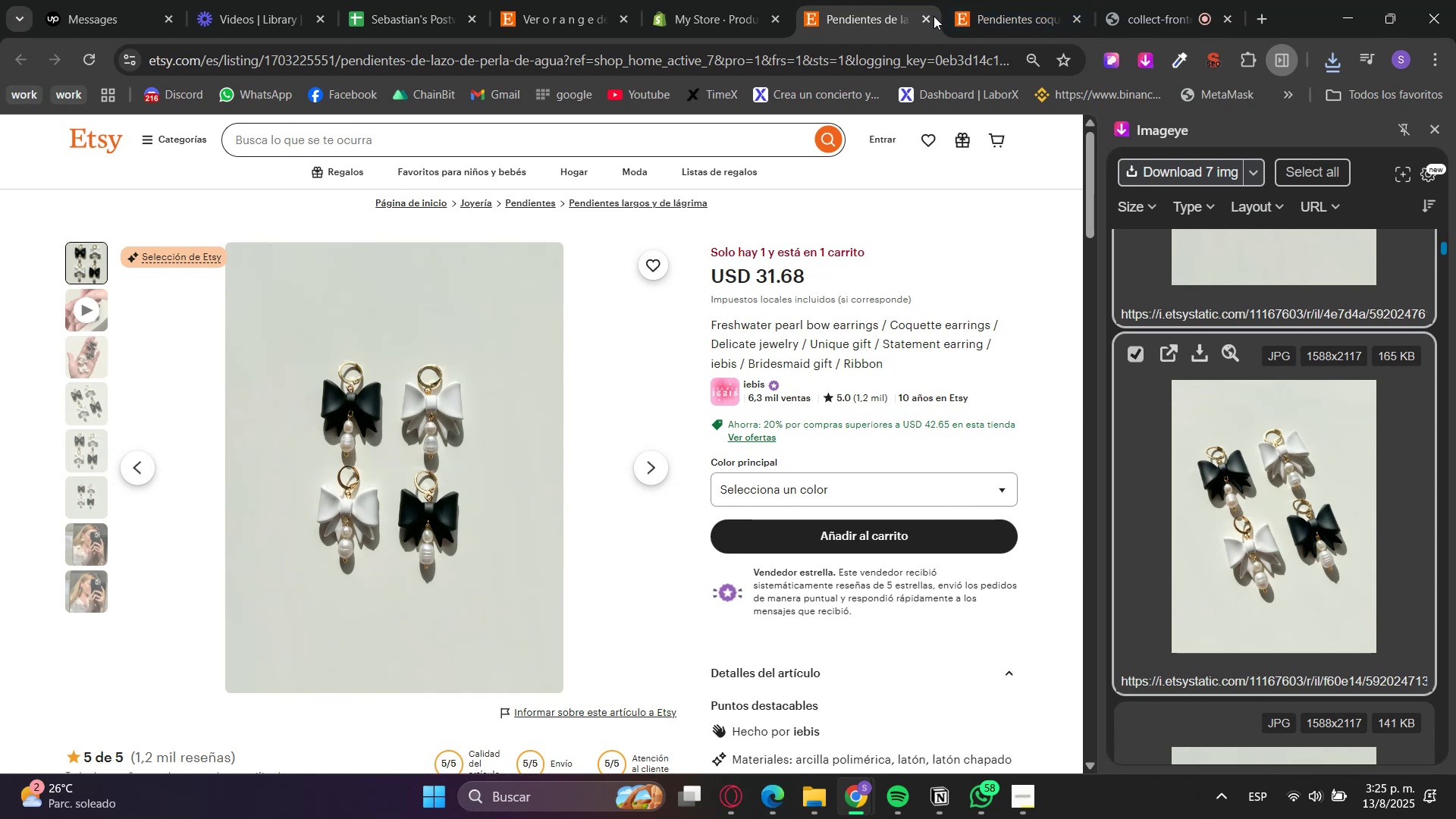 
left_click([932, 16])
 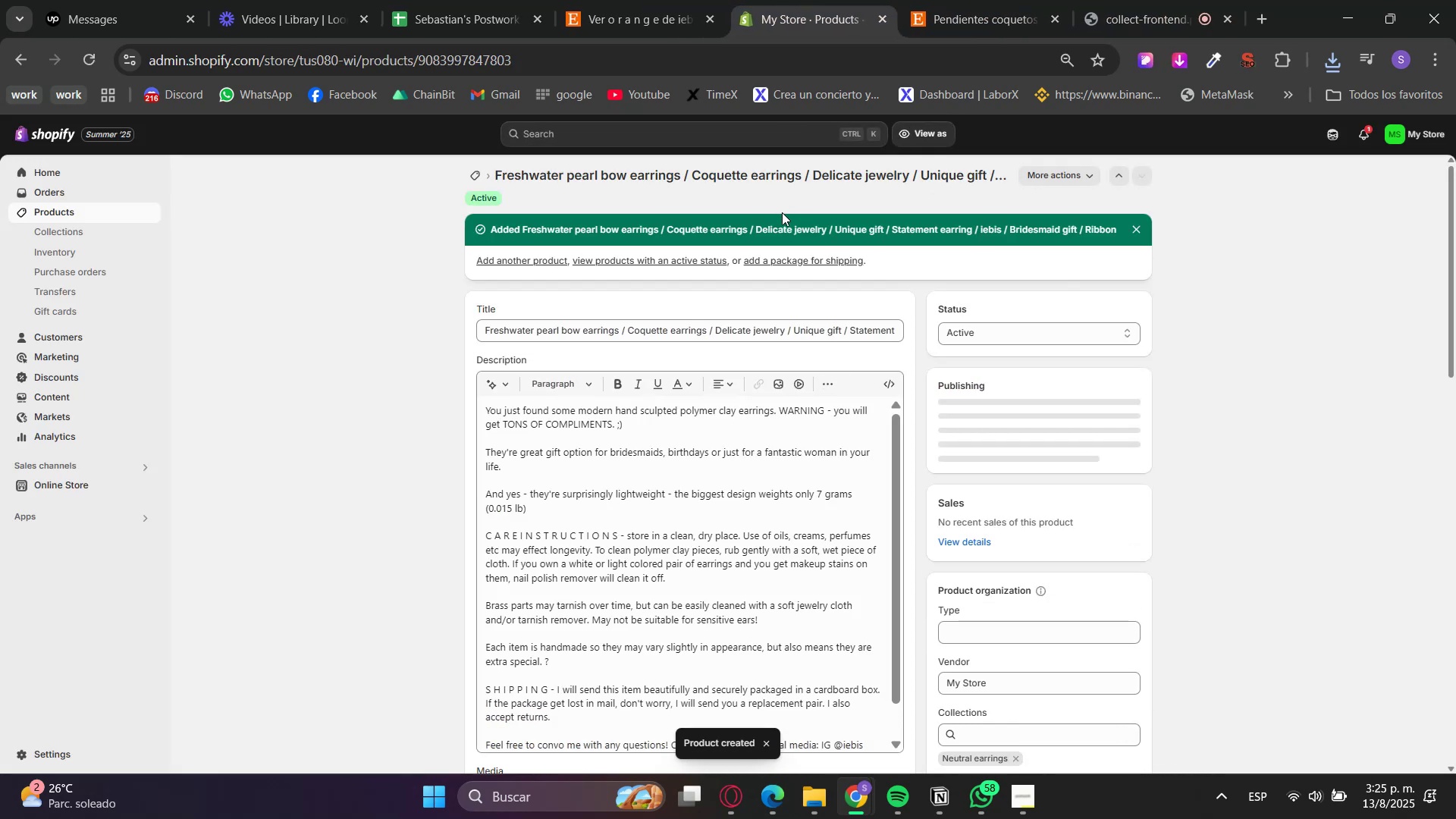 
left_click([519, 256])
 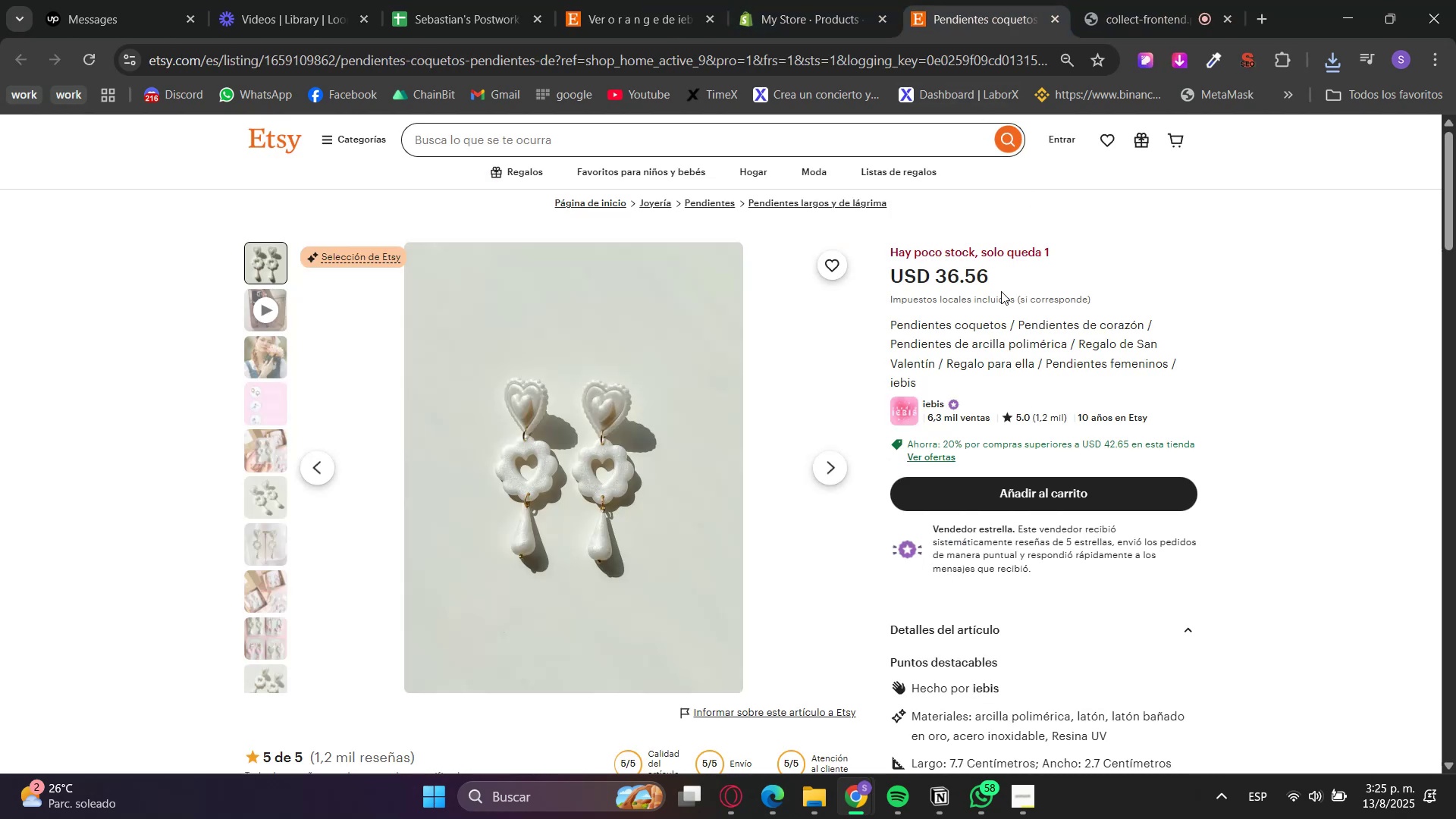 
scroll: coordinate [987, 298], scroll_direction: down, amount: 3.0
 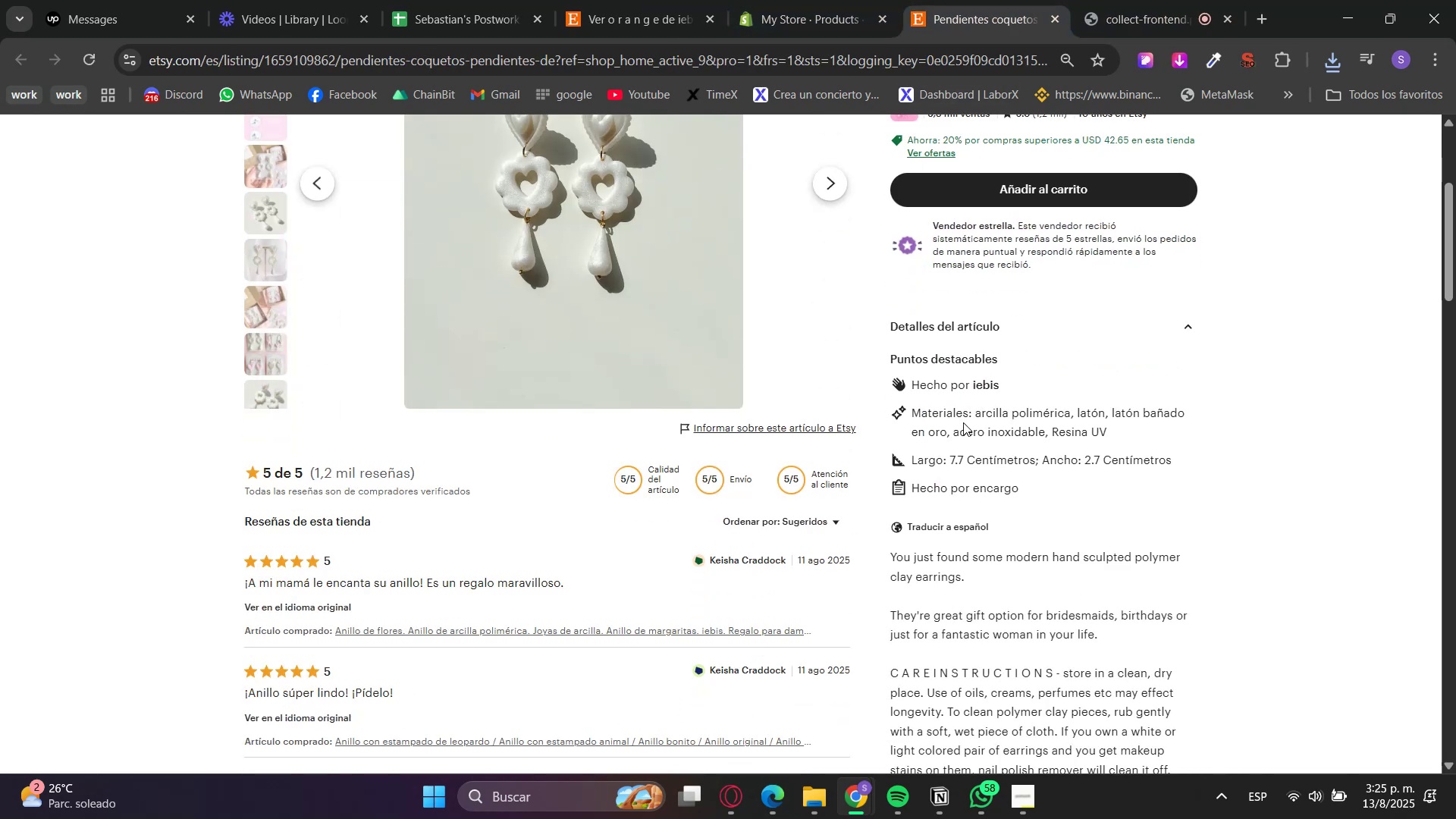 
scroll: coordinate [928, 438], scroll_direction: up, amount: 5.0
 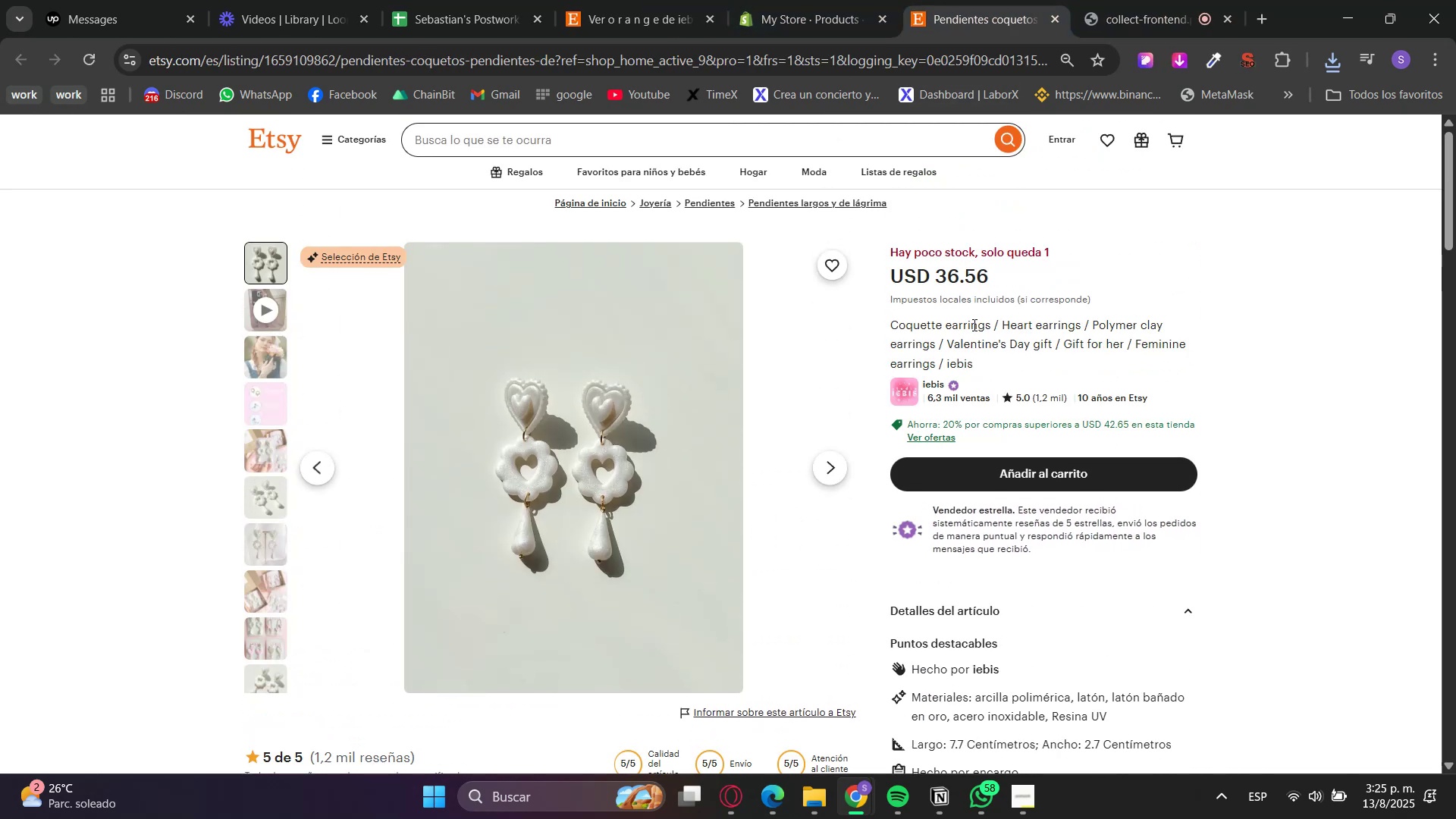 
double_click([971, 326])
 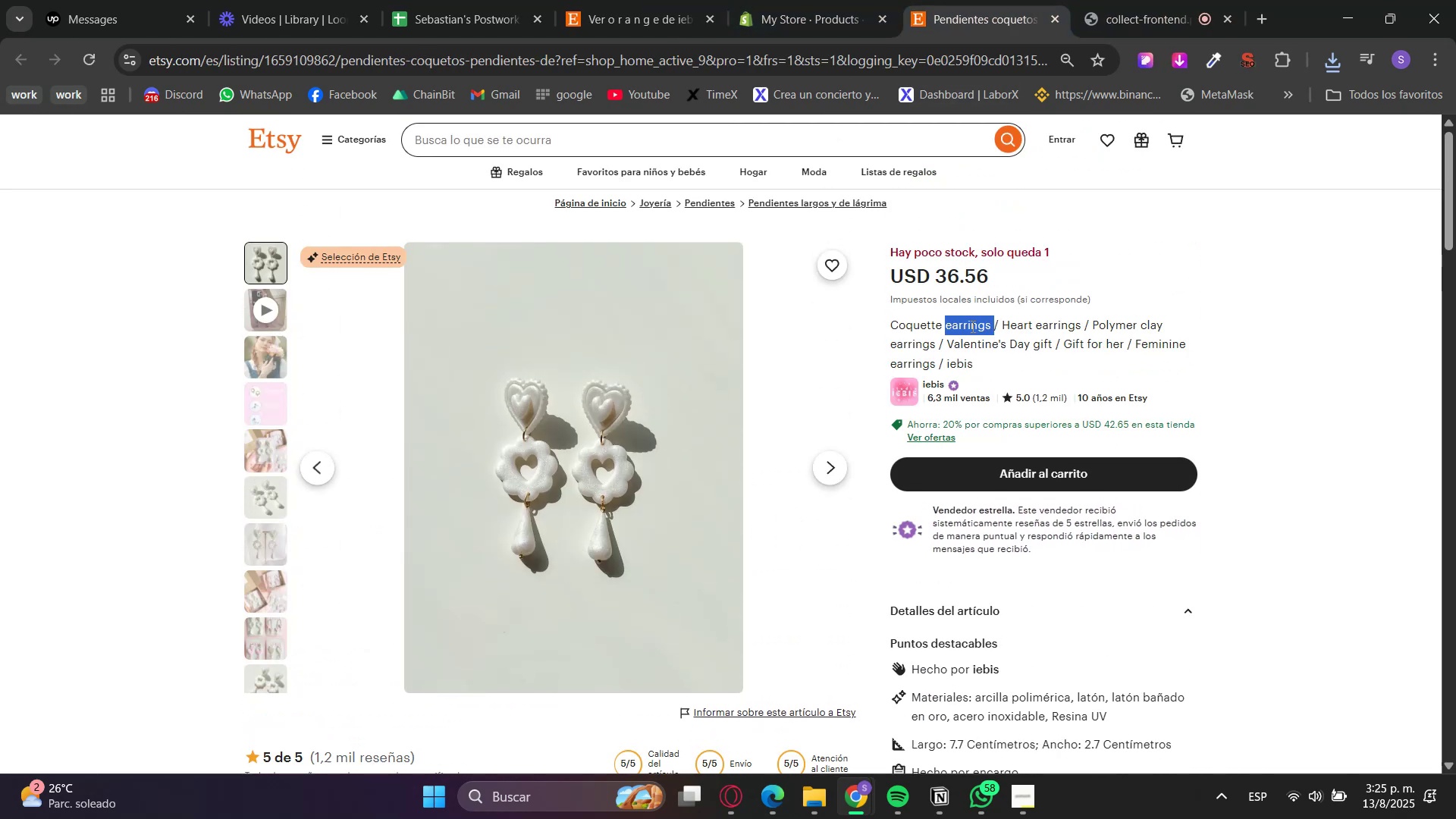 
triple_click([971, 326])
 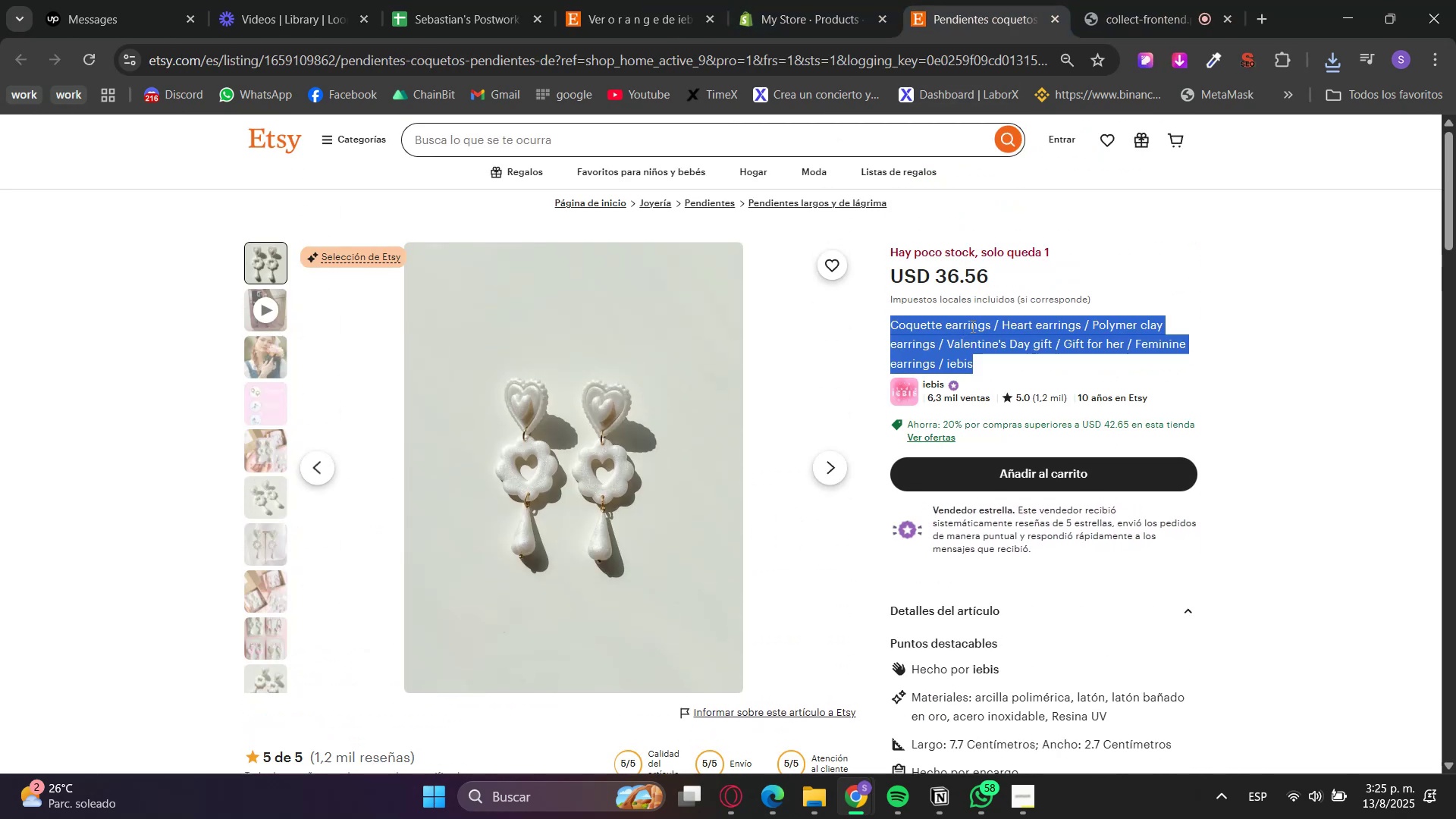 
key(Control+C)
 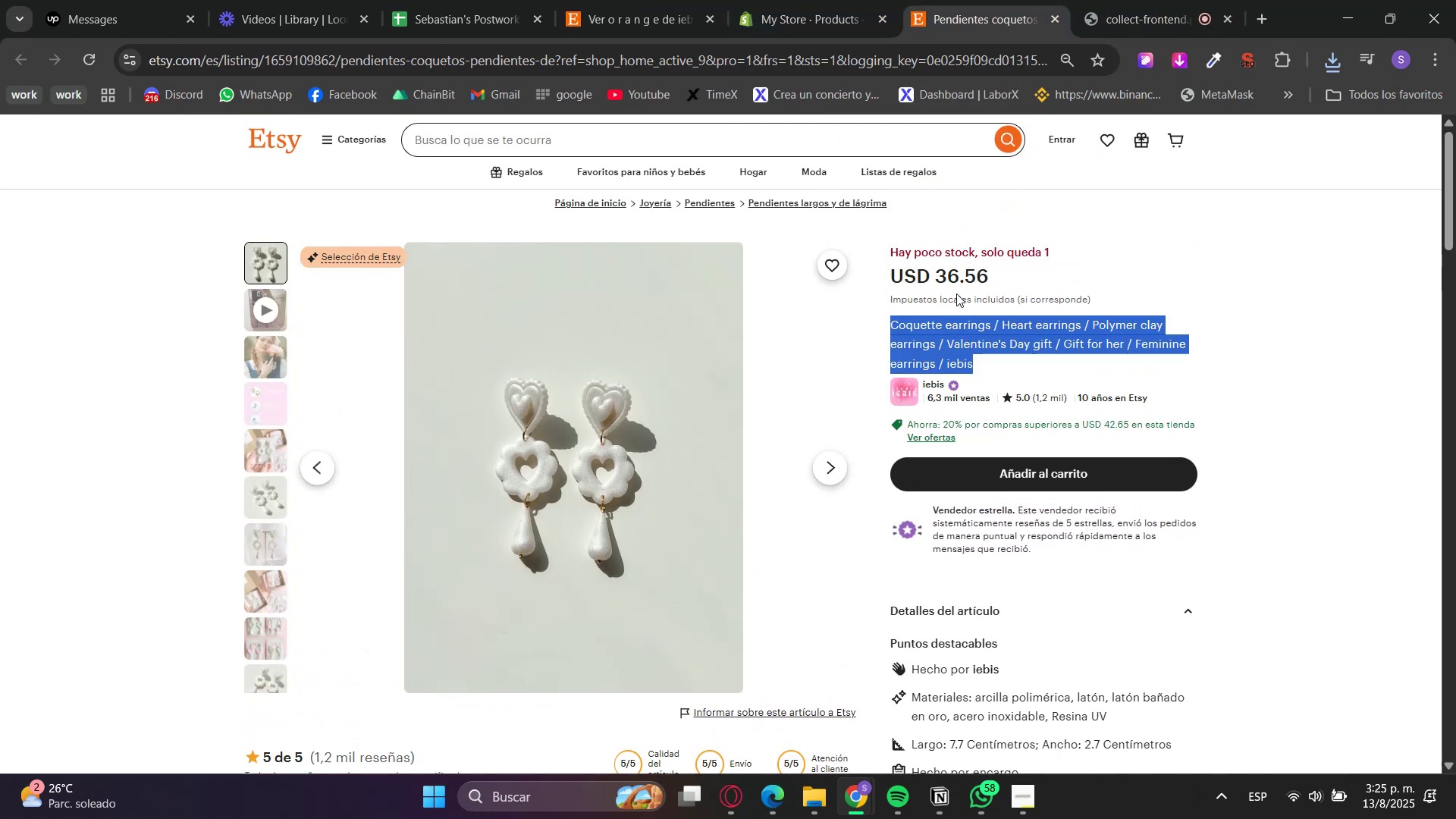 
key(Control+C)
 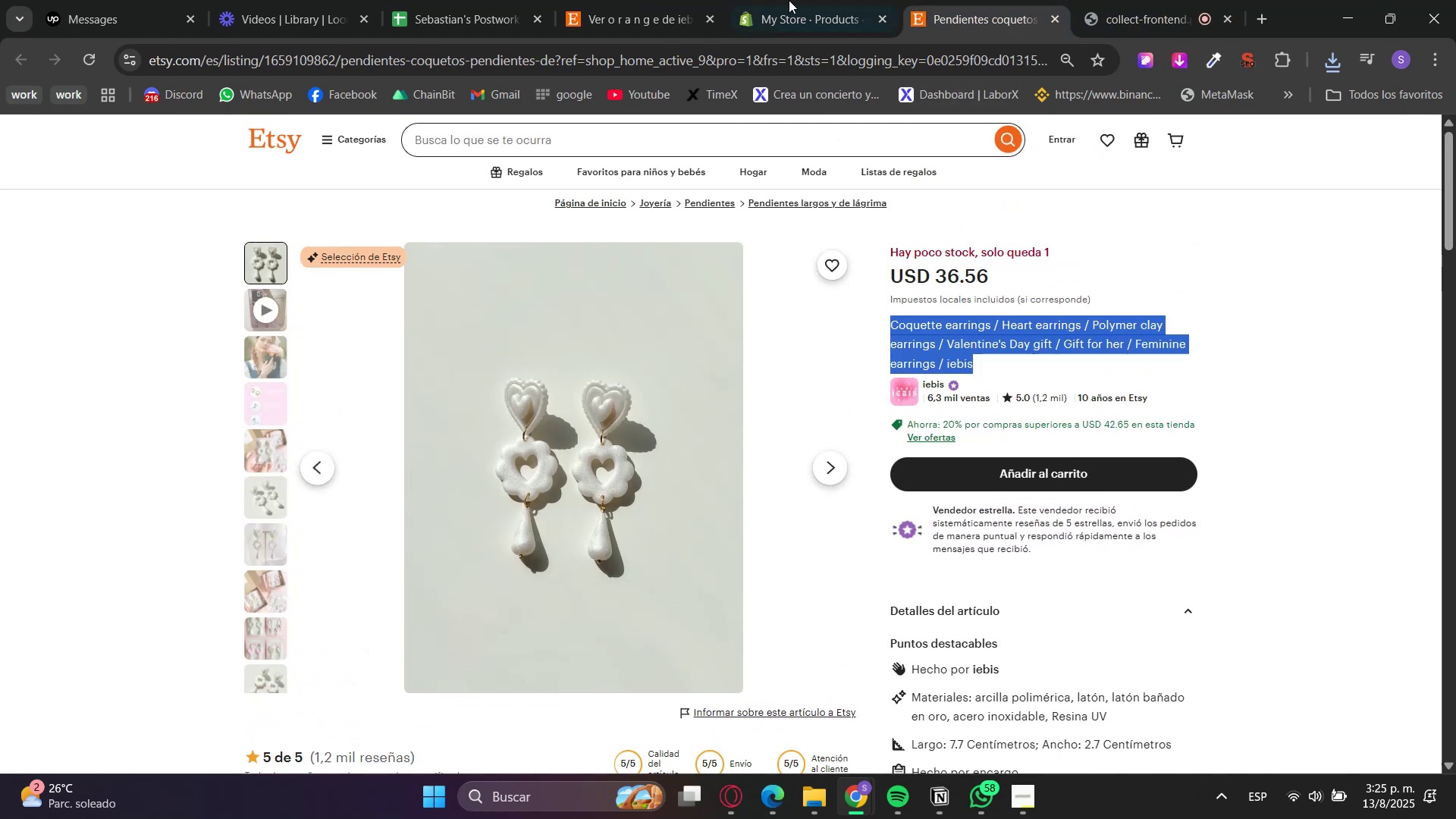 
left_click([779, 0])
 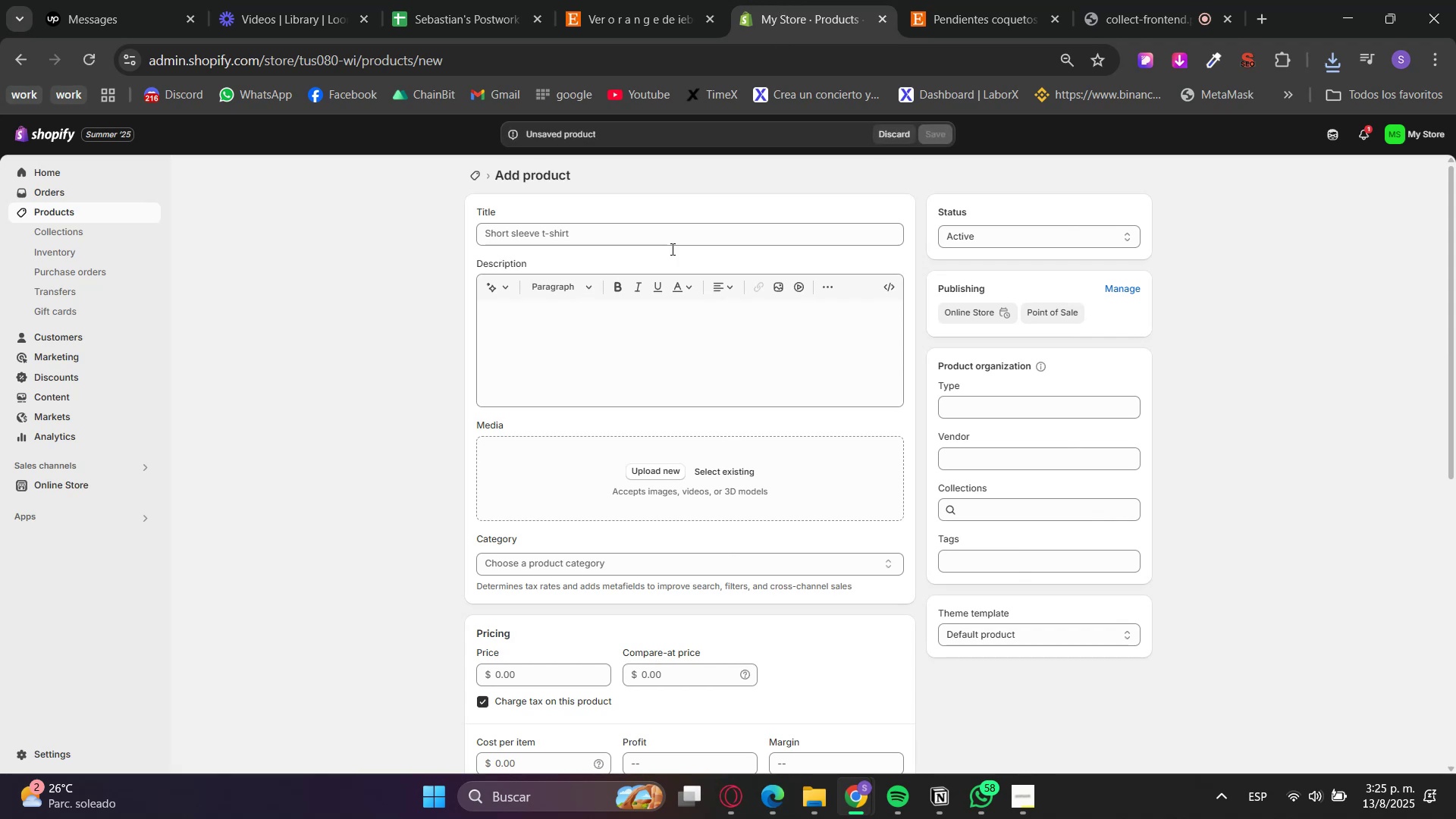 
key(Control+ControlLeft)
 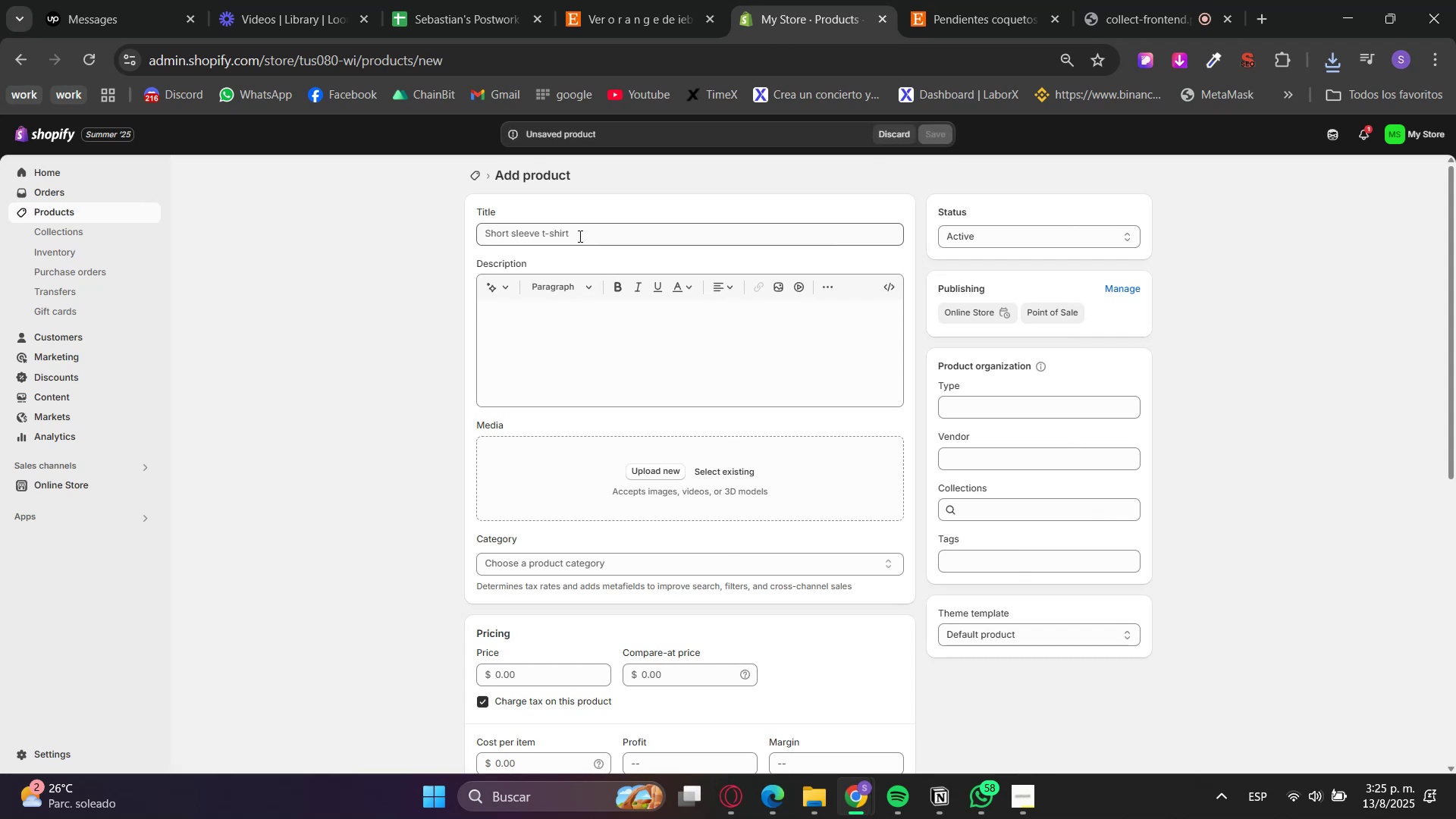 
left_click([577, 237])
 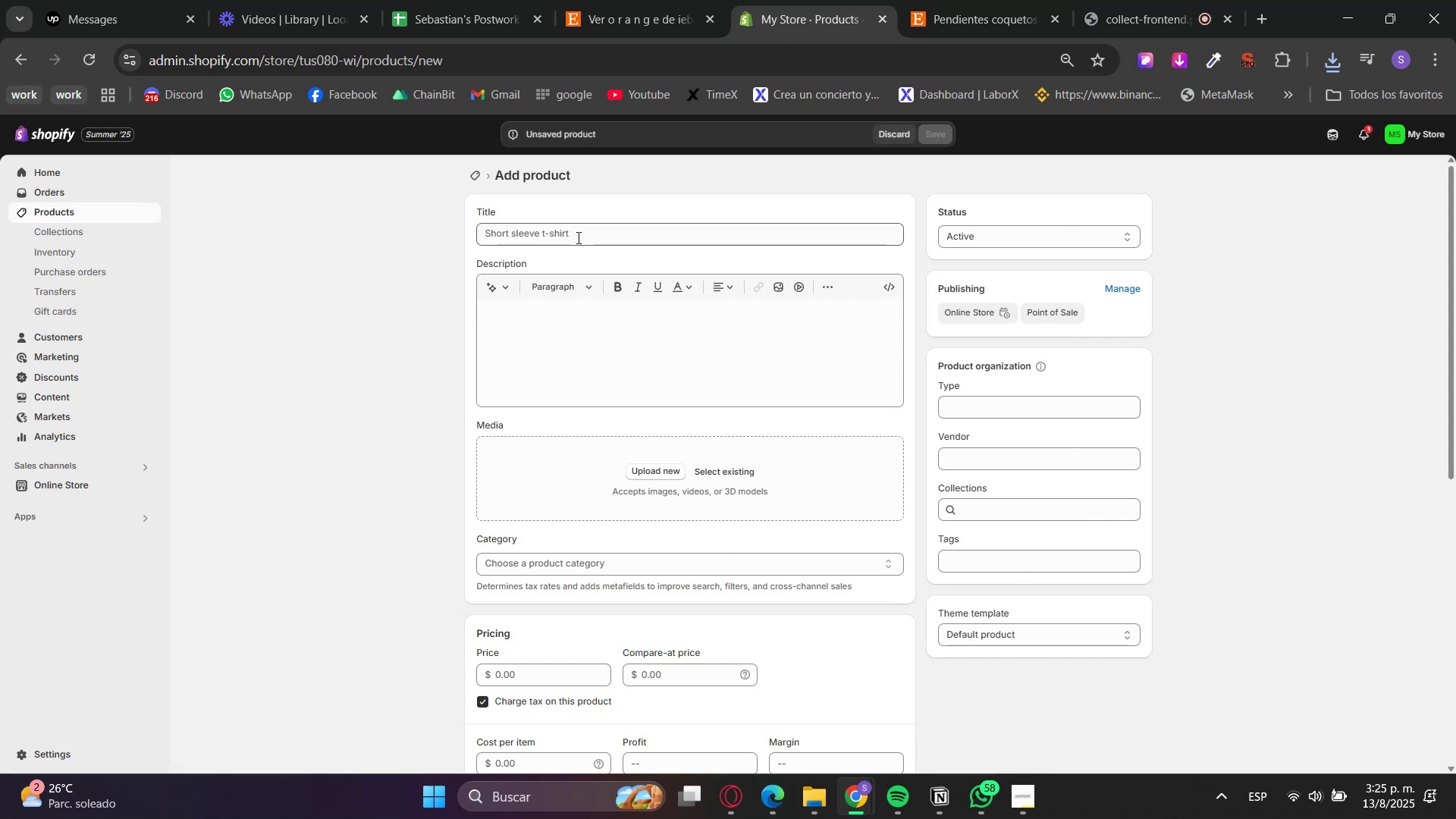 
key(Control+V)
 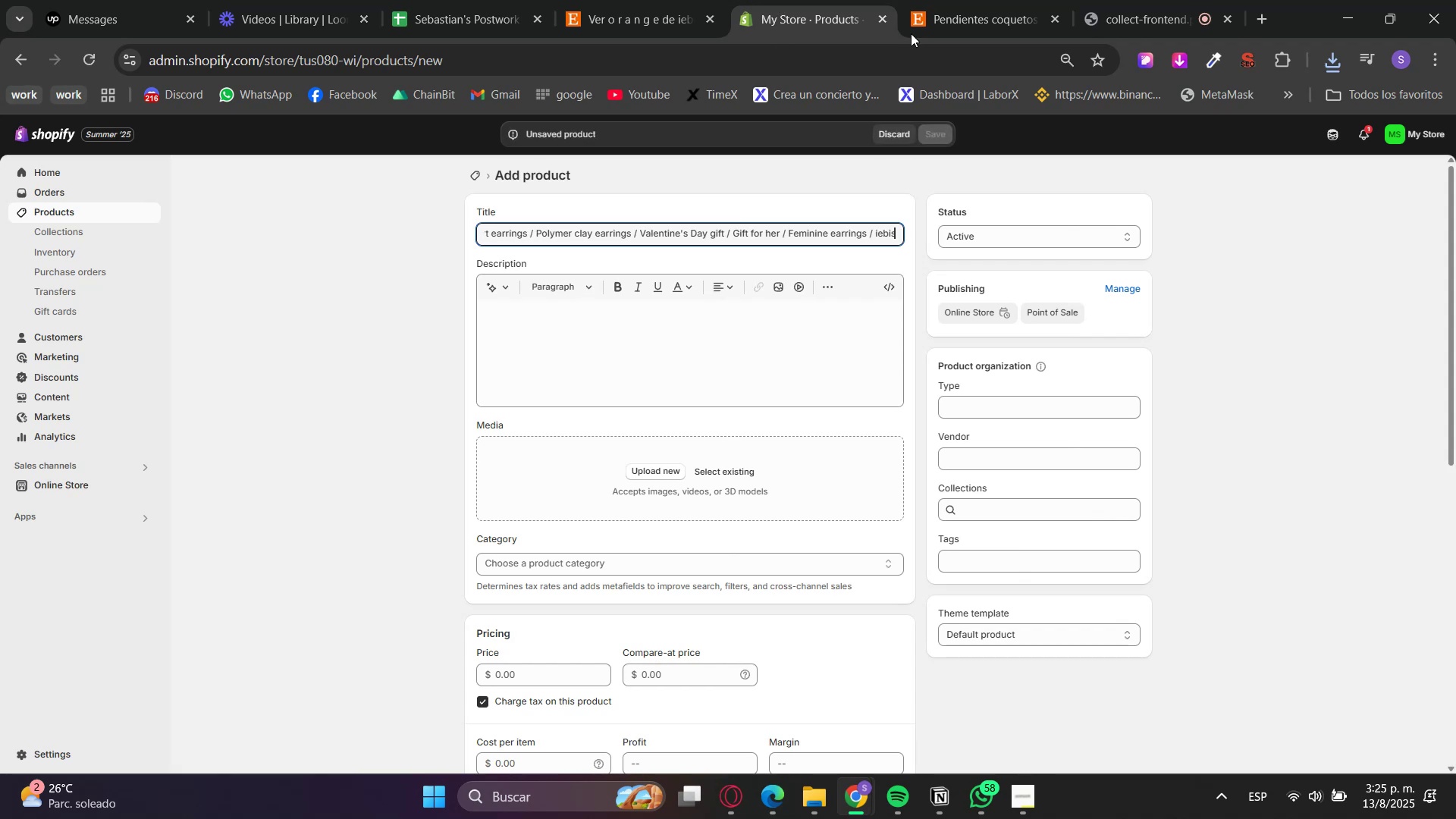 
double_click([965, 0])
 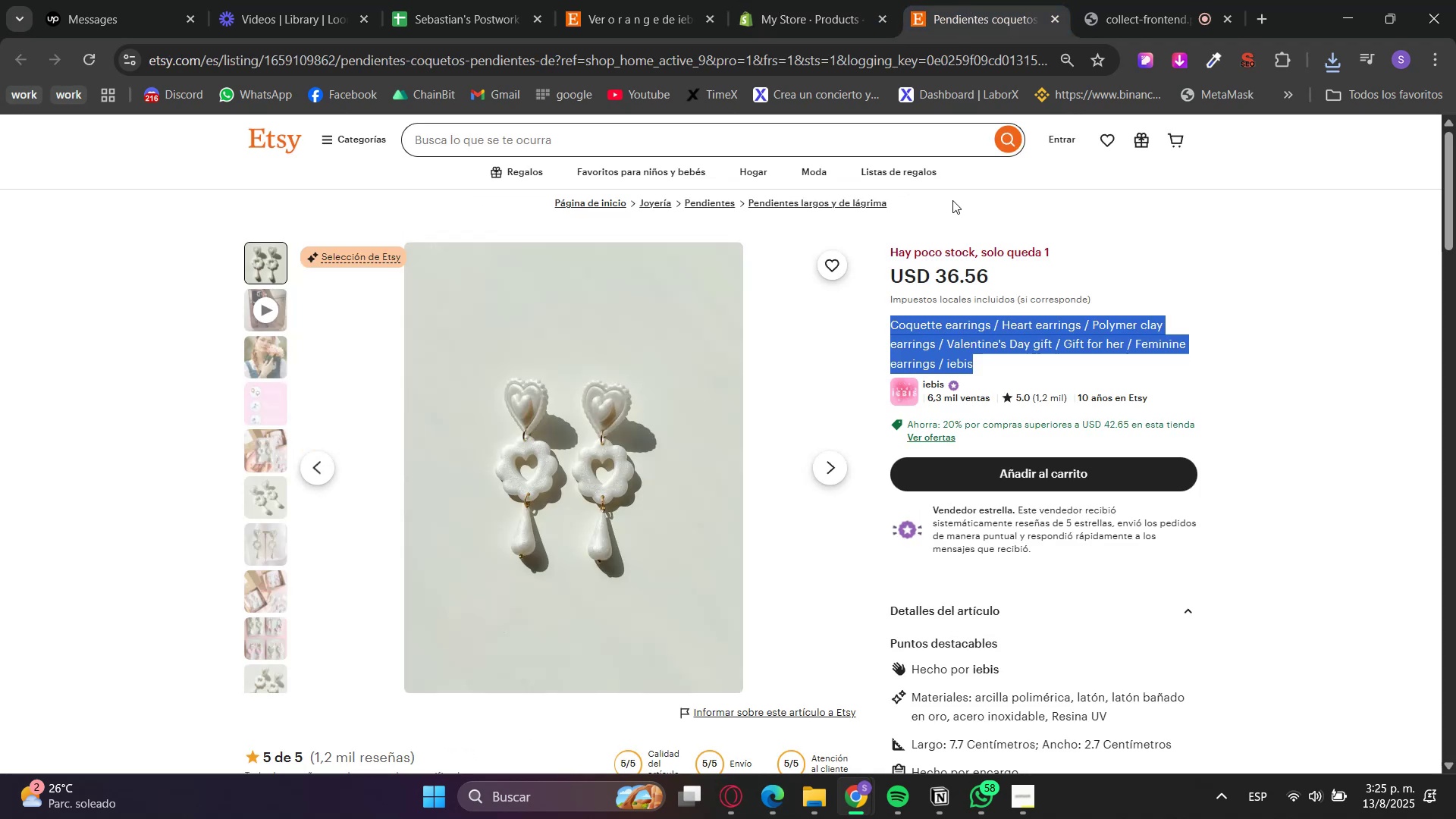 
scroll: coordinate [993, 568], scroll_direction: down, amount: 5.0
 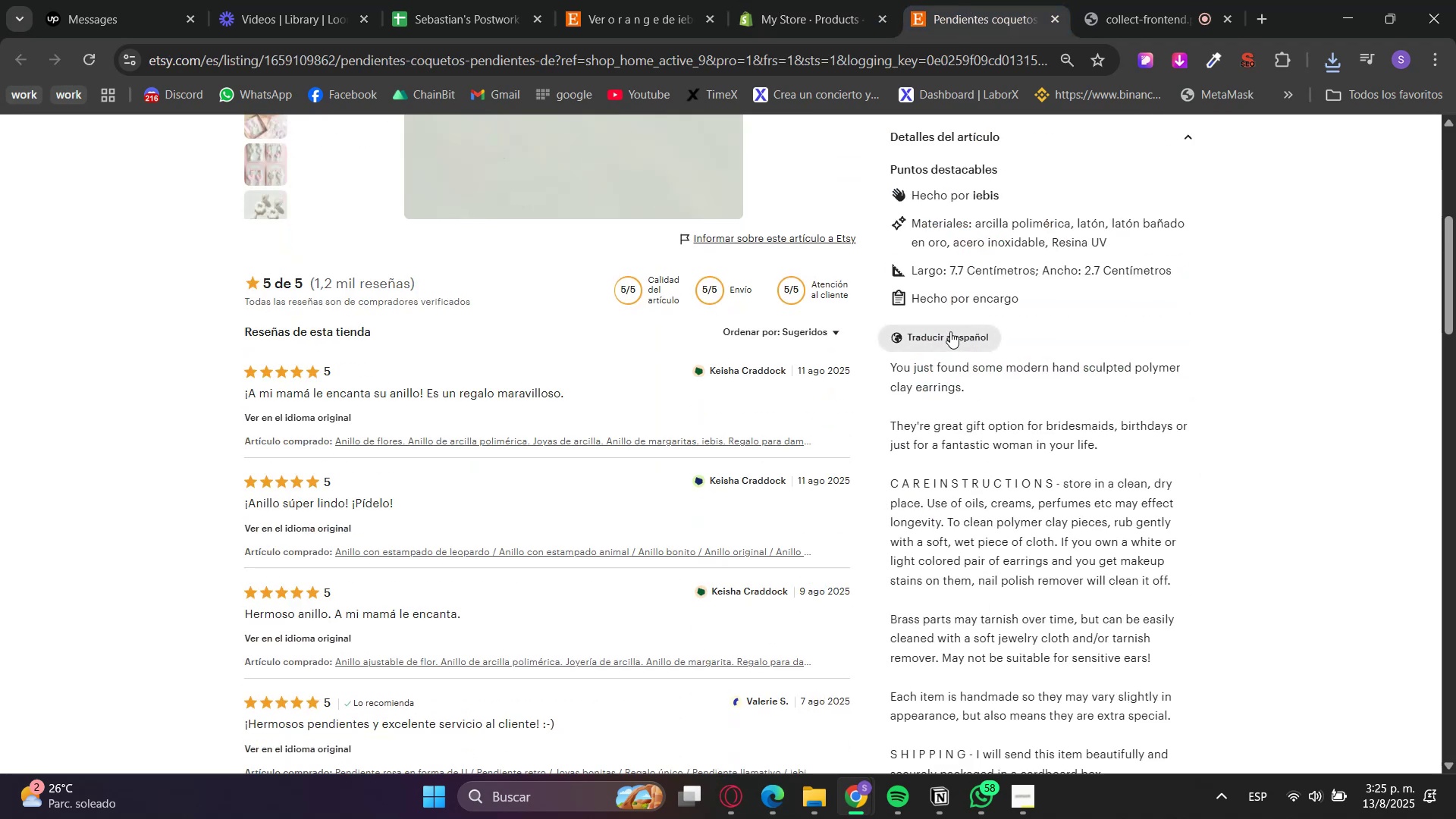 
double_click([946, 370])
 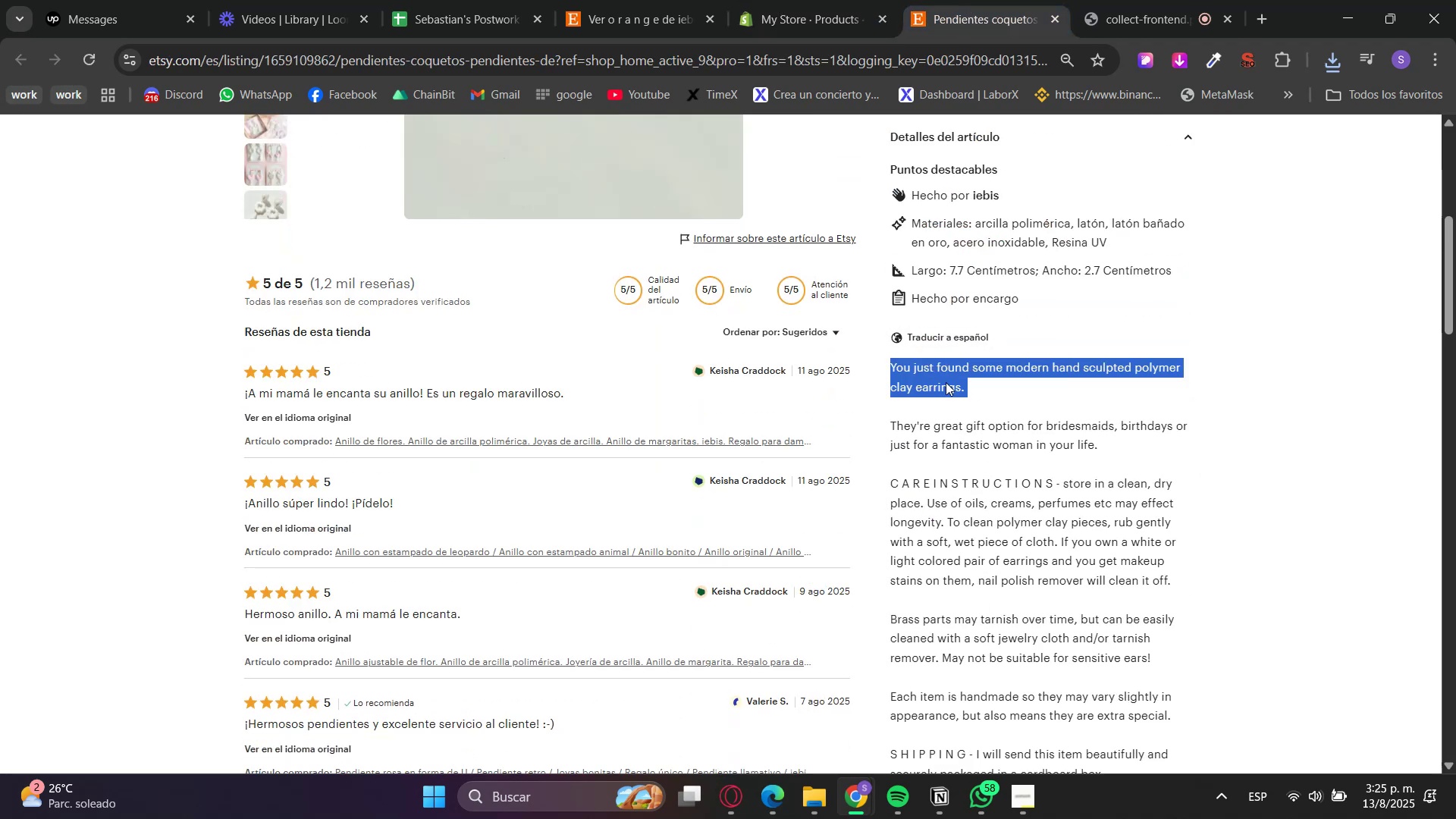 
scroll: coordinate [984, 558], scroll_direction: down, amount: 3.0
 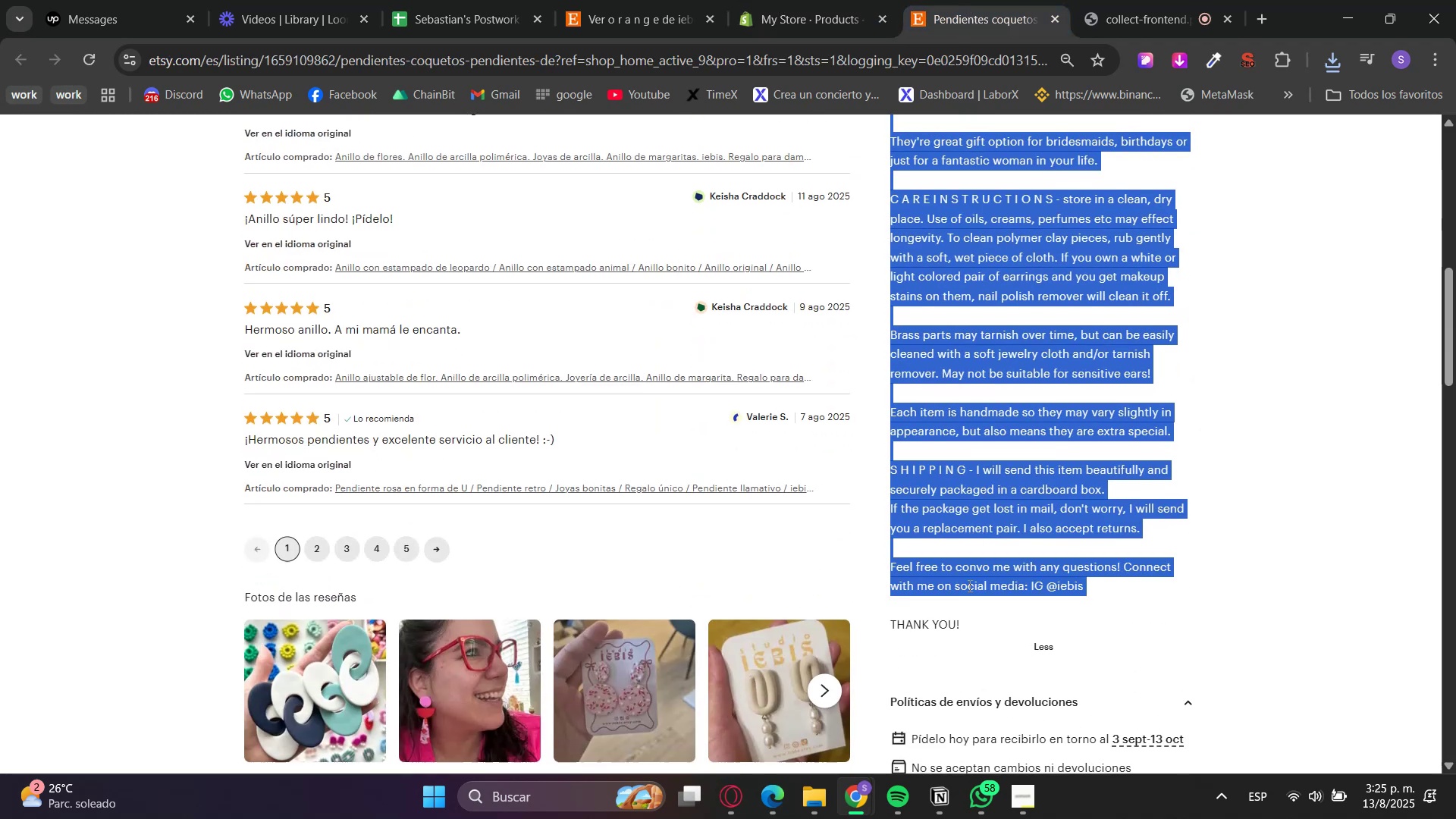 
hold_key(key=ControlLeft, duration=0.37)
 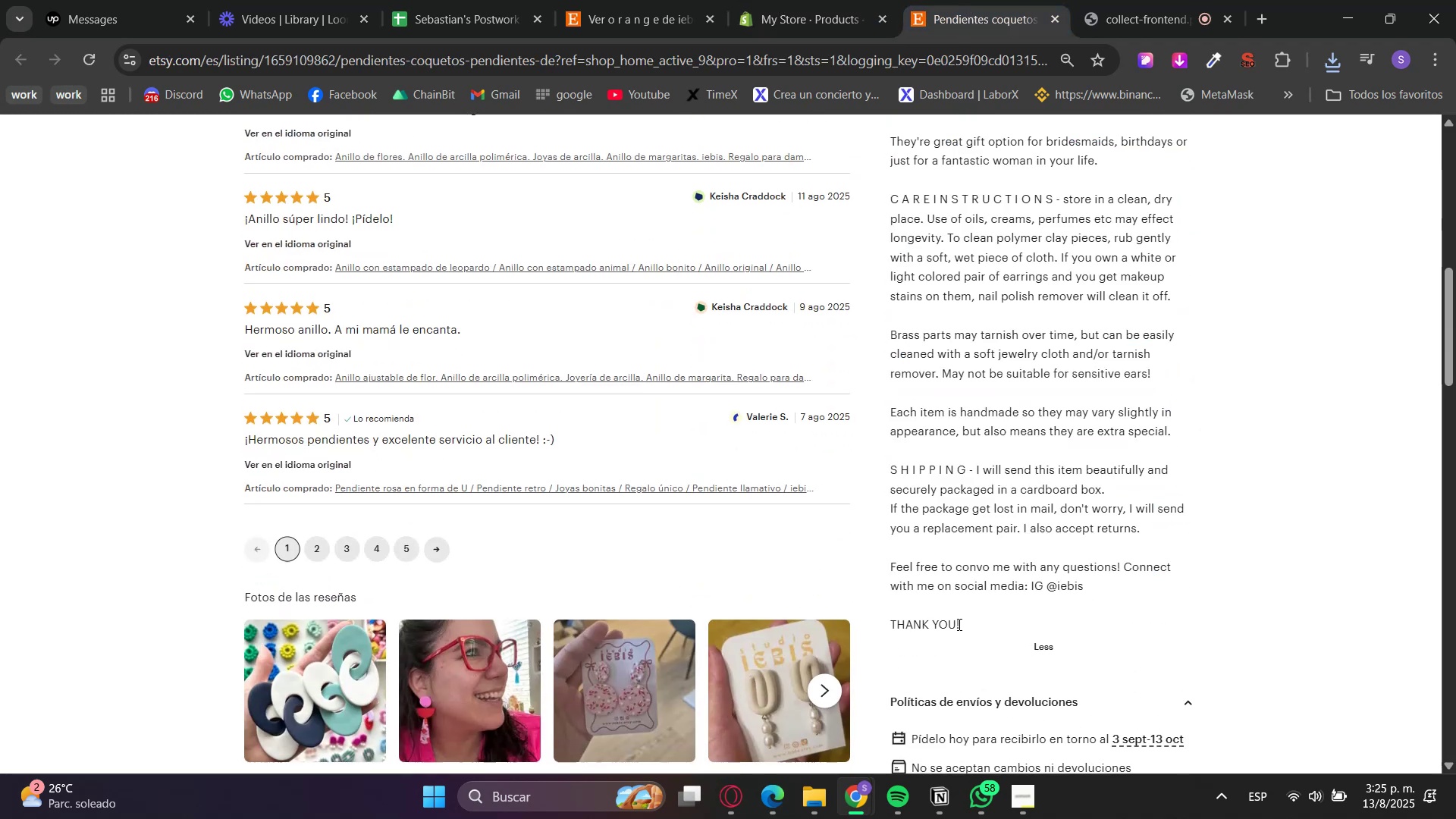 
double_click([958, 624])
 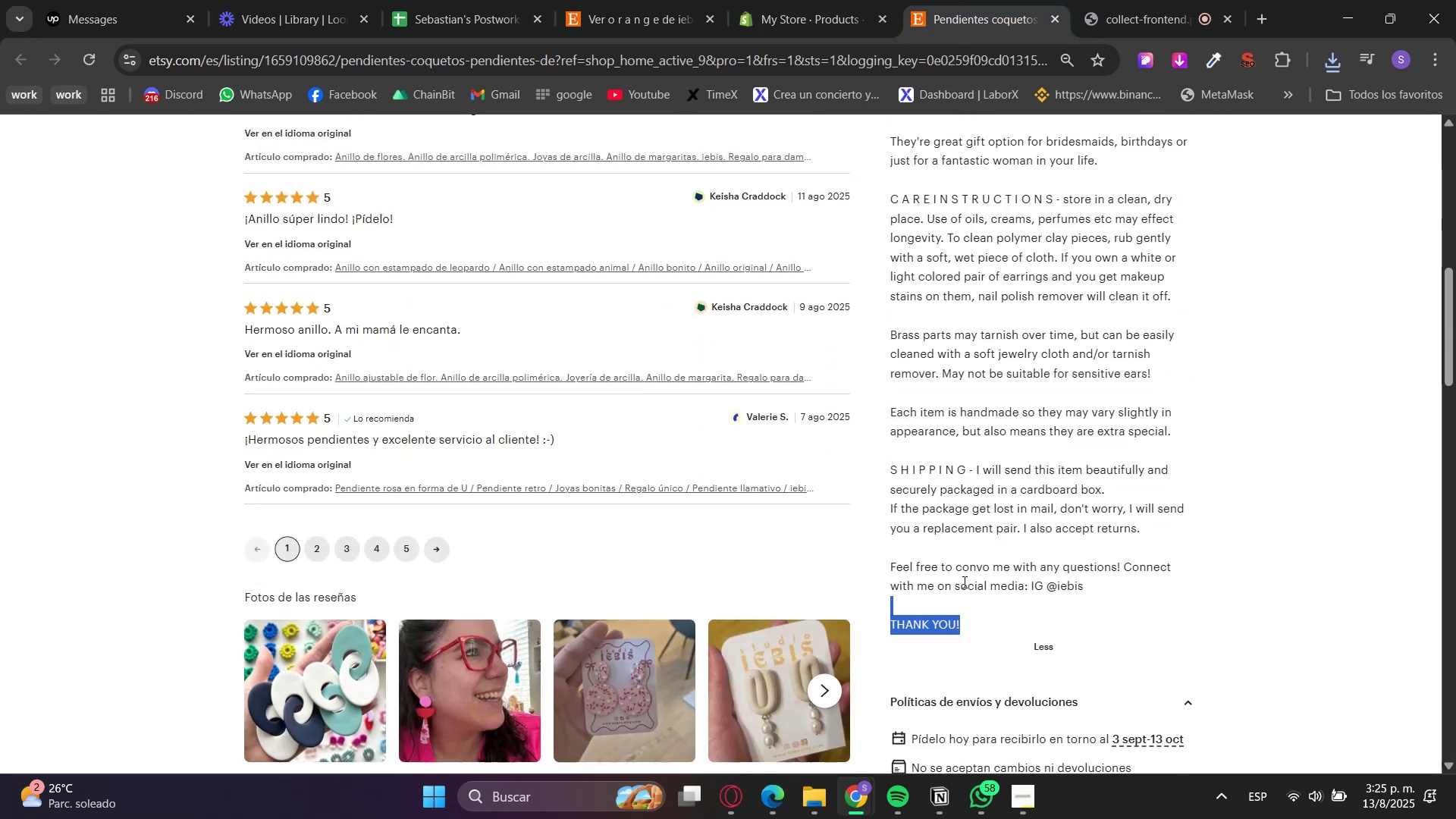 
scroll: coordinate [974, 408], scroll_direction: up, amount: 4.0
 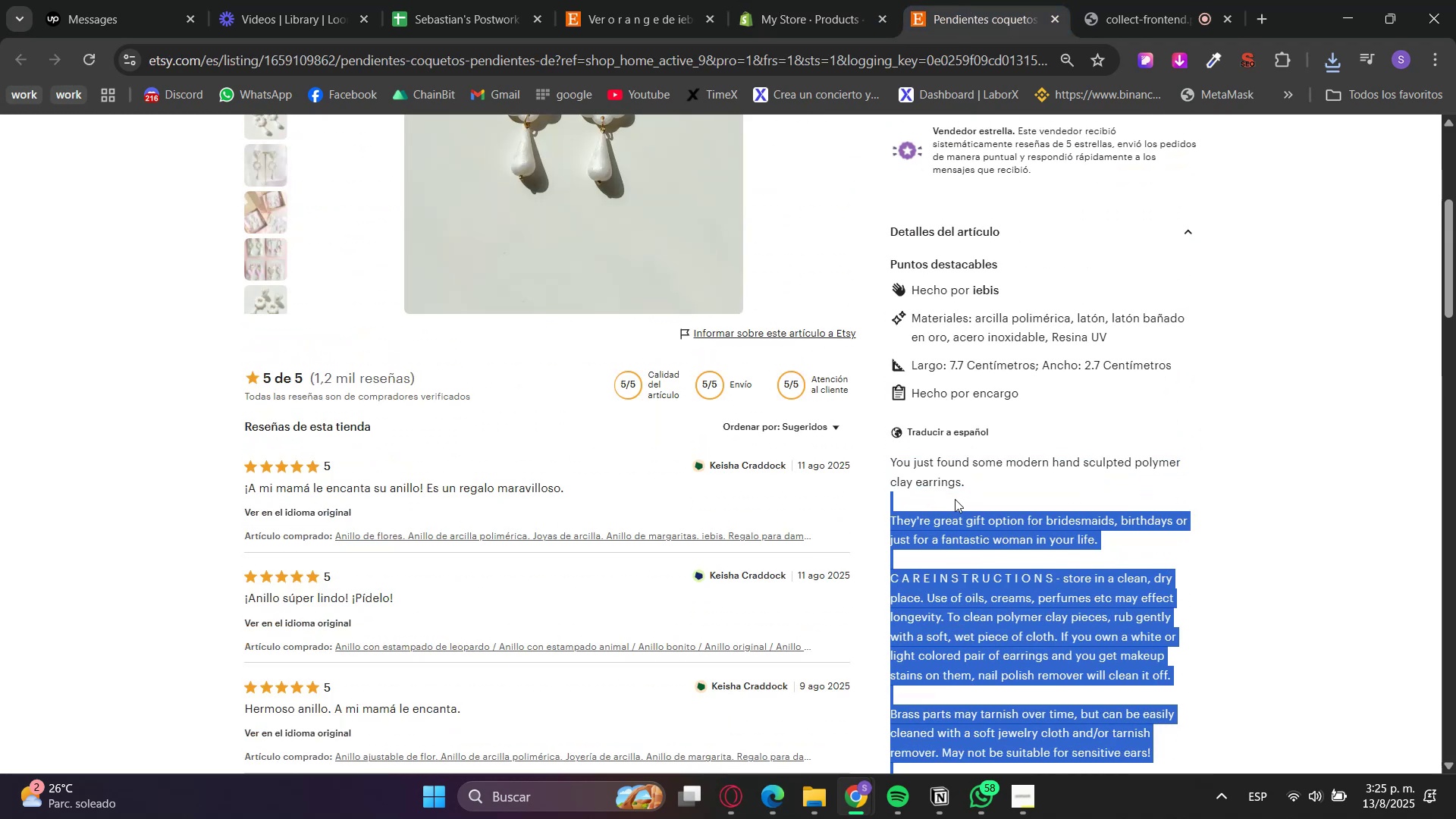 
key(Control+C)
 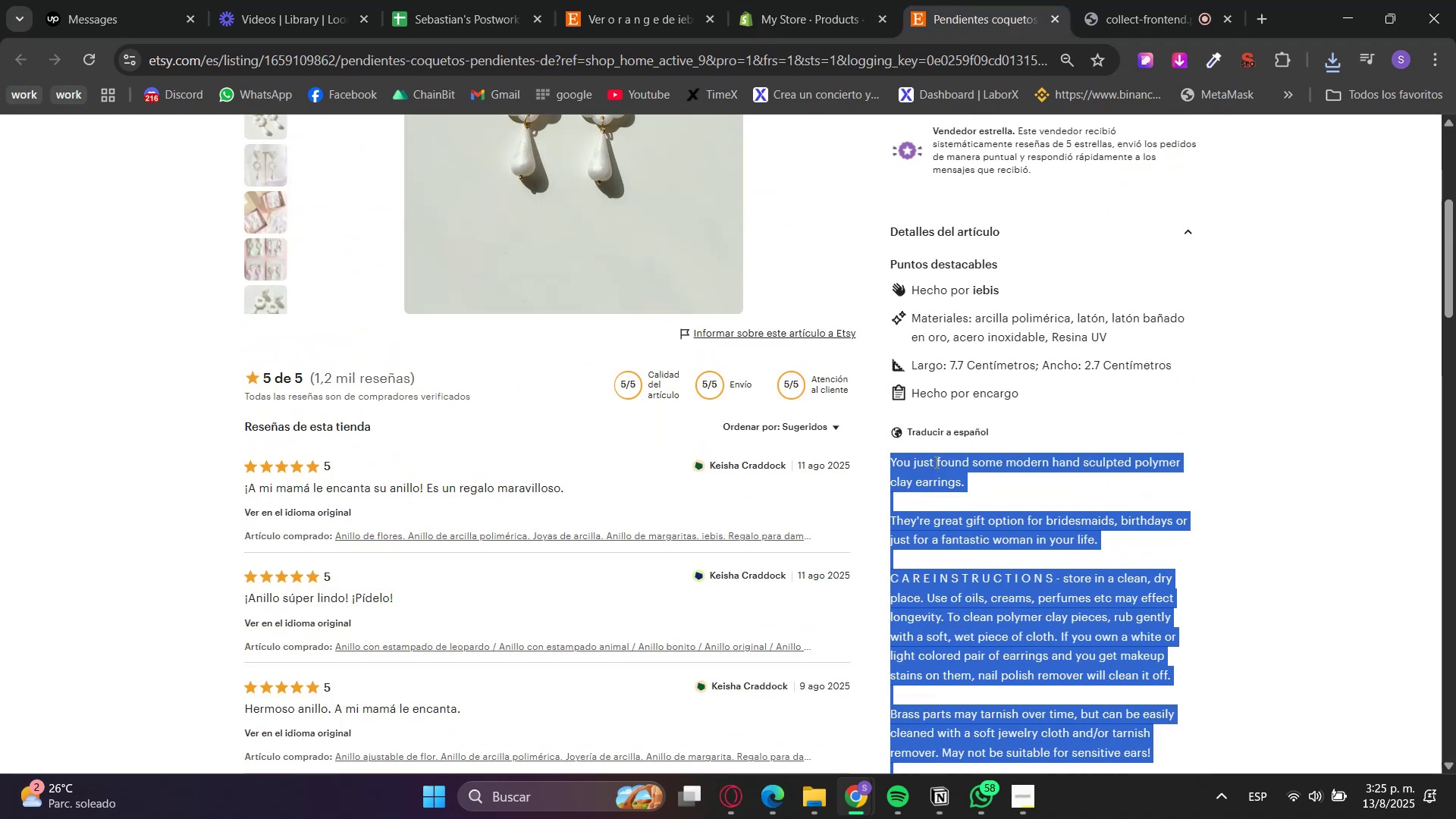 
key(Control+C)
 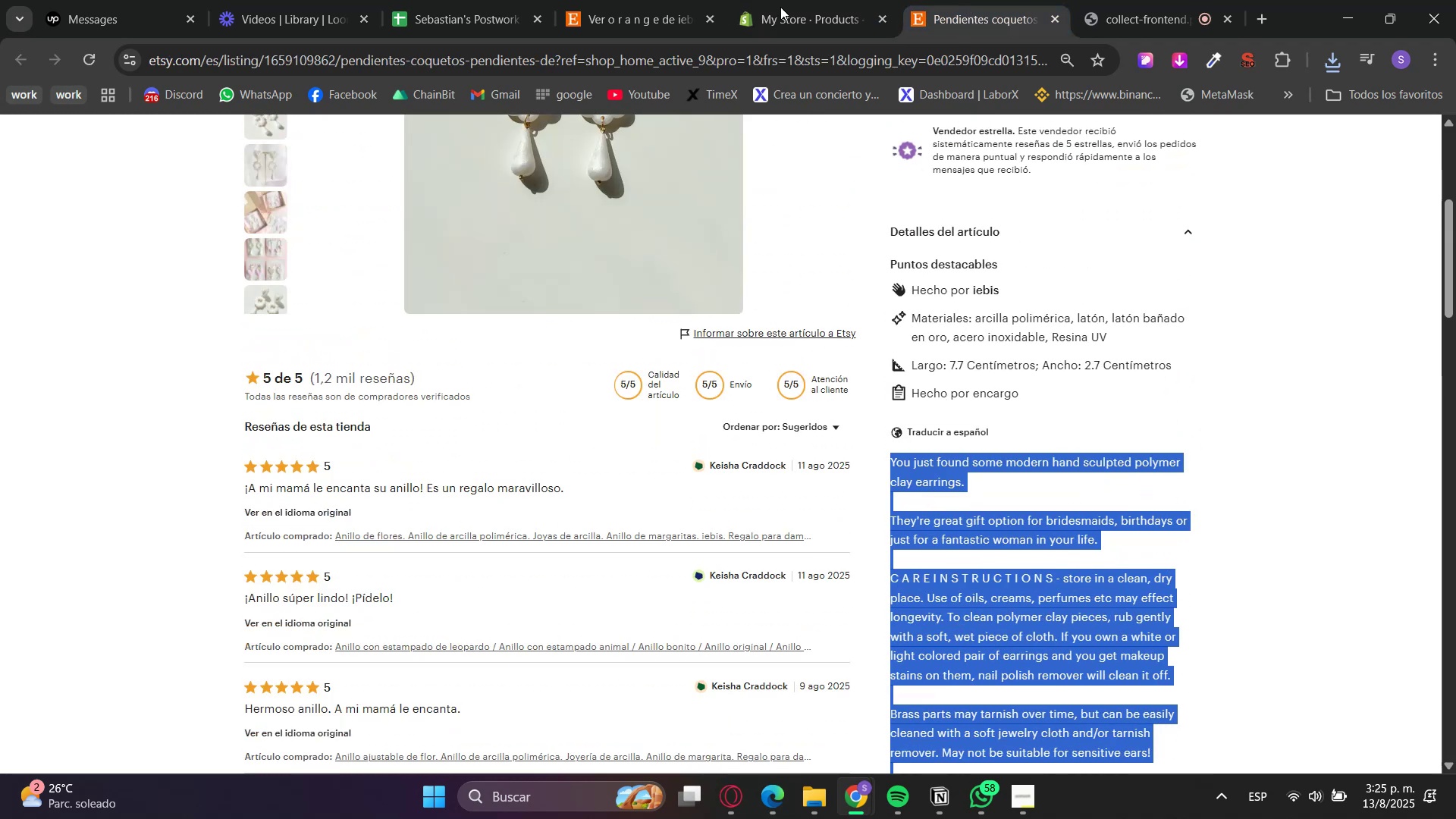 
left_click([769, 0])
 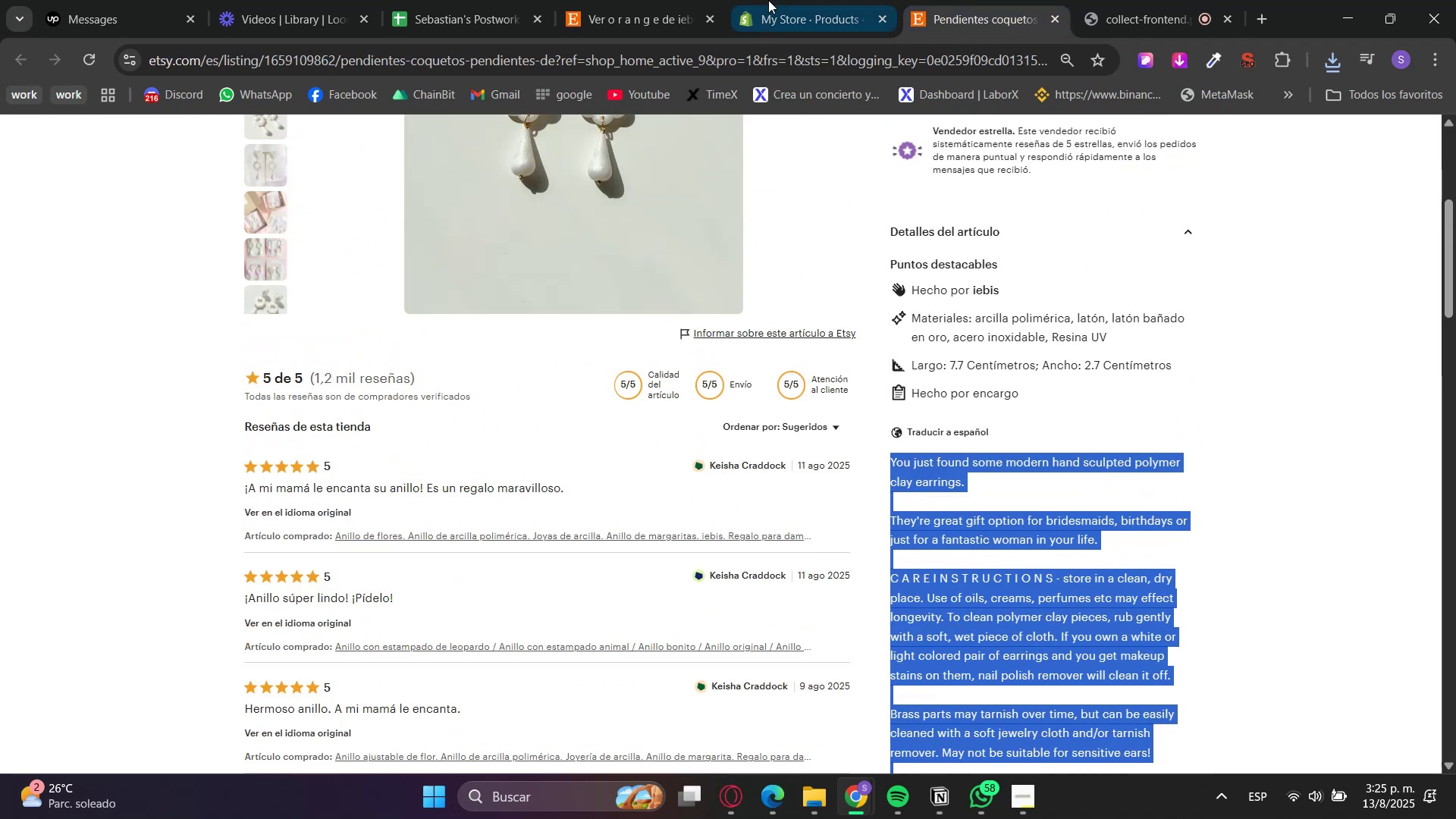 
double_click([573, 397])
 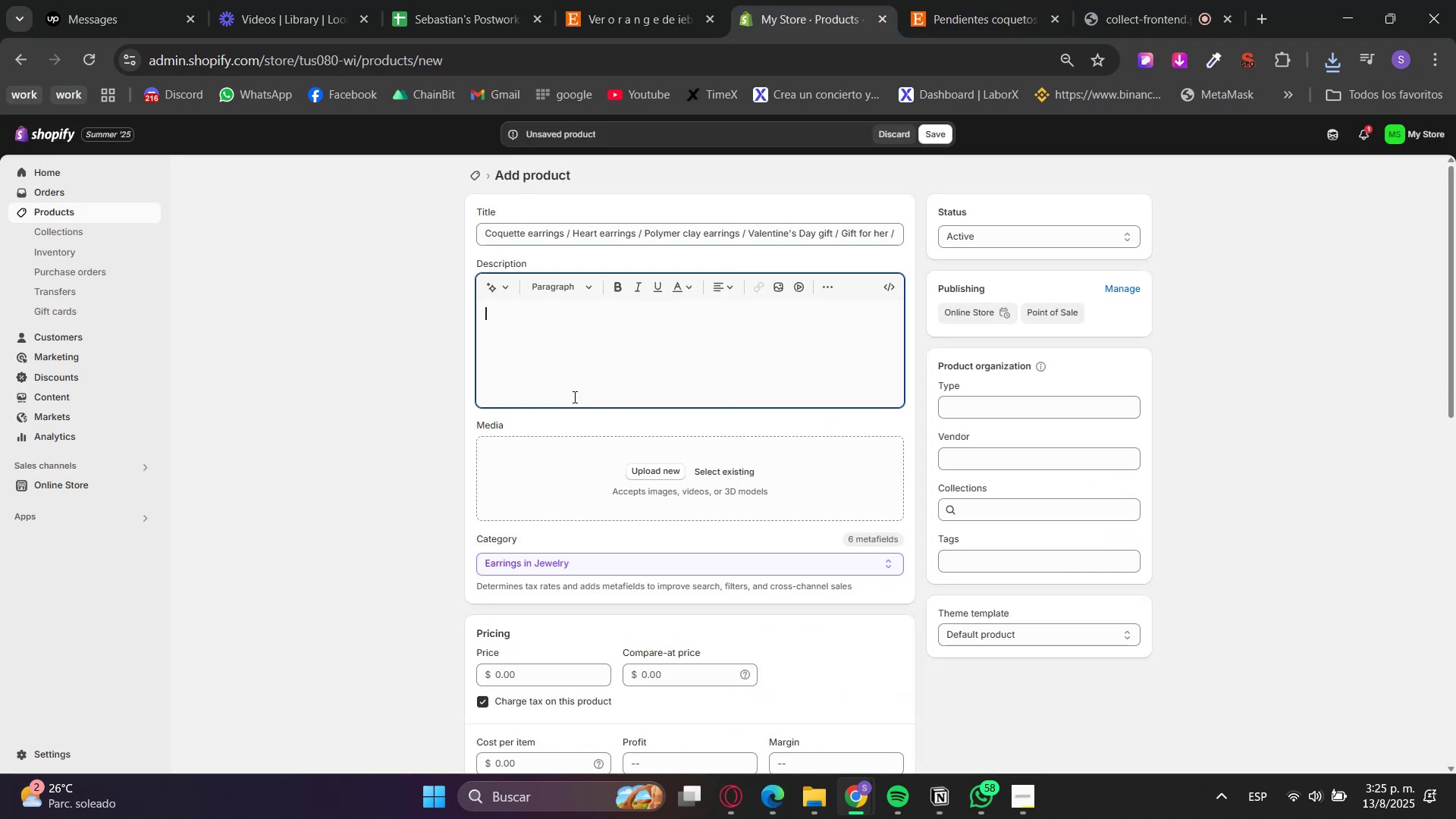 
key(Control+V)
 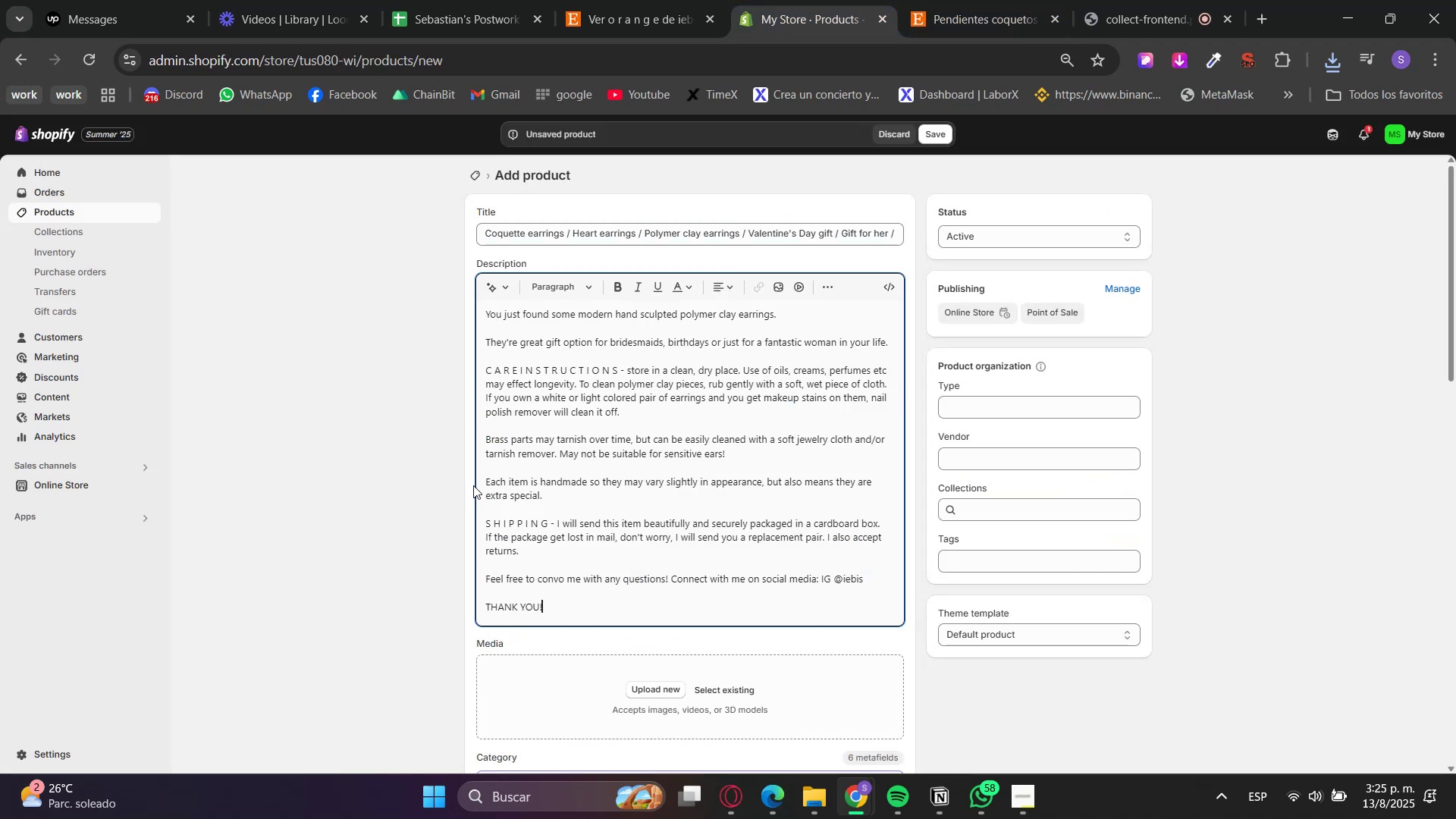 
scroll: coordinate [479, 481], scroll_direction: down, amount: 3.0
 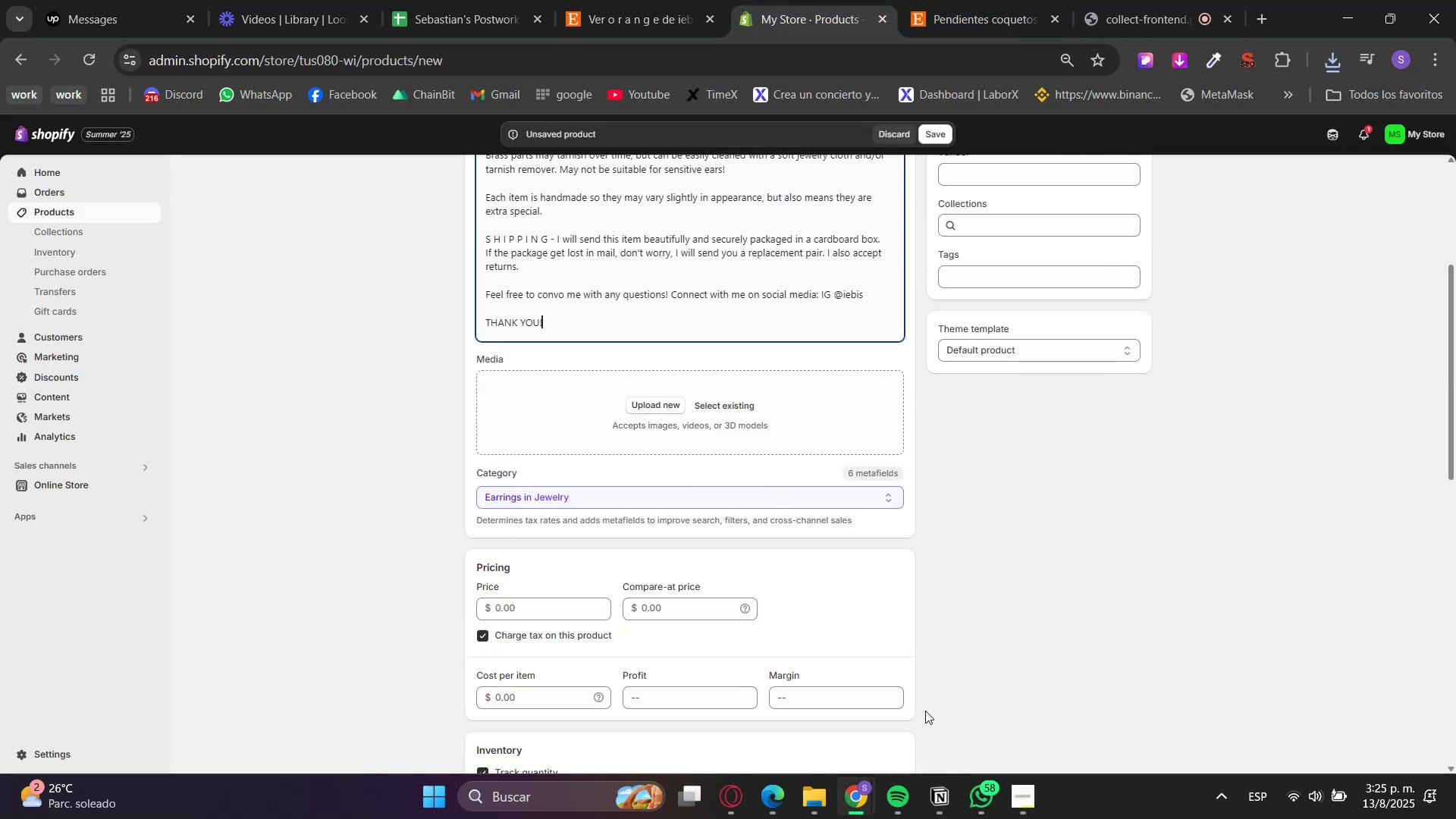 
left_click([987, 0])
 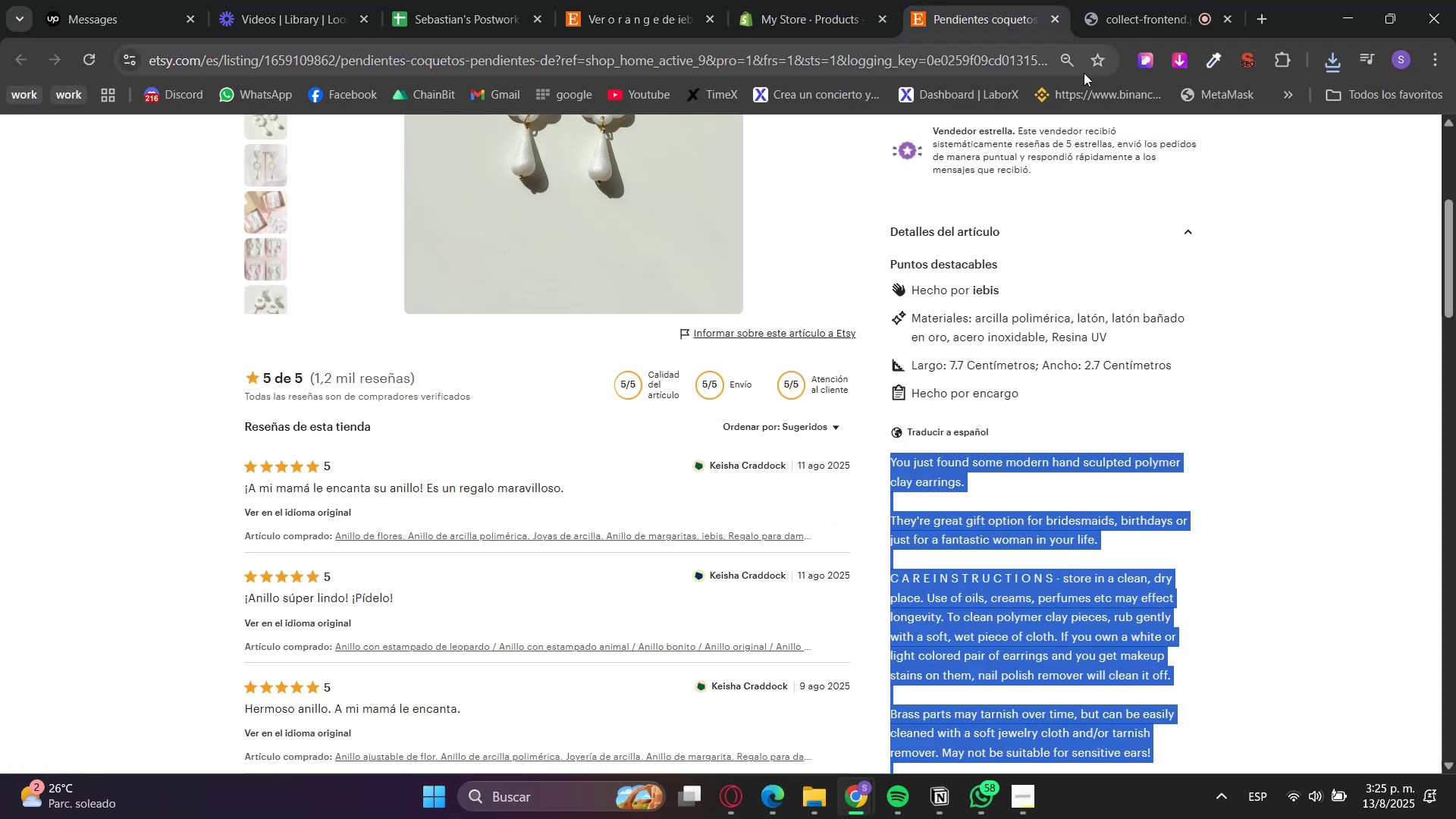 
scroll: coordinate [1184, 306], scroll_direction: up, amount: 5.0
 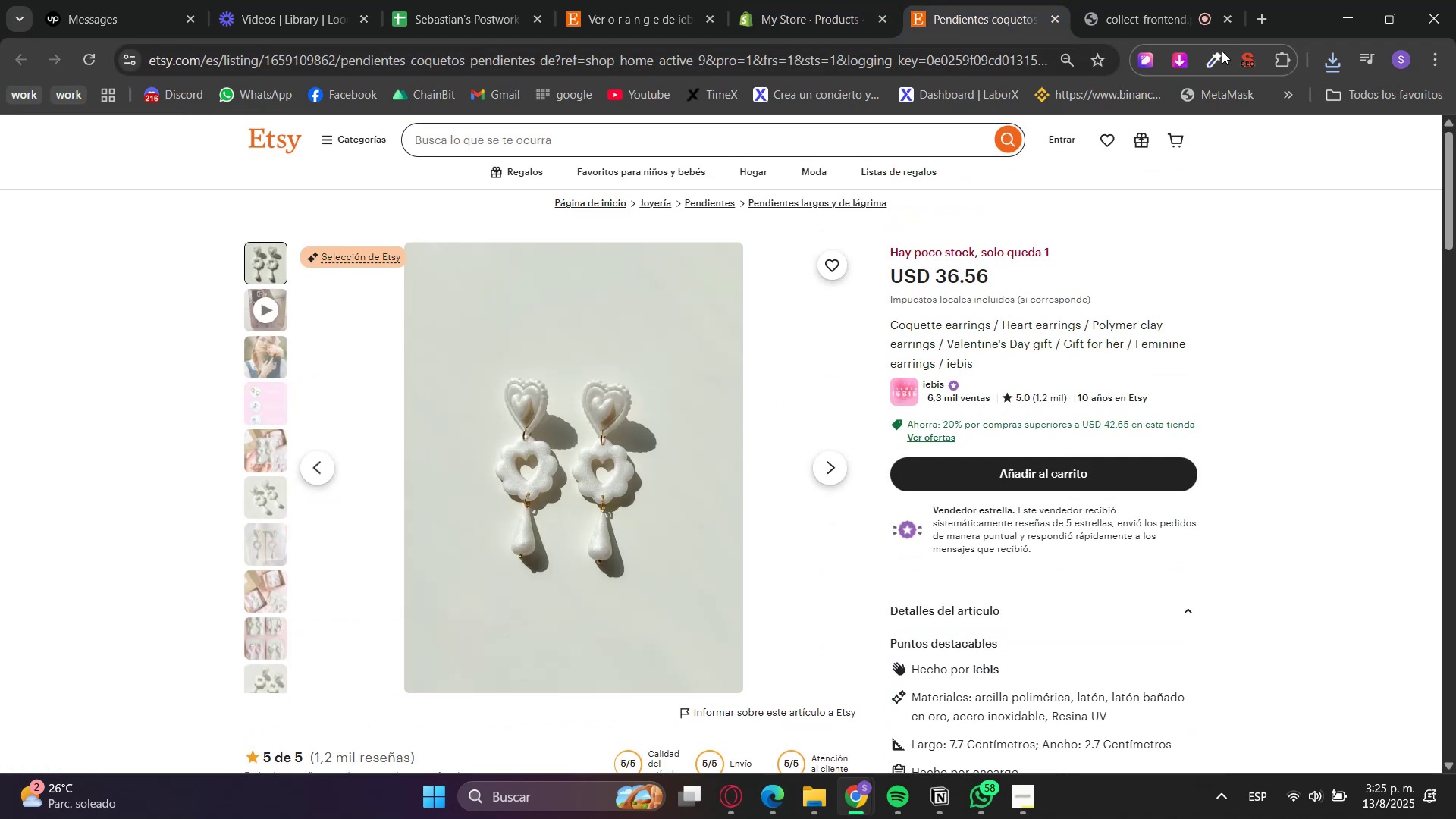 
left_click([1193, 63])
 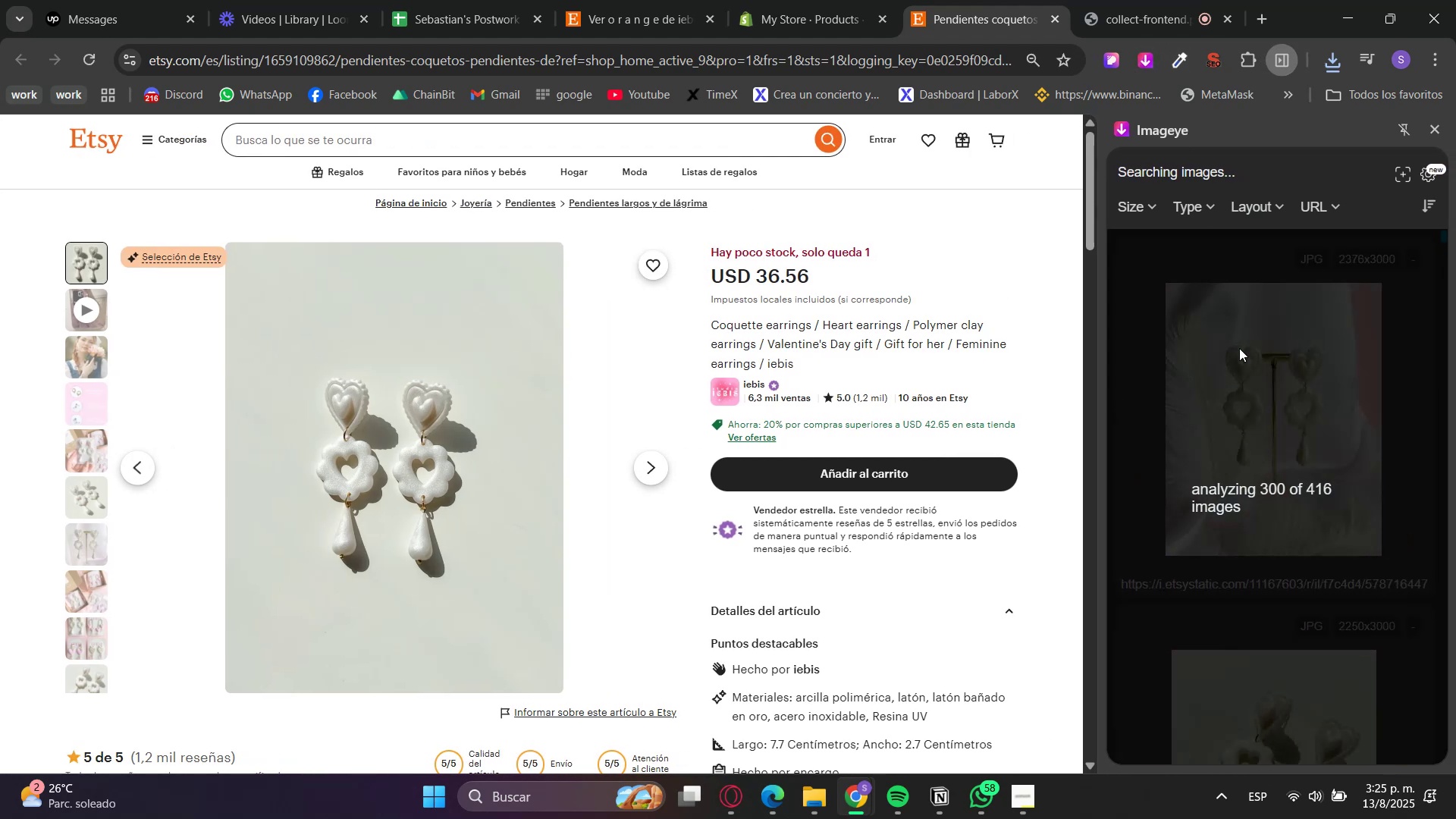 
wait(5.79)
 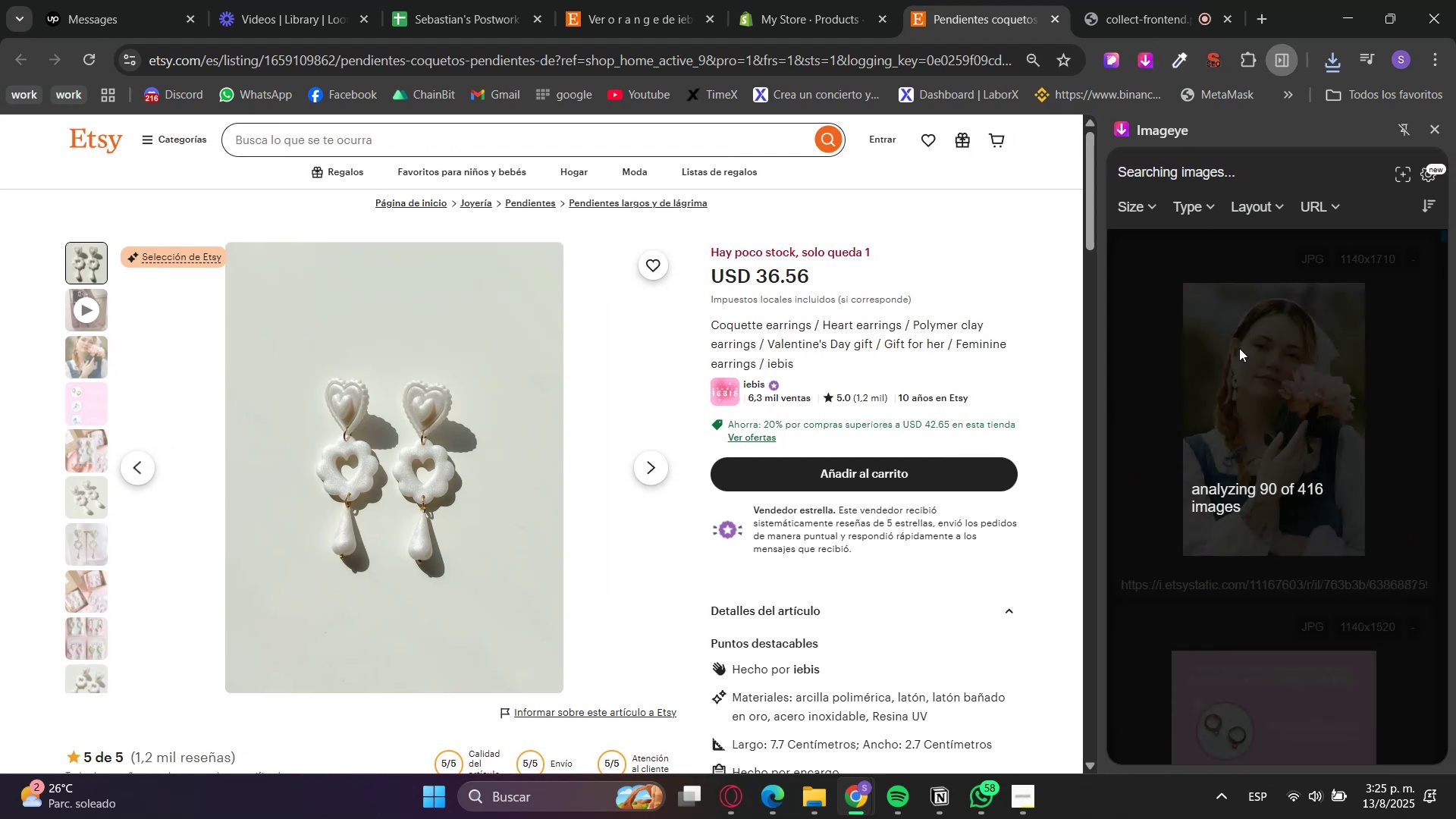 
left_click([1232, 354])
 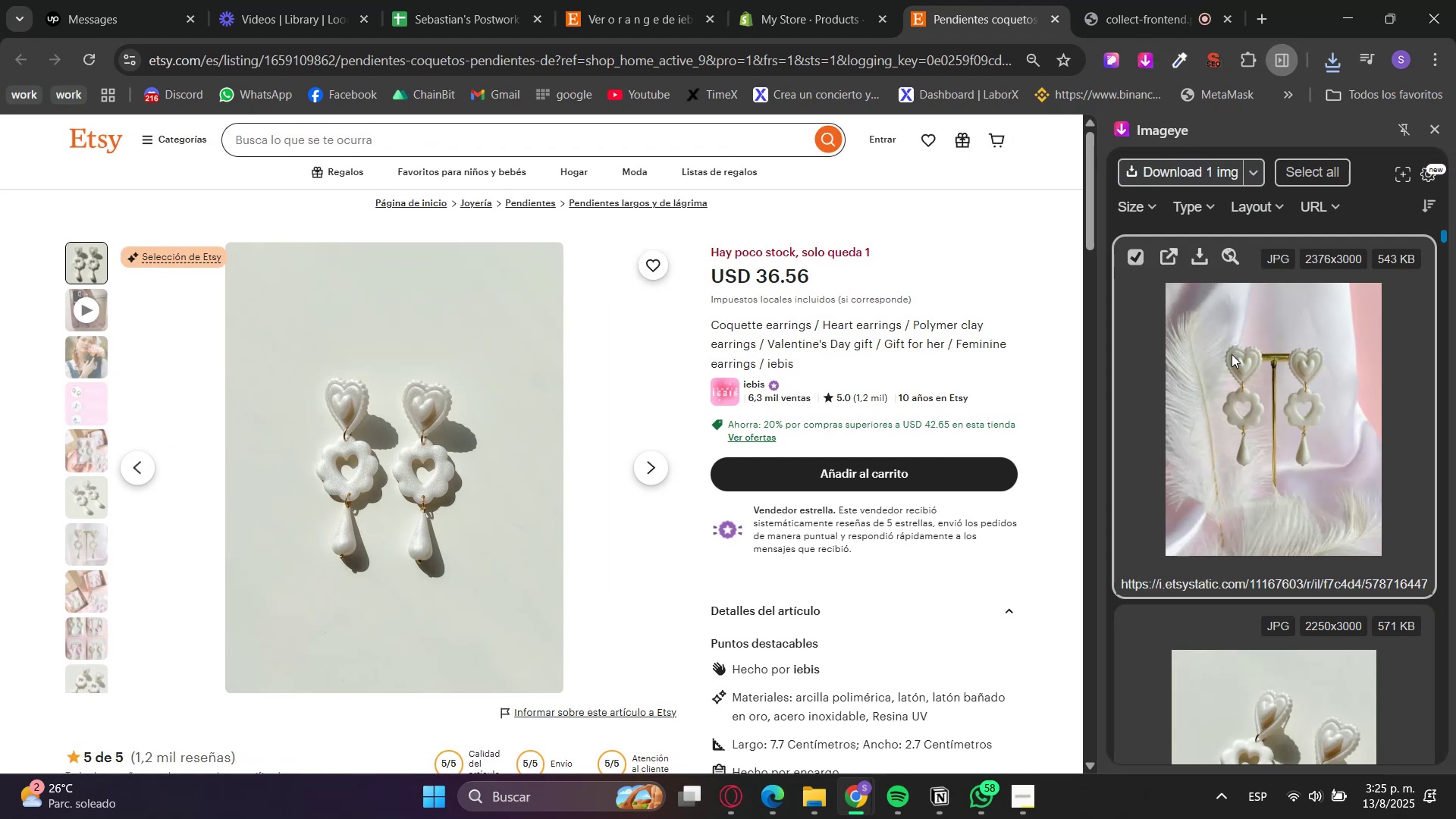 
scroll: coordinate [1232, 354], scroll_direction: down, amount: 4.0
 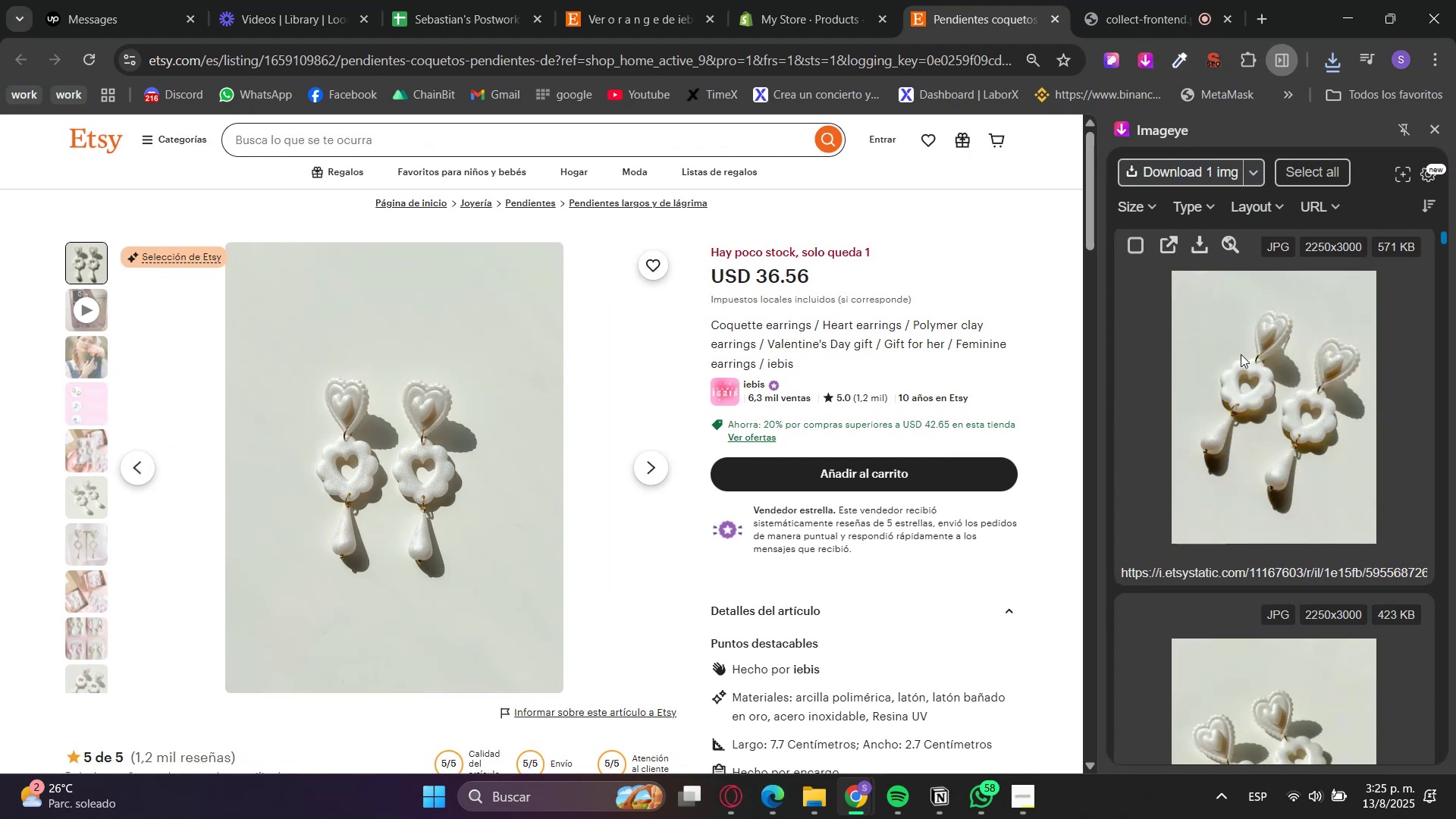 
left_click([1265, 407])
 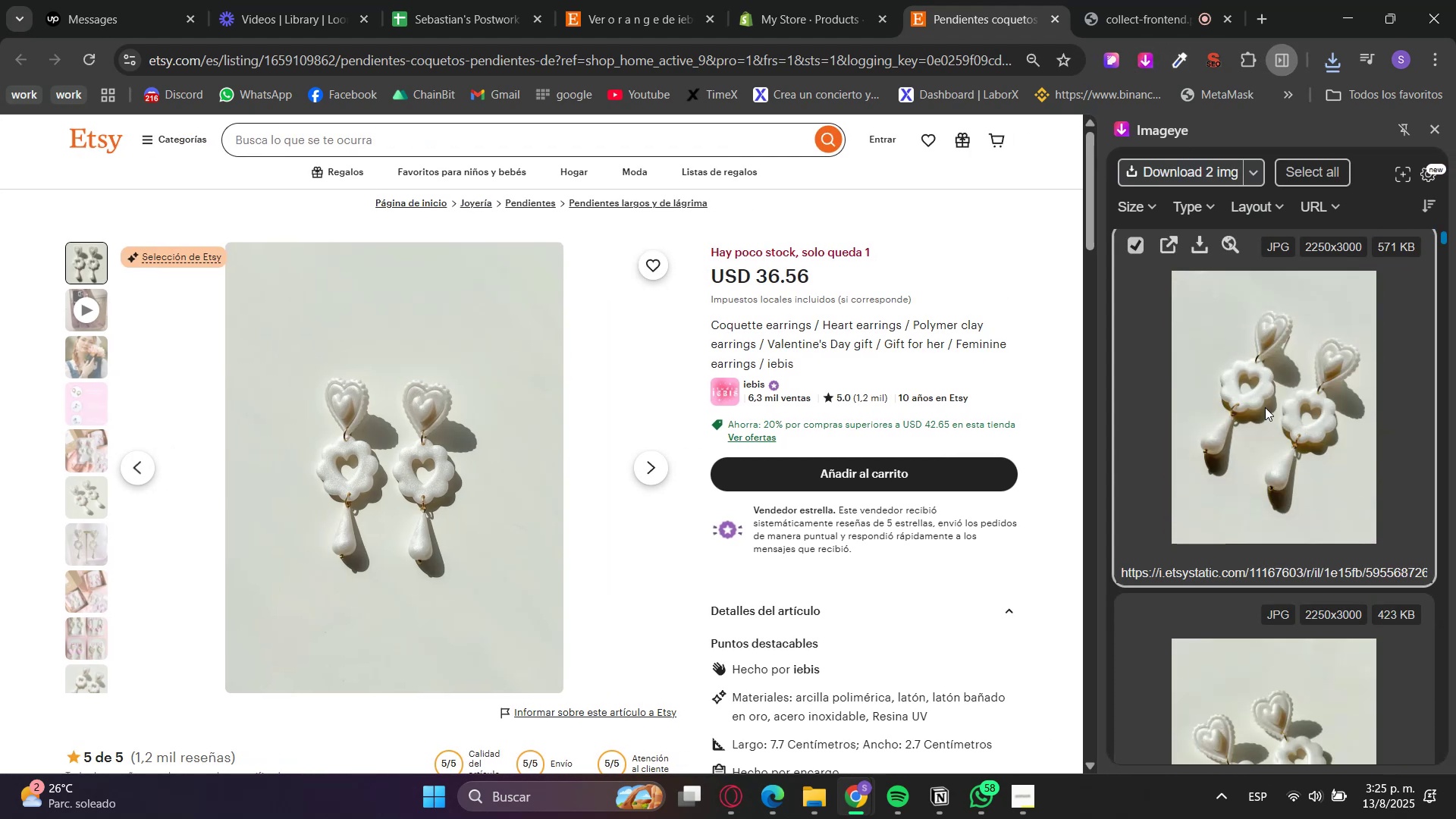 
scroll: coordinate [1265, 407], scroll_direction: down, amount: 3.0
 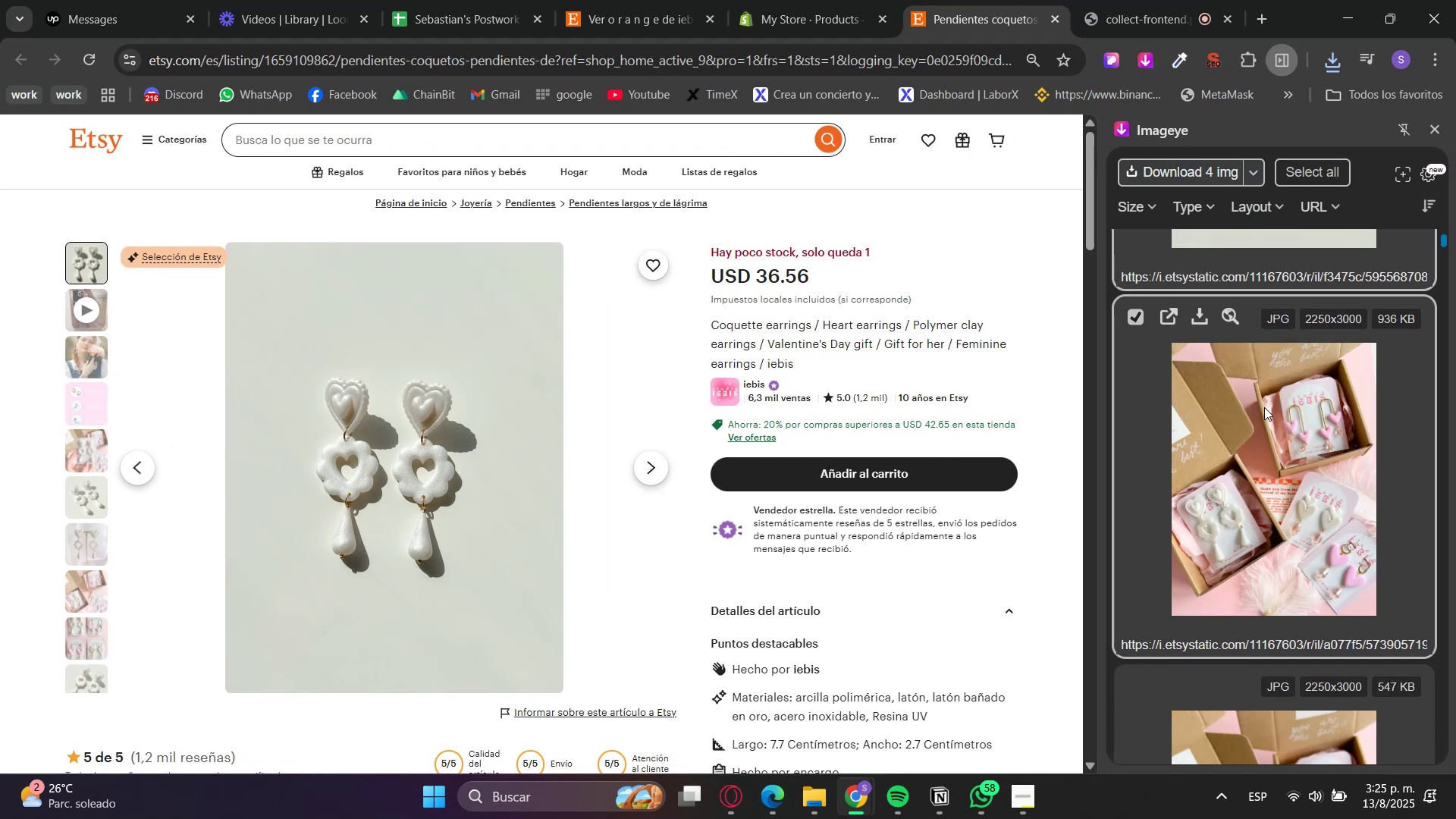 
left_click([1265, 407])
 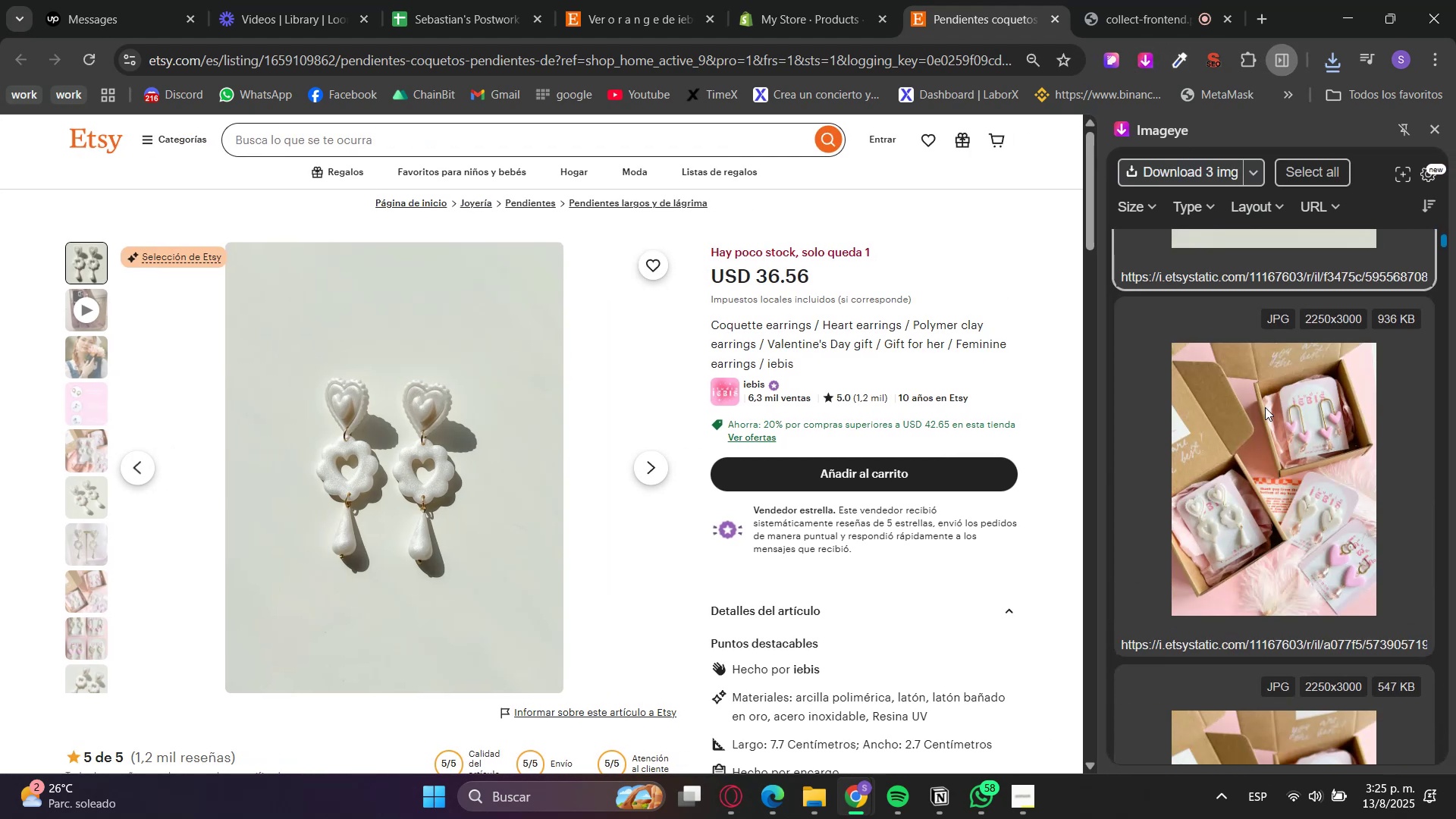 
left_click([1264, 407])
 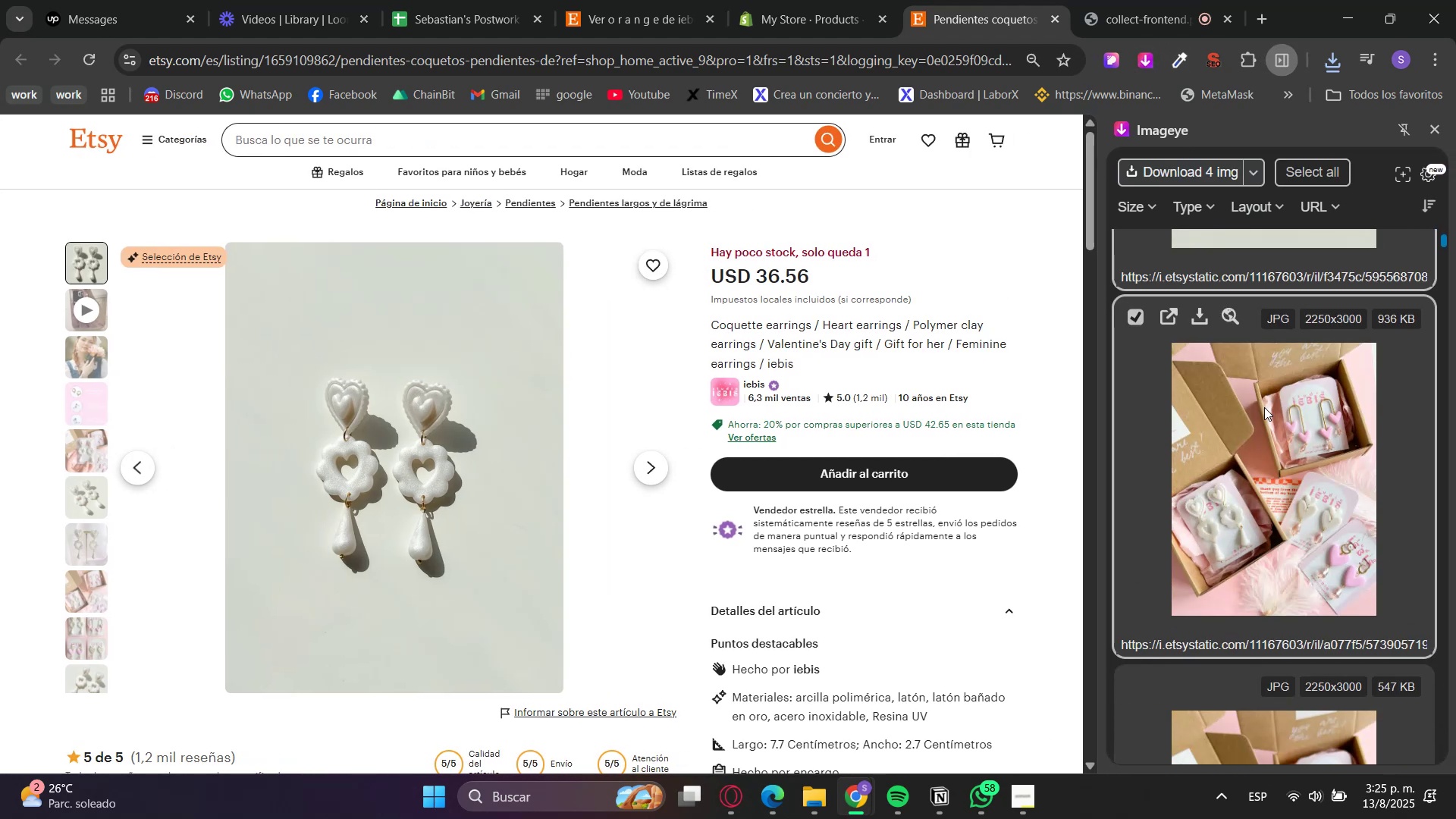 
scroll: coordinate [1264, 407], scroll_direction: down, amount: 4.0
 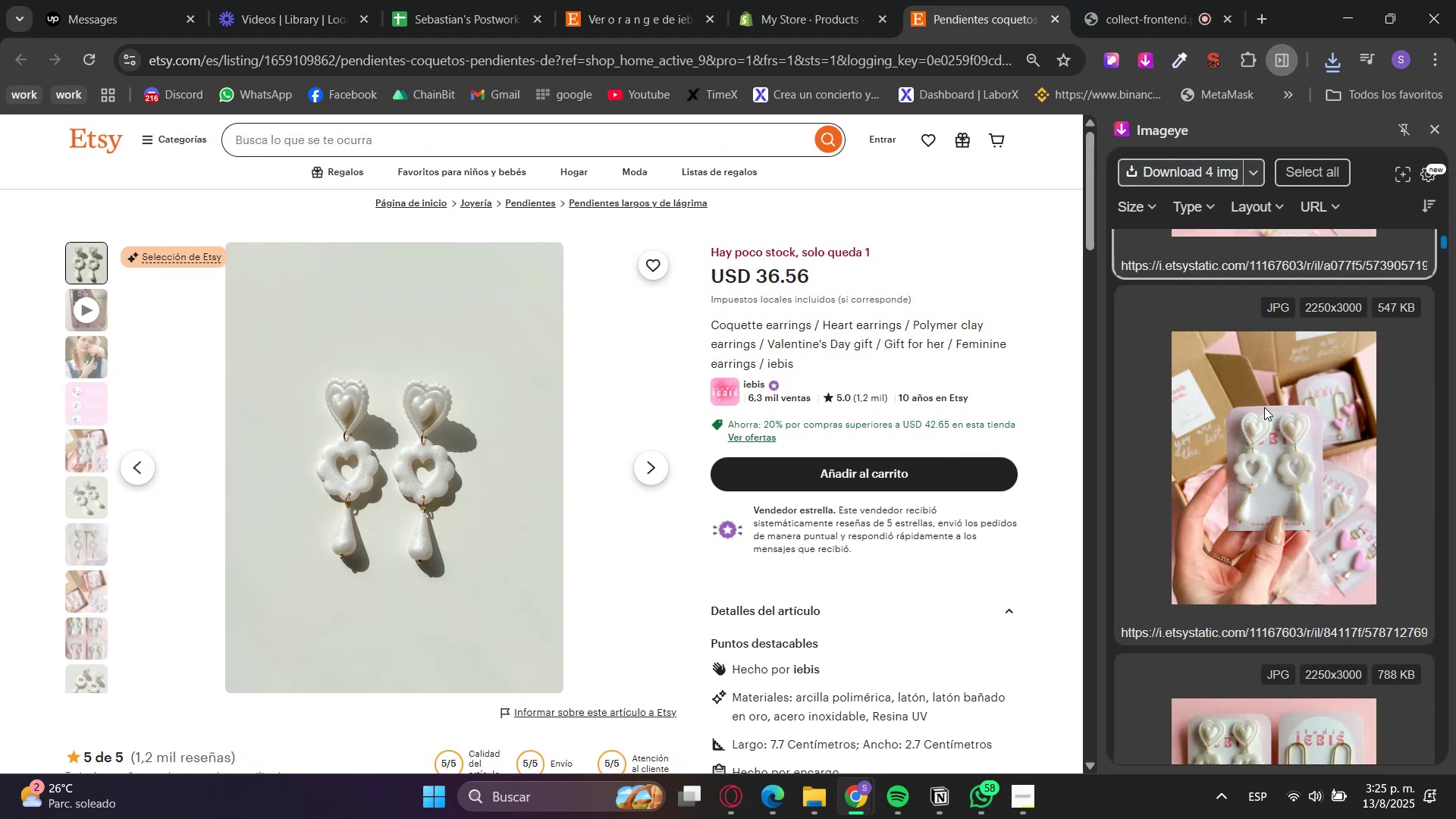 
left_click([1264, 407])
 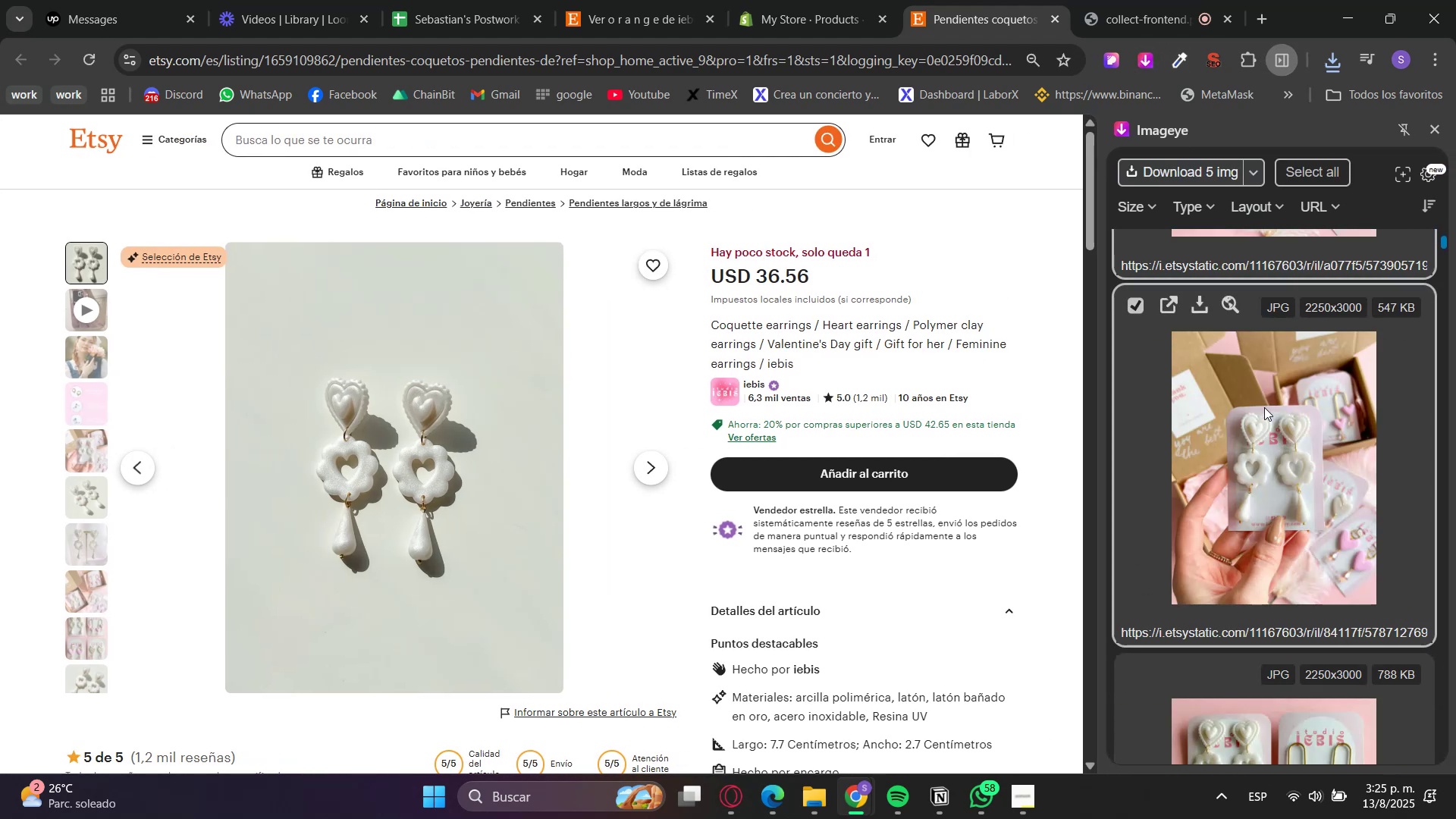 
scroll: coordinate [1263, 407], scroll_direction: down, amount: 4.0
 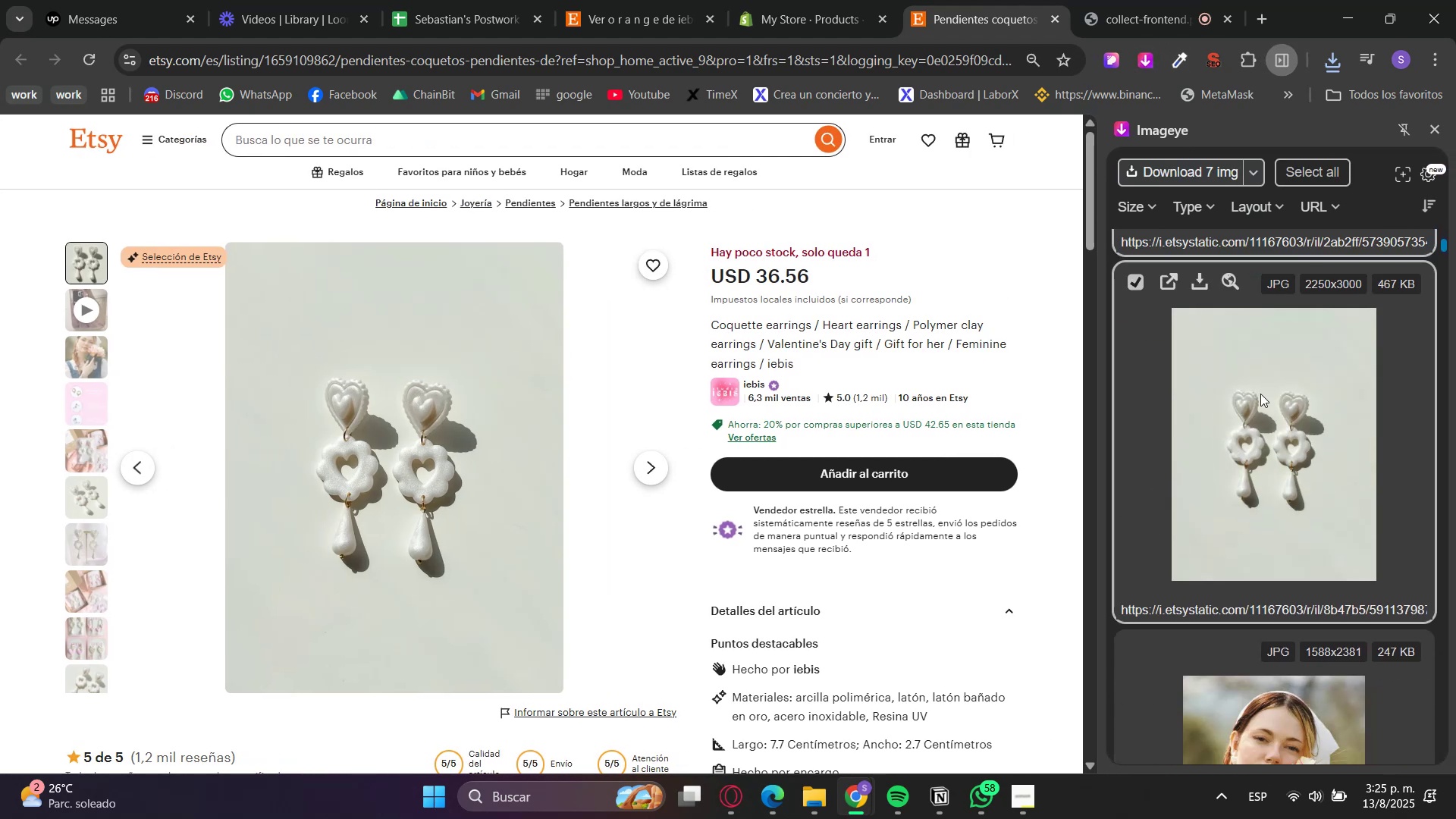 
left_click([1263, 407])
 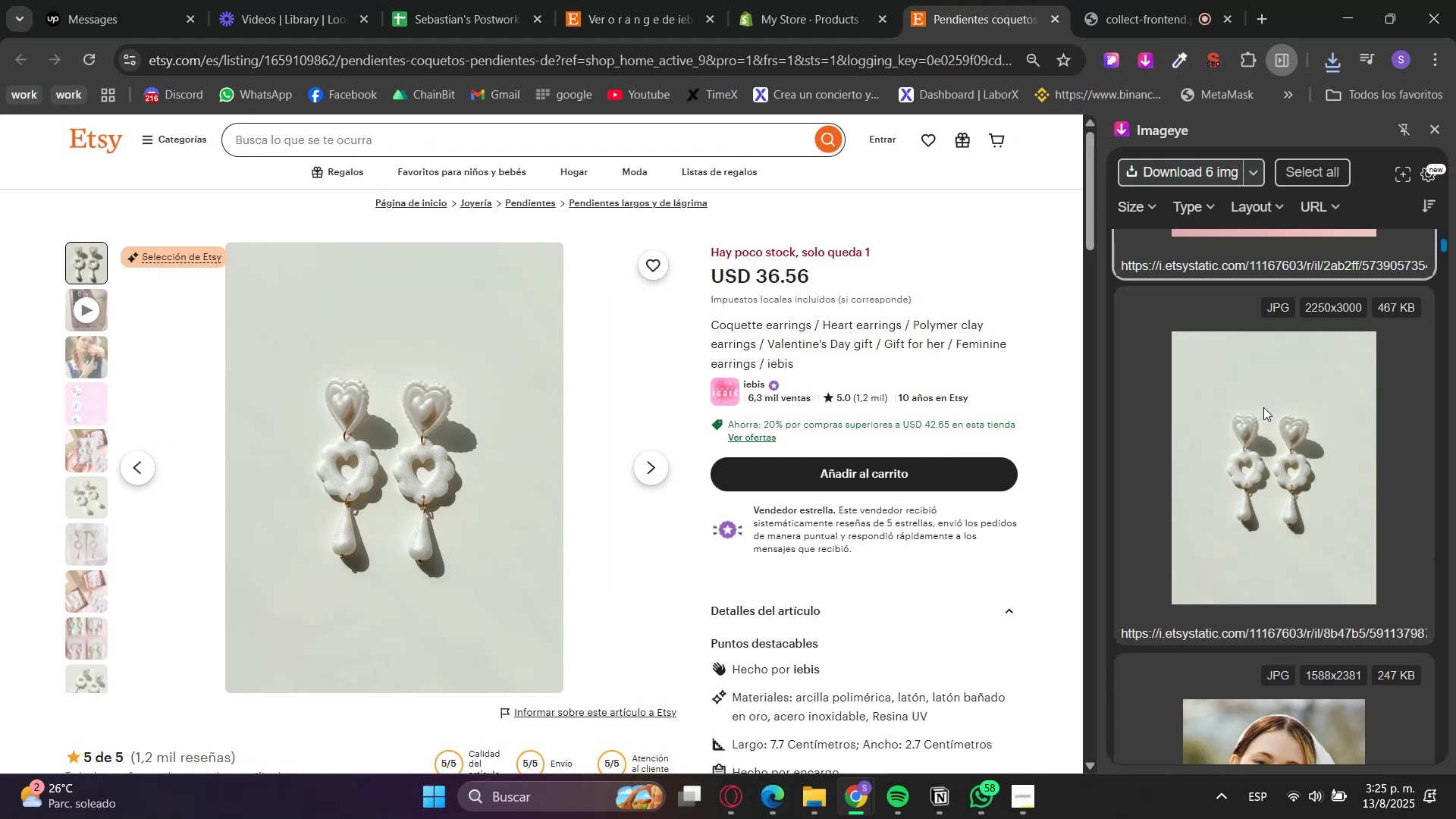 
left_click([1263, 407])
 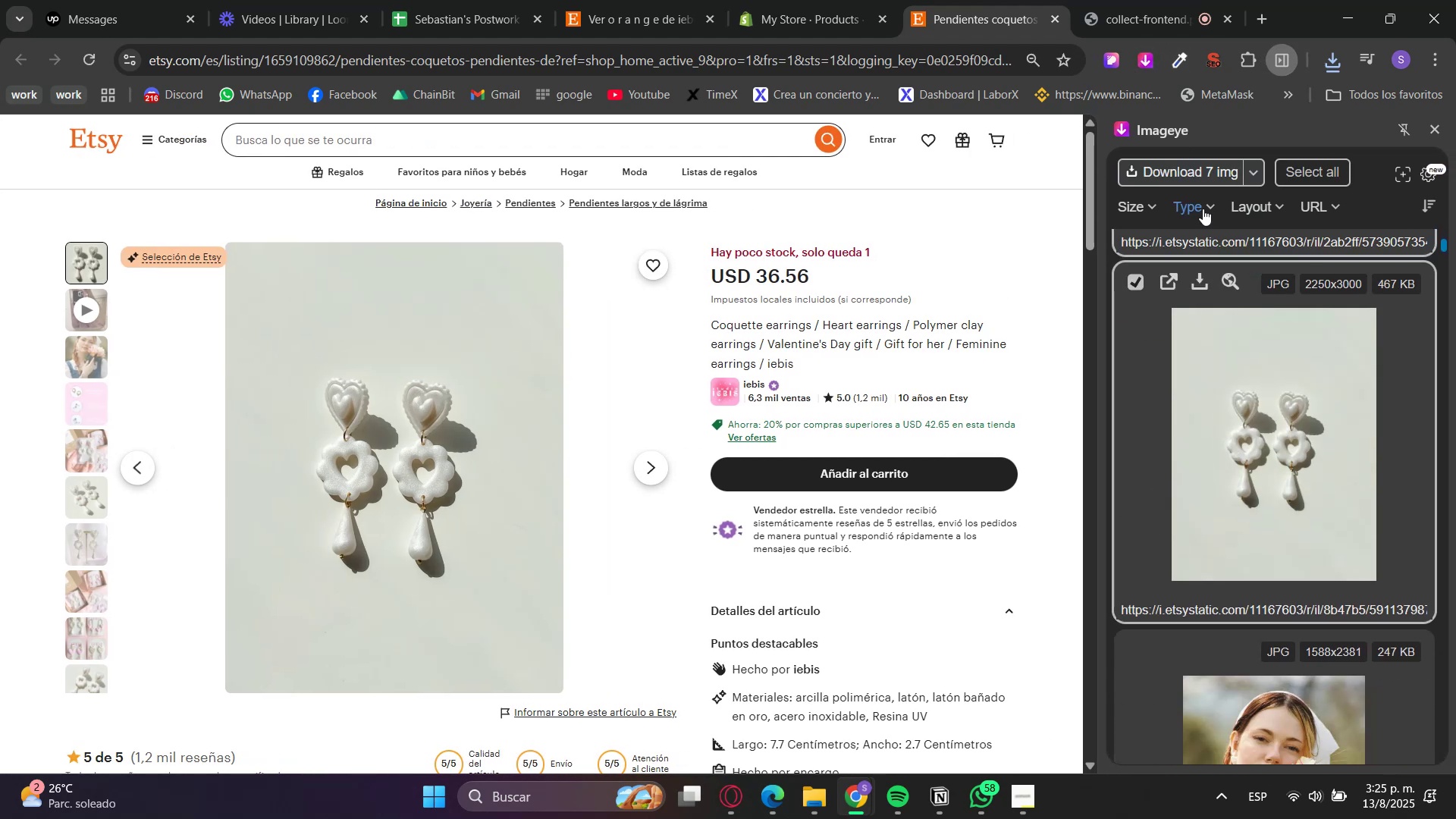 
left_click([1194, 180])
 